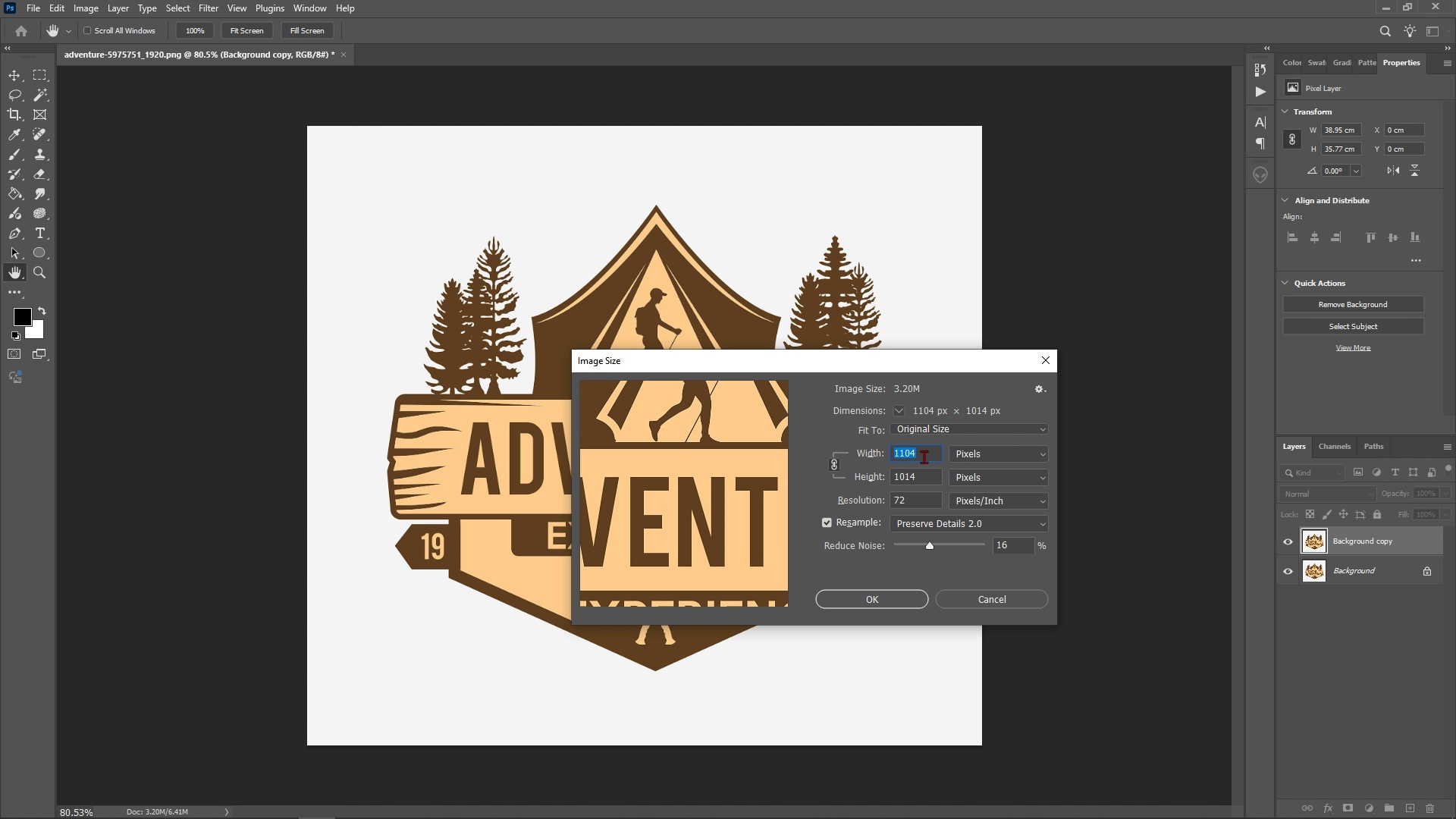 
type(1200)
 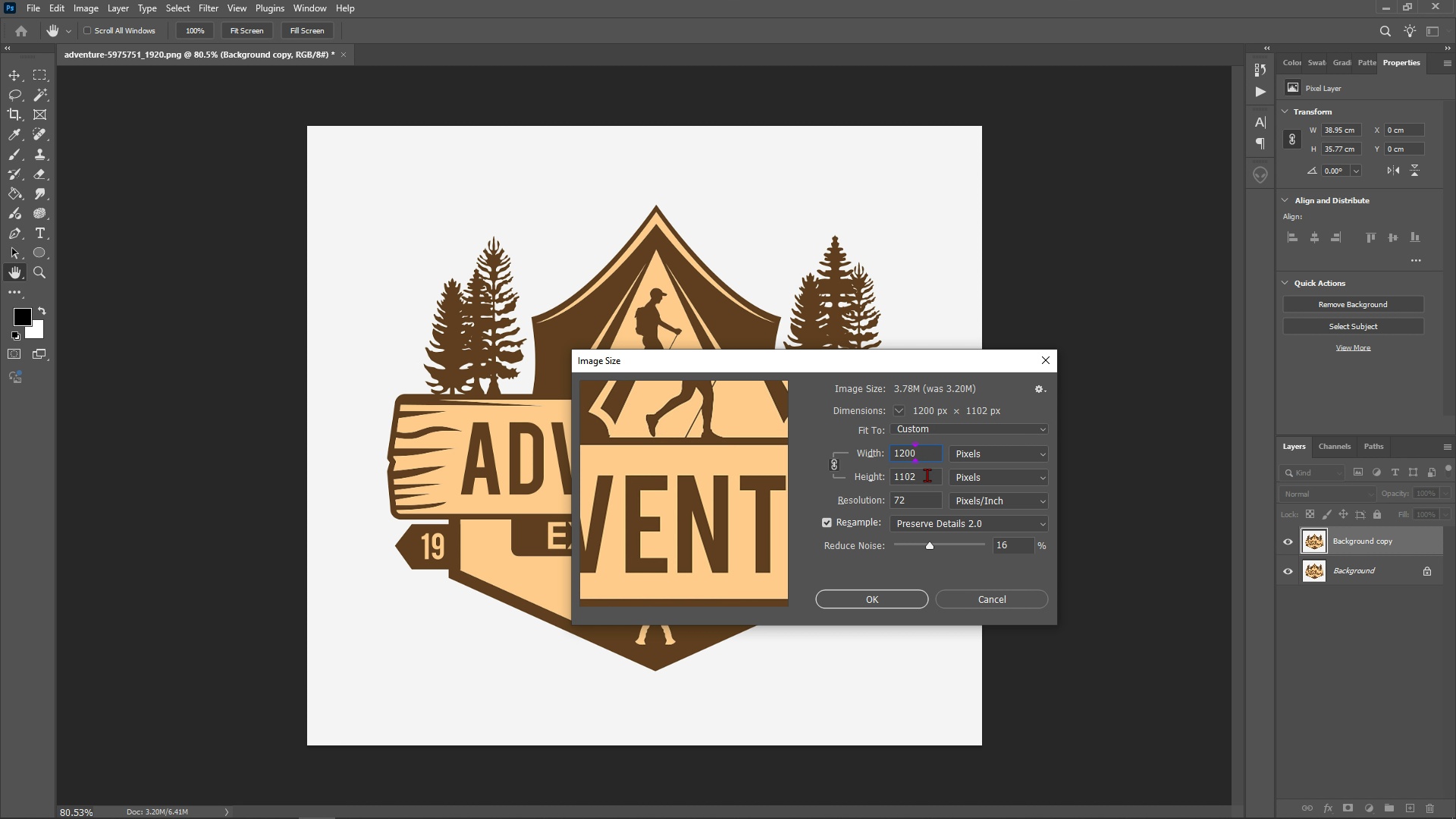 
left_click([927, 472])
 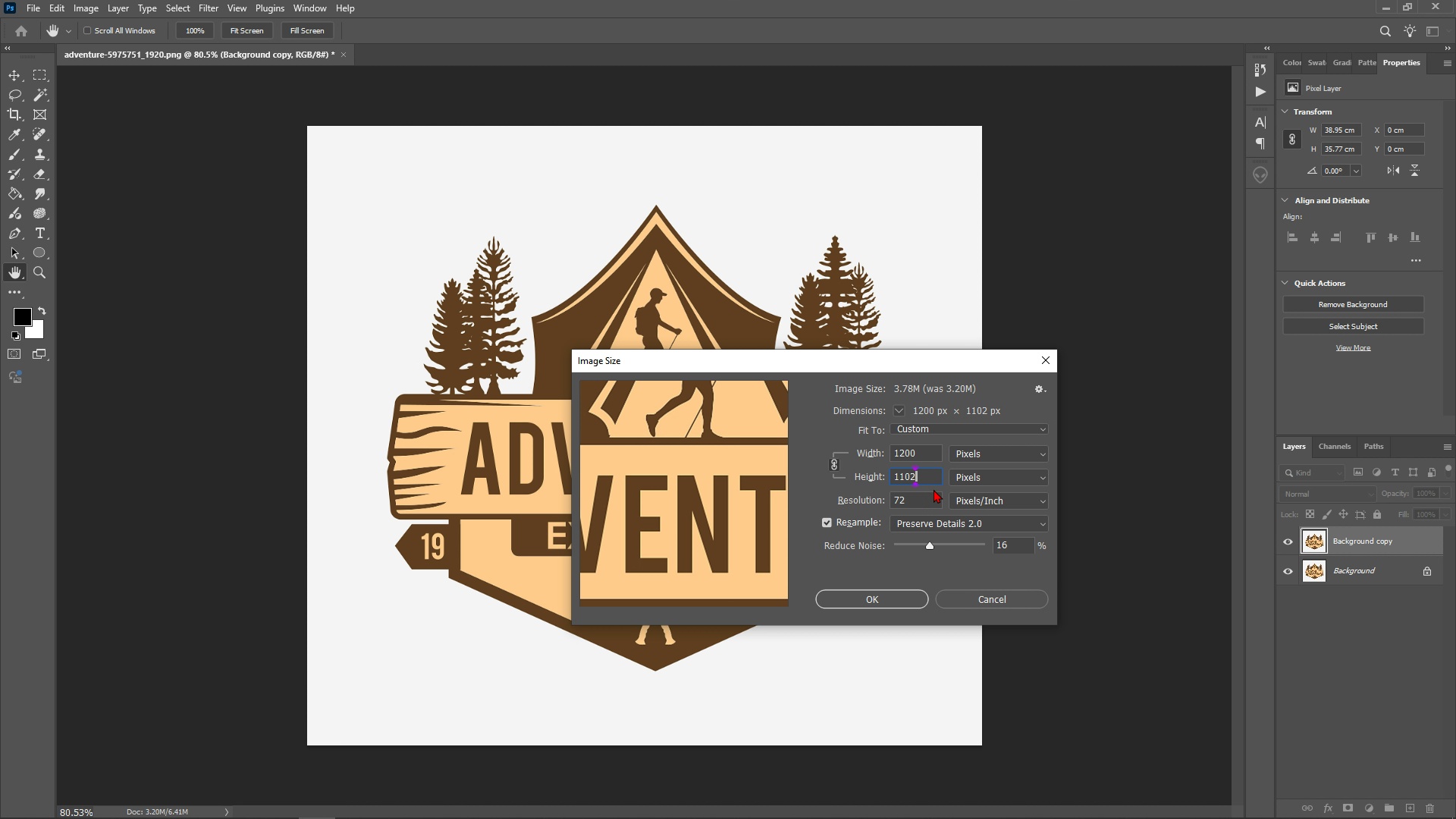 
key(Alt+AltLeft)
 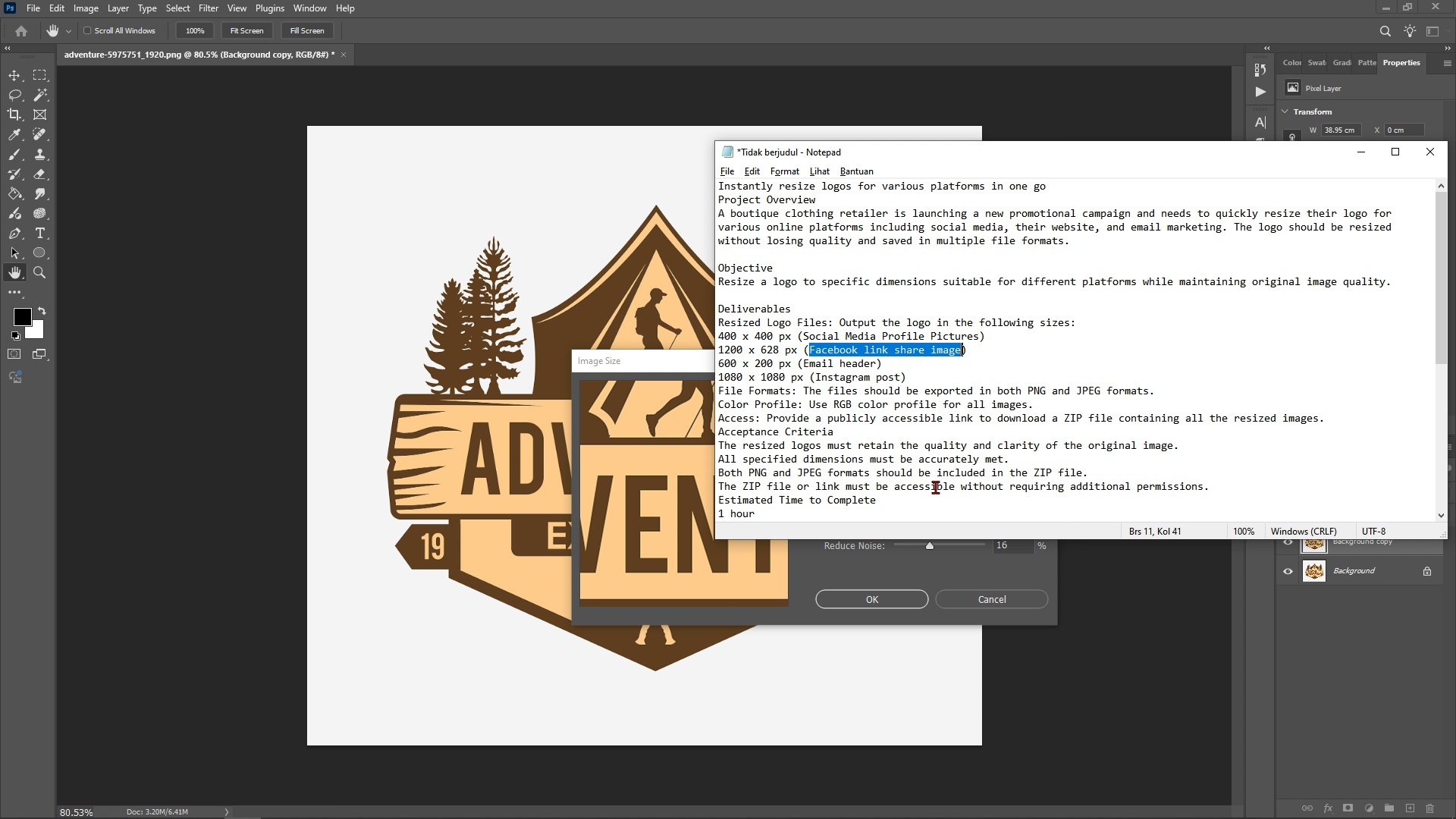 
key(Alt+Tab)
 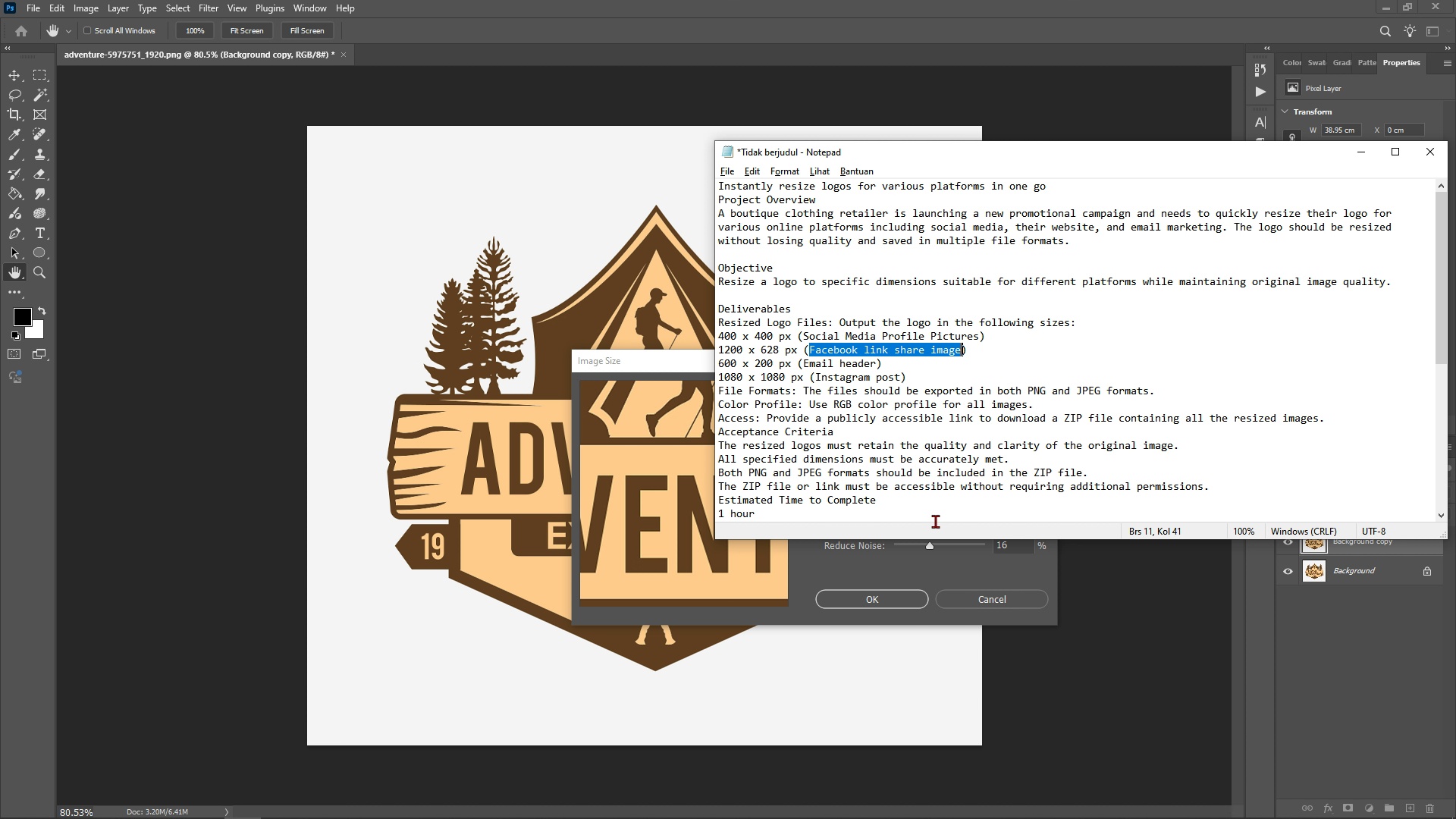 
key(Alt+AltLeft)
 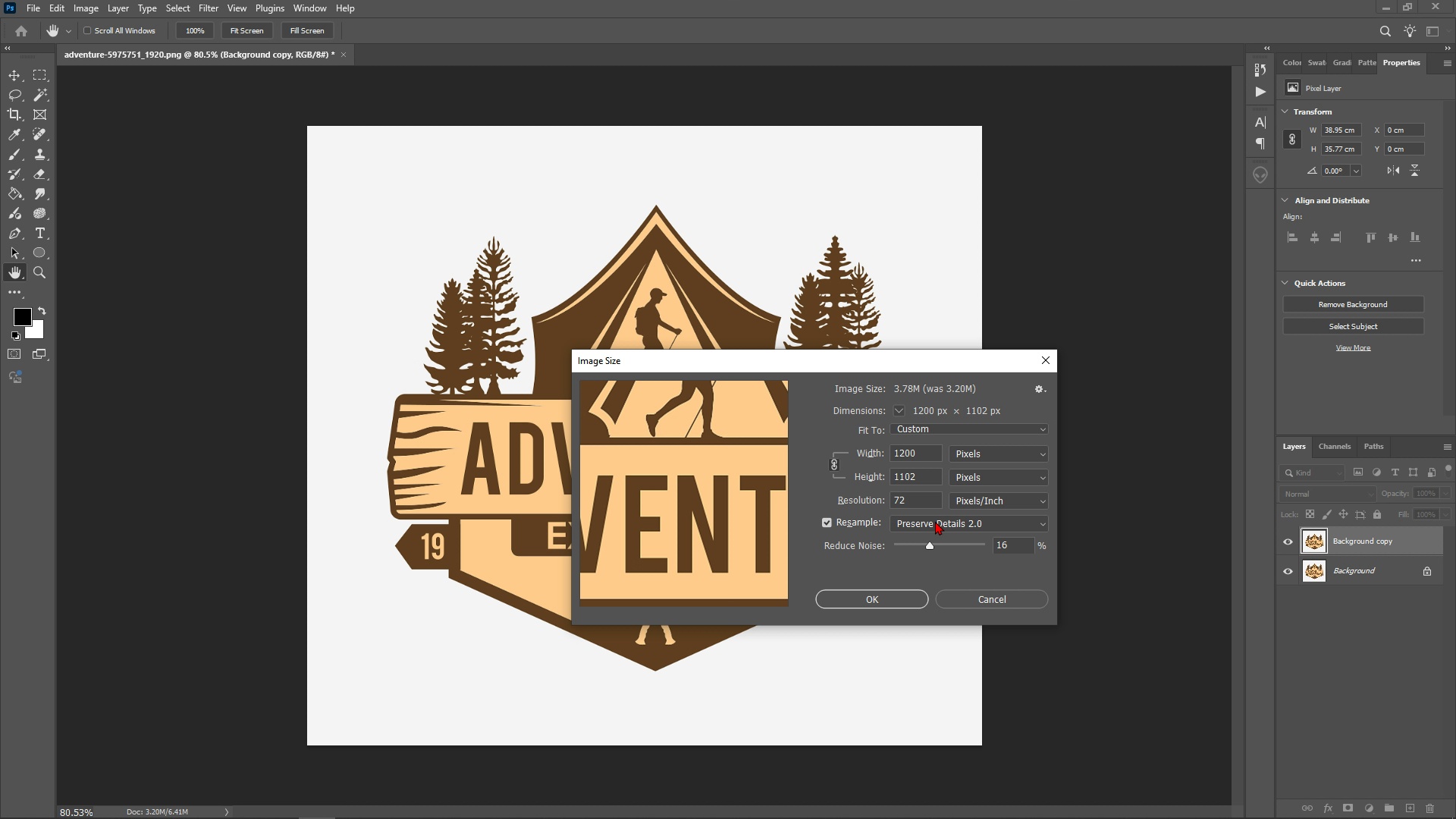 
key(Alt+Tab)
 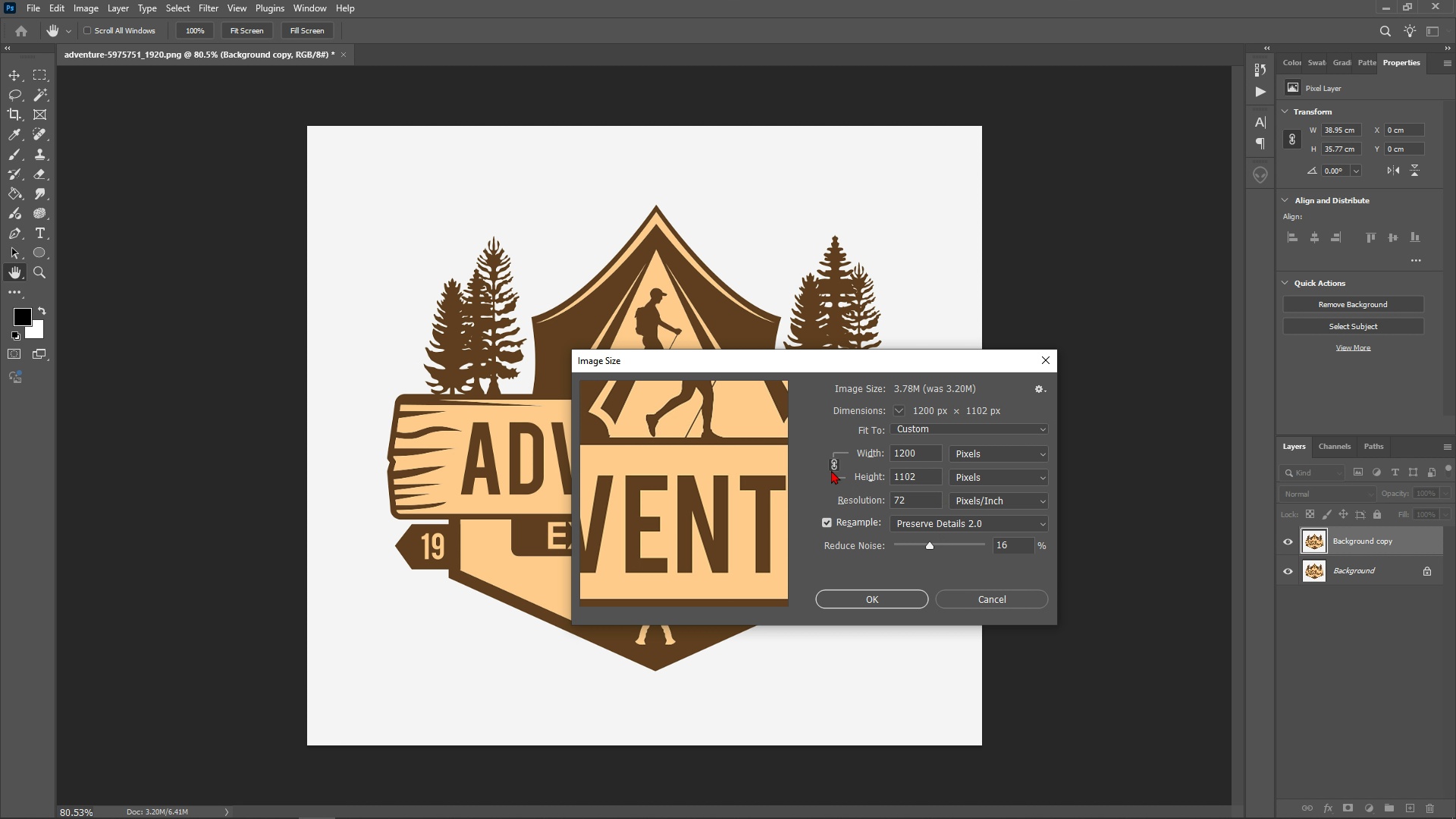 
left_click([832, 466])
 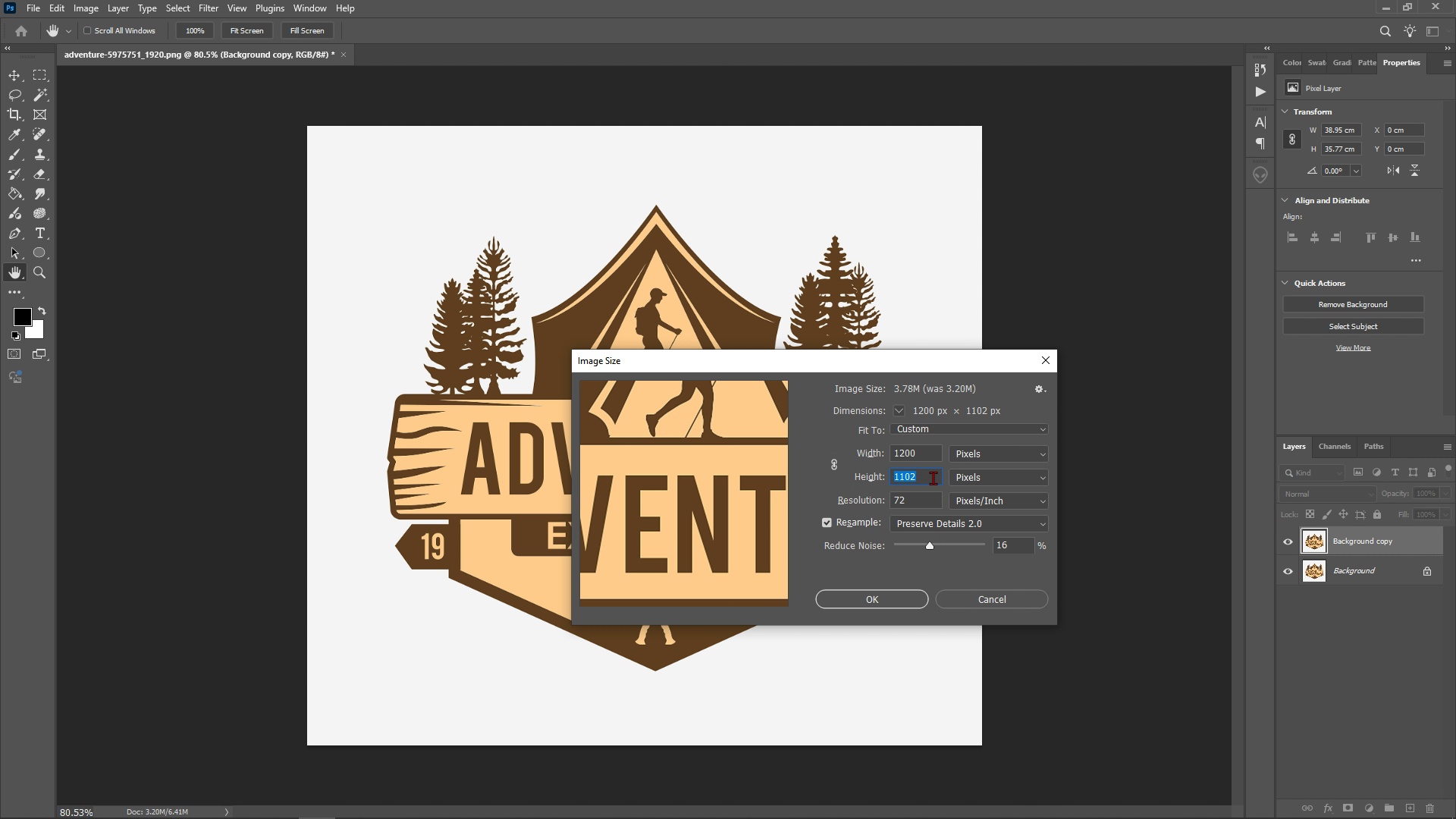 
double_click([933, 478])
 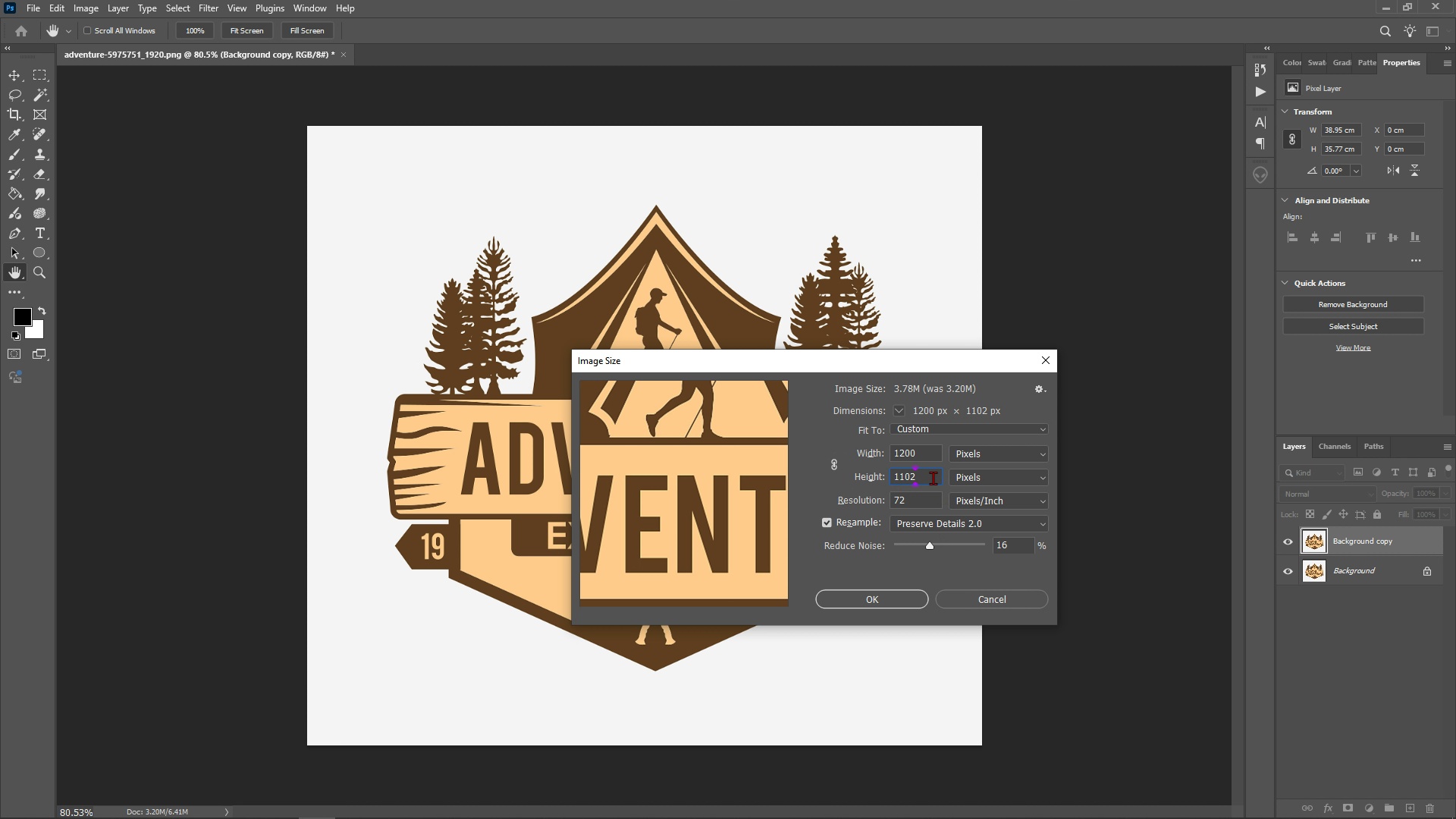 
triple_click([933, 478])
 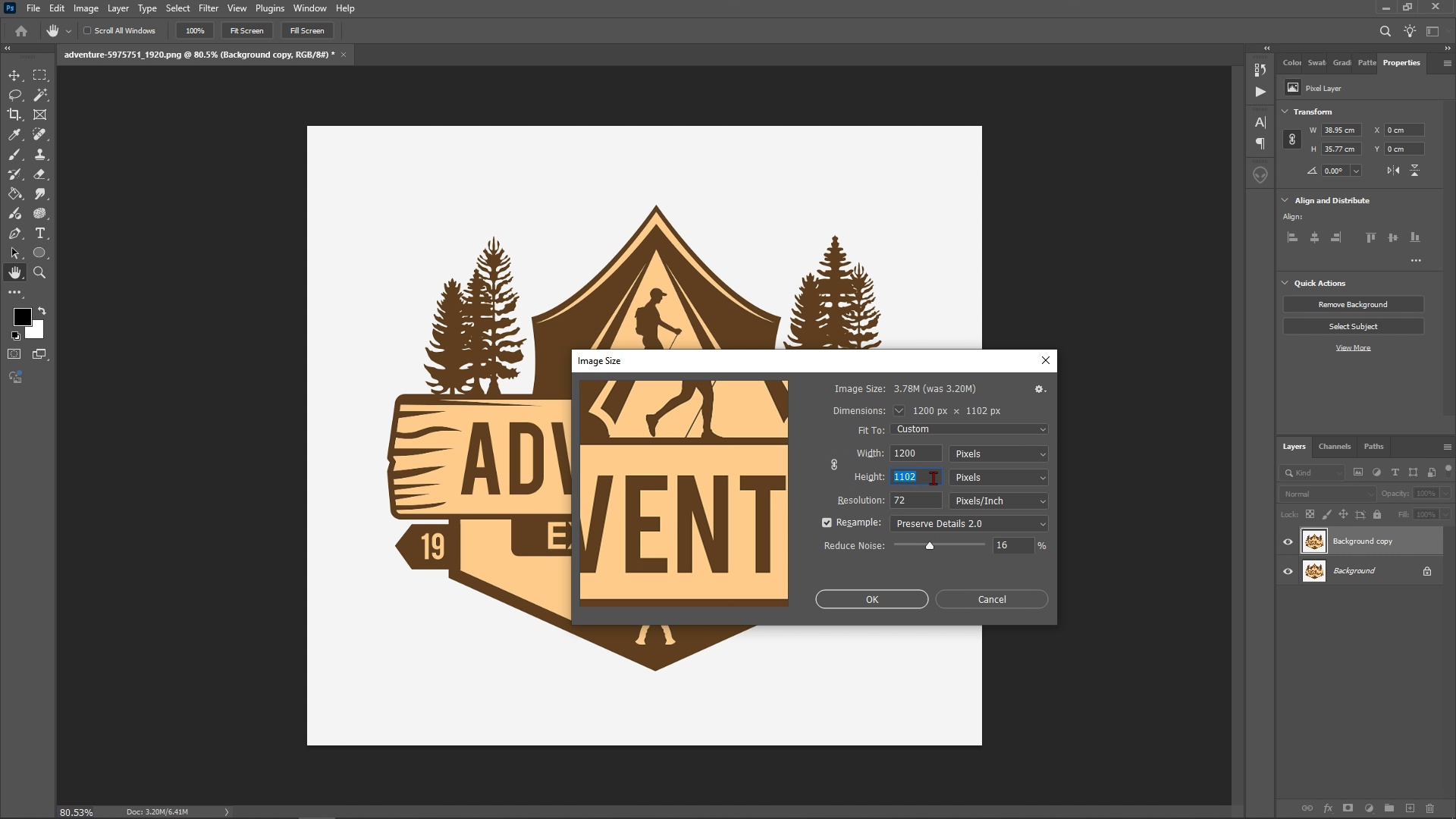 
triple_click([933, 478])
 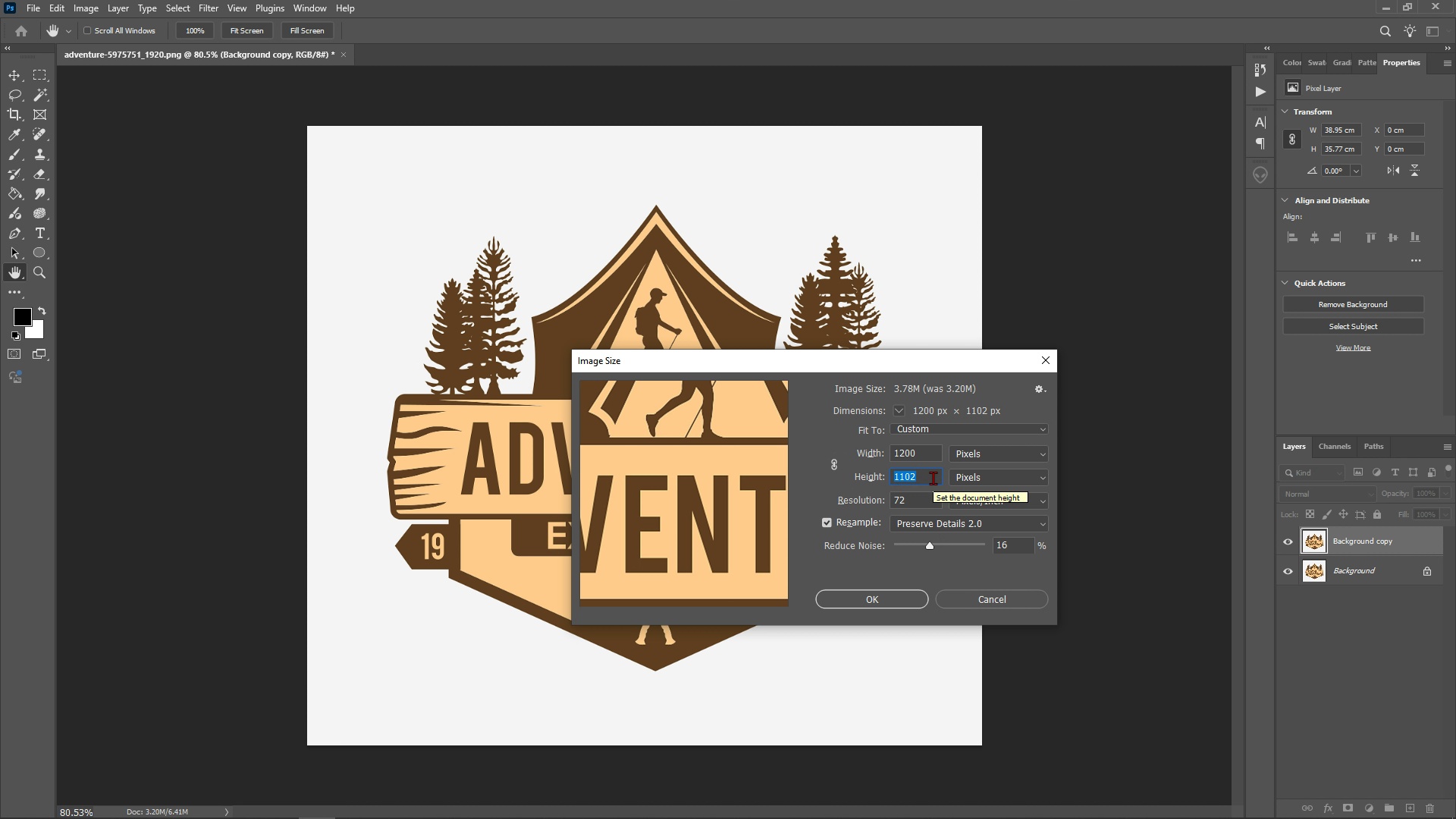 
type(628)
 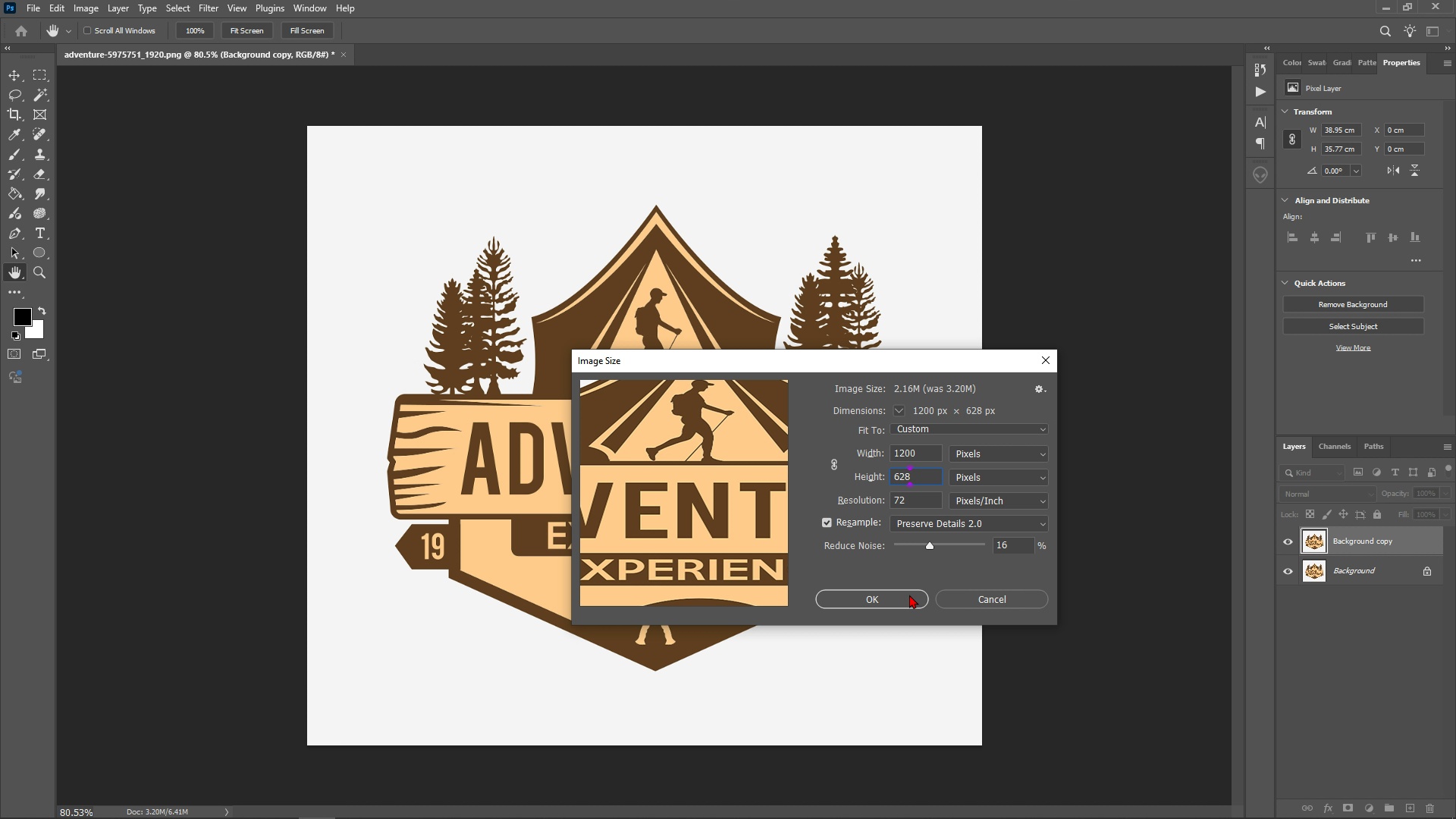 
left_click([909, 595])
 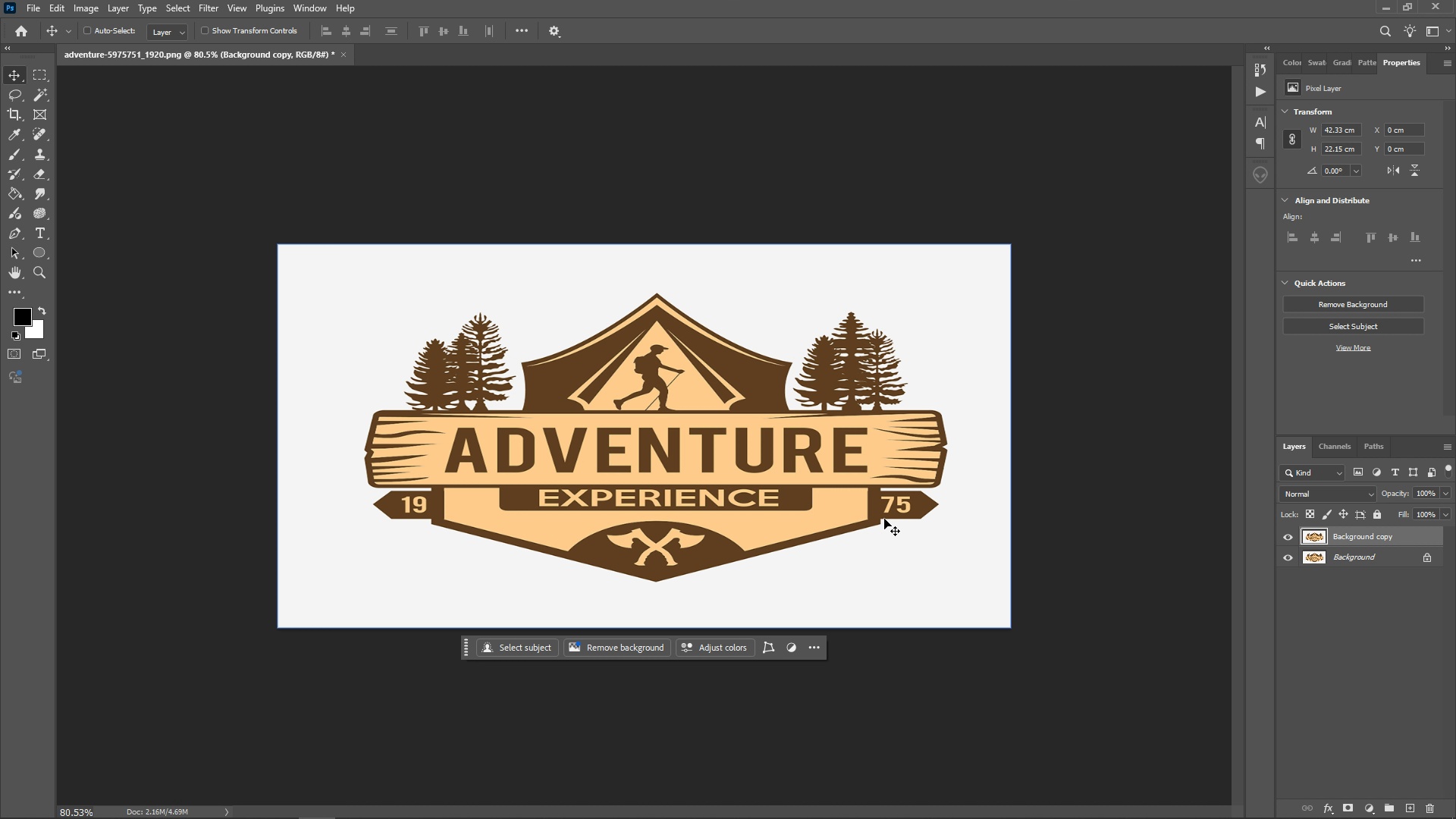 
key(Control+Z)
 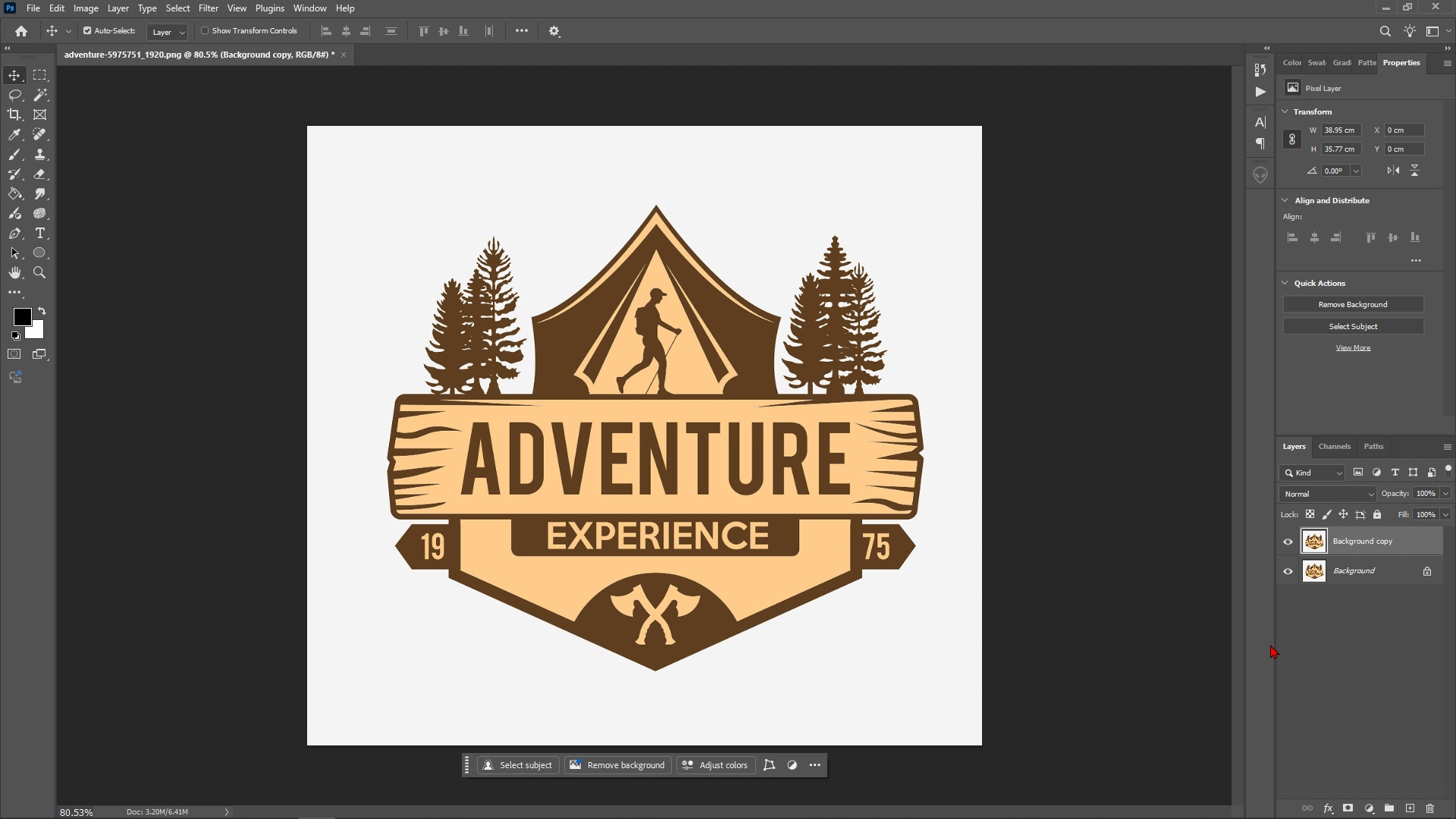 
left_click([1304, 642])
 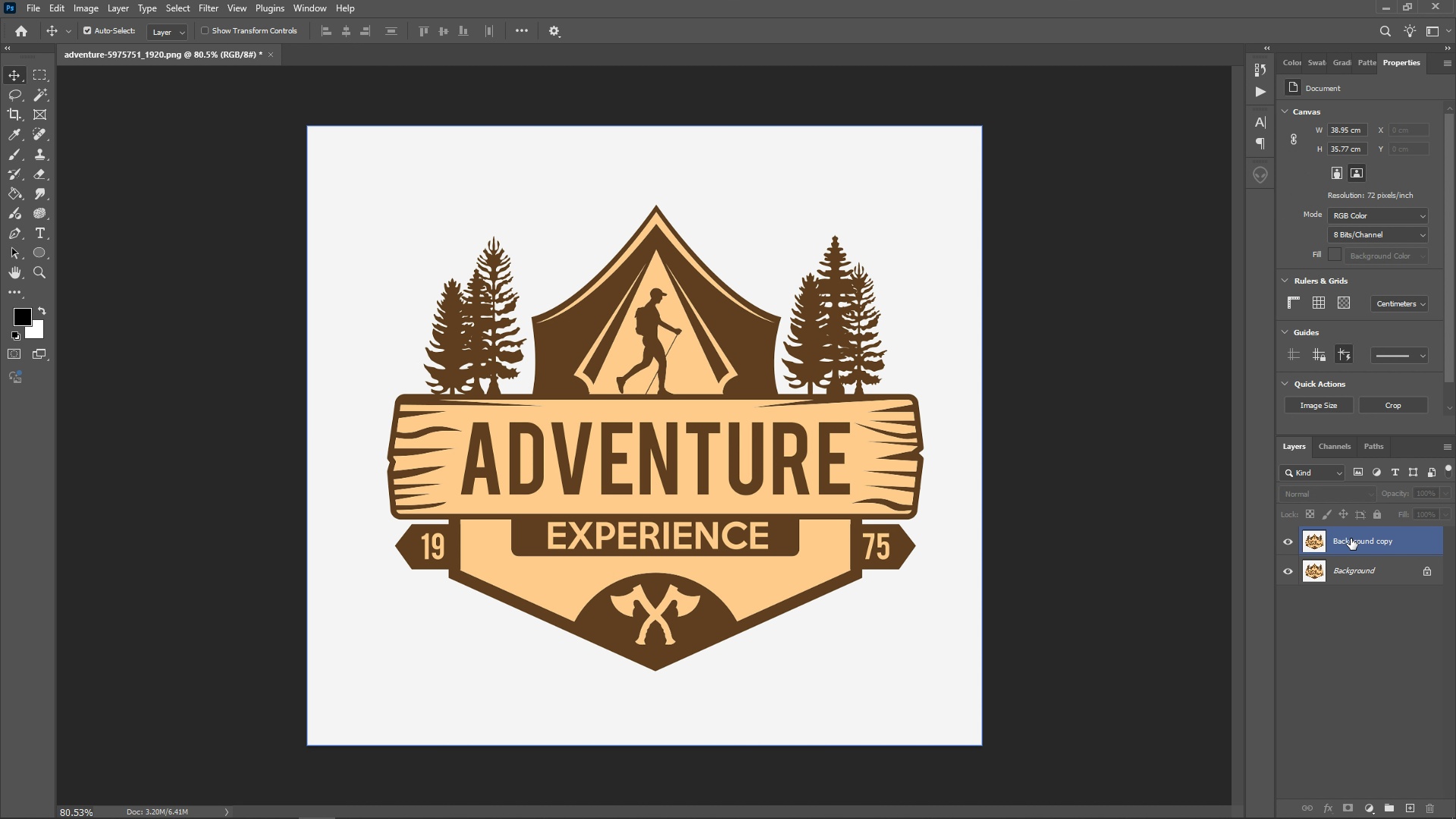 
left_click([1351, 538])
 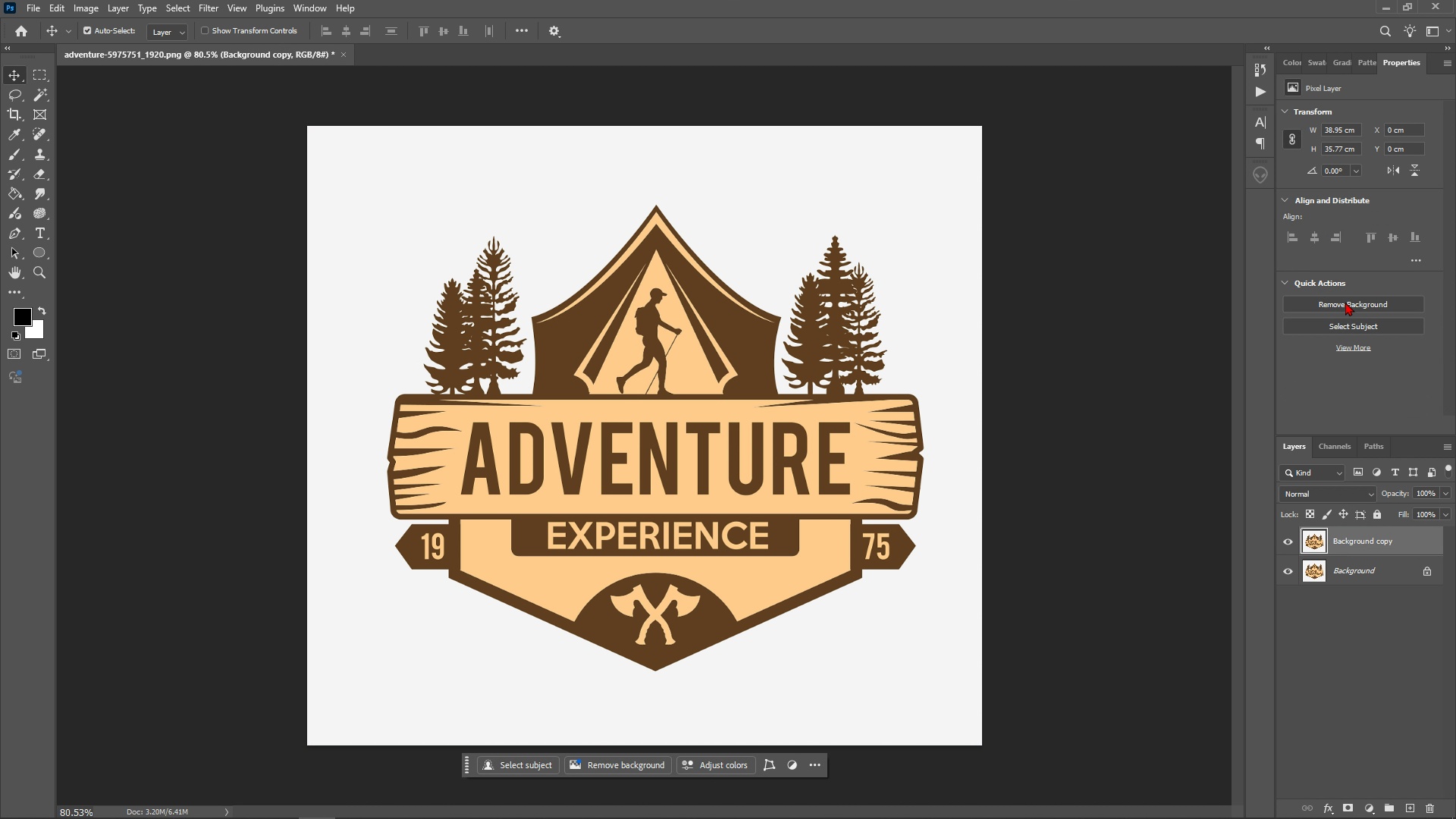 
left_click([1345, 301])
 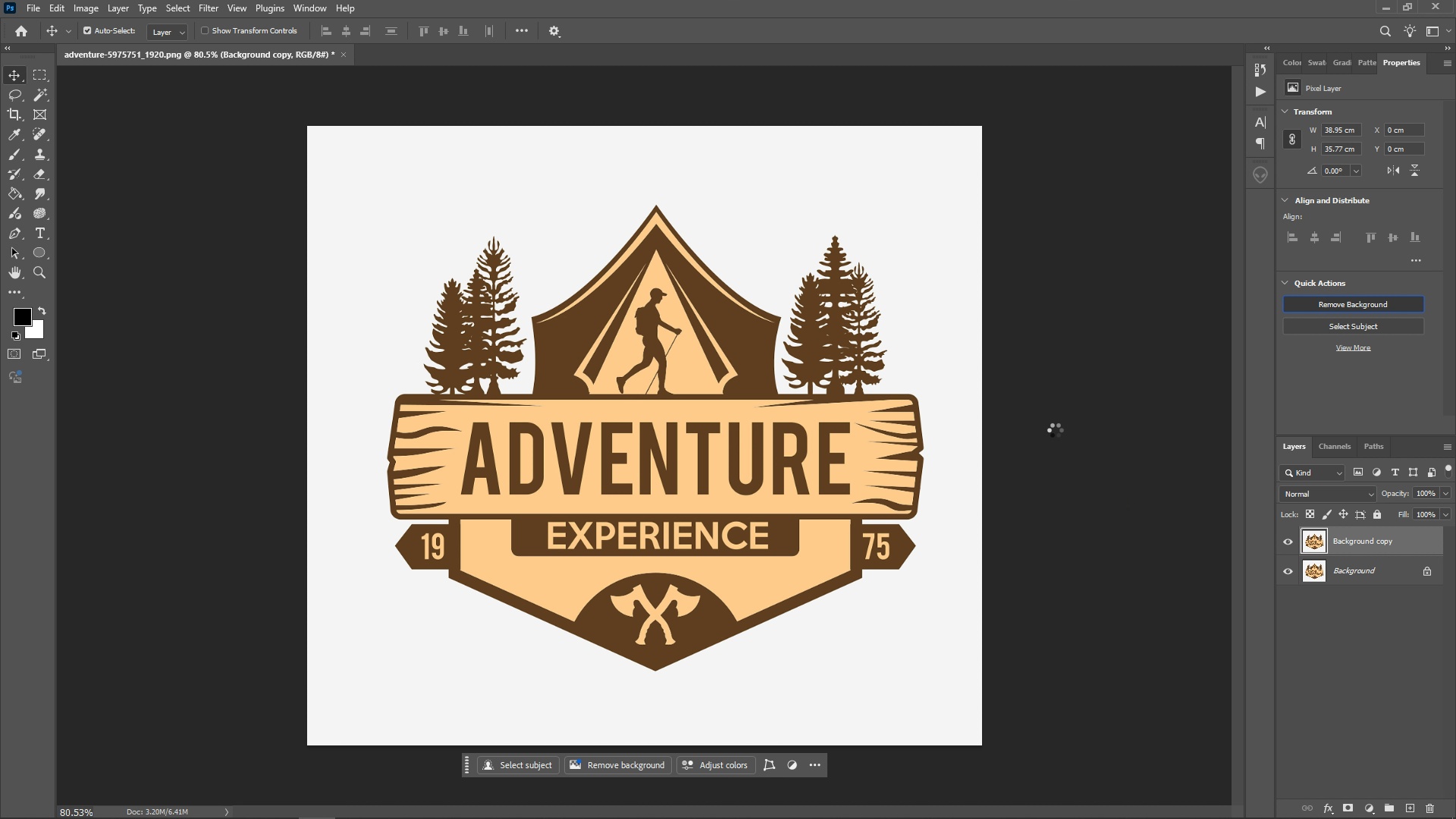 
wait(10.75)
 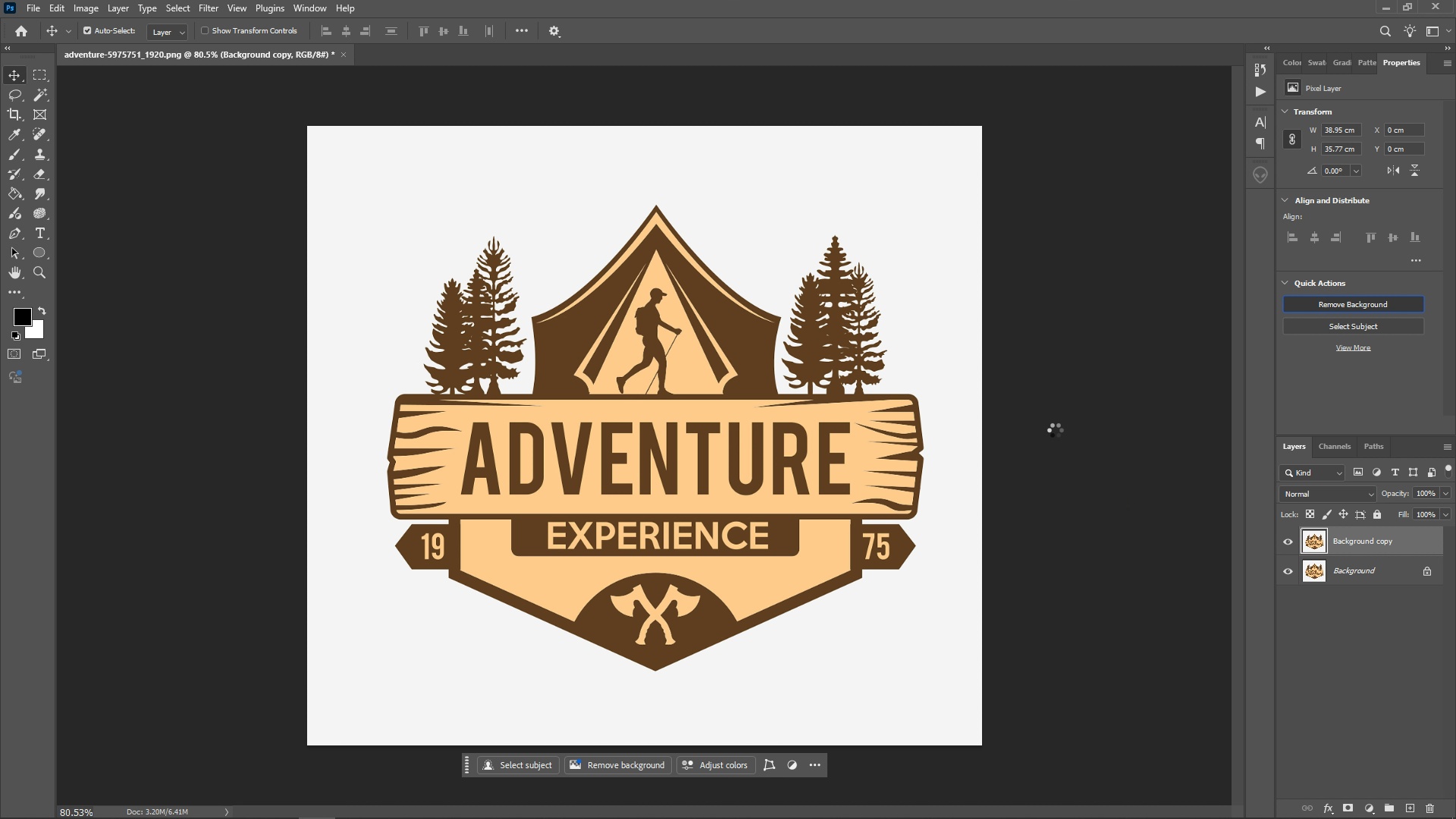 
left_click([1351, 659])
 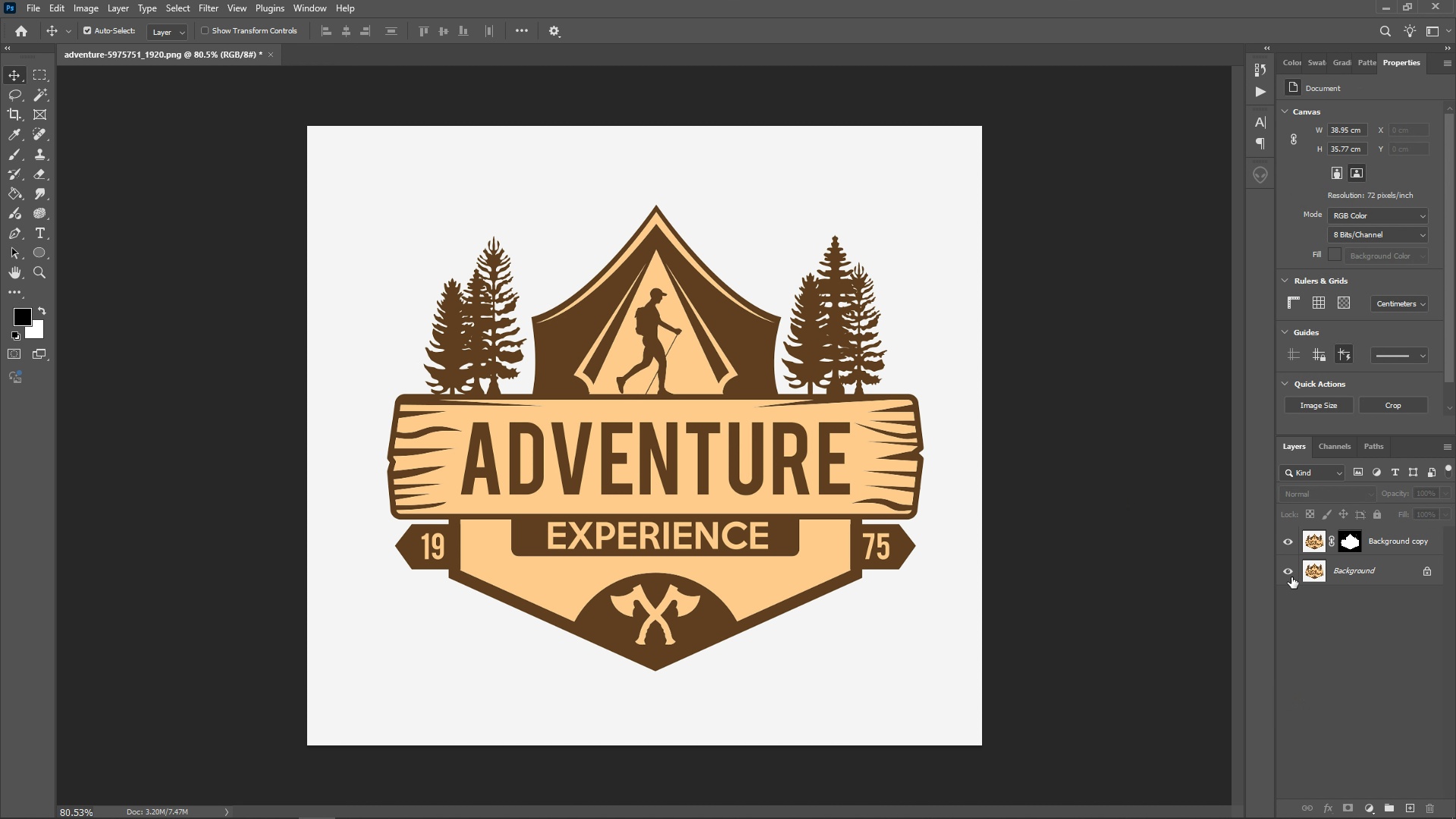 
left_click([1292, 577])
 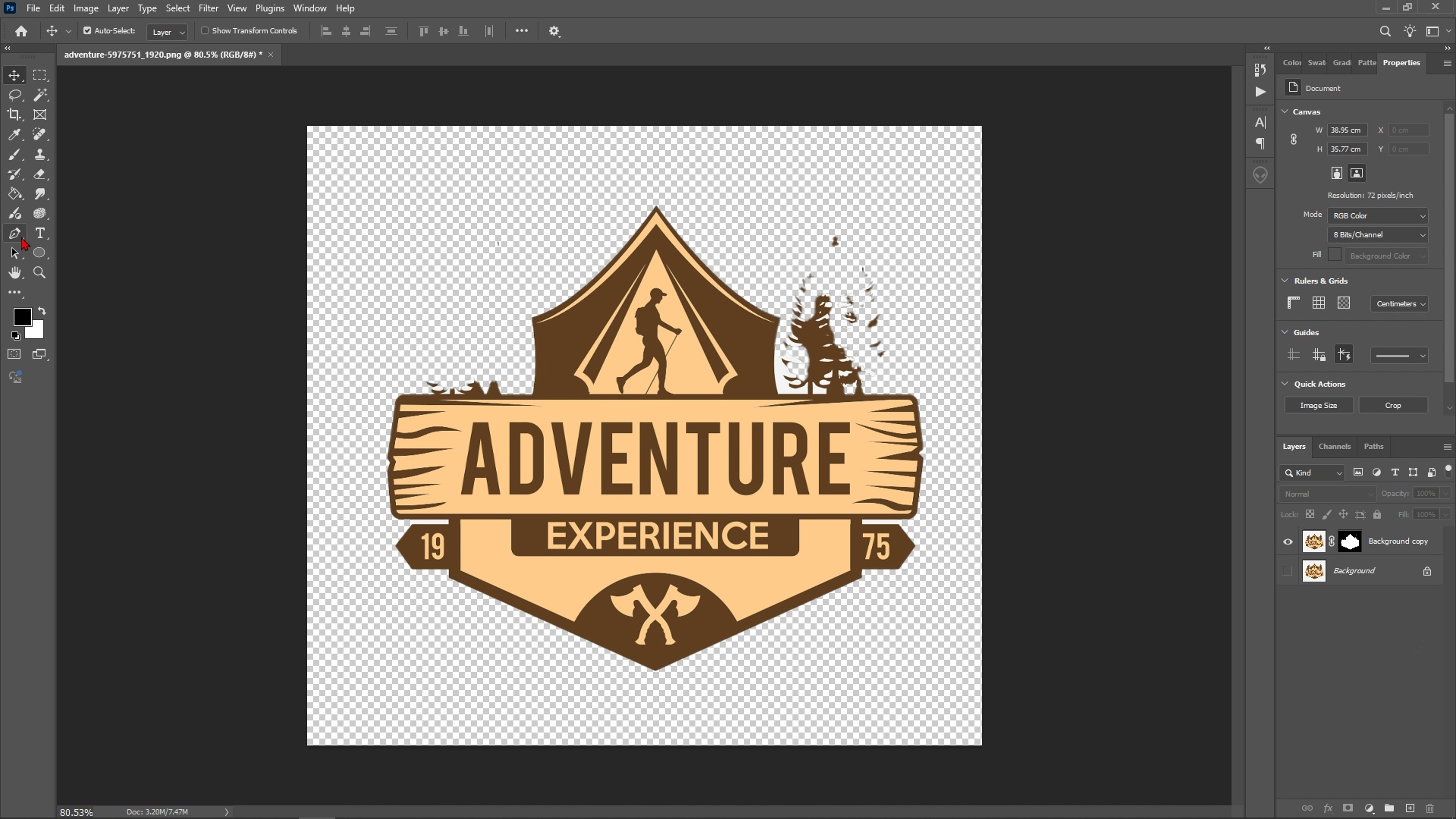 
wait(7.45)
 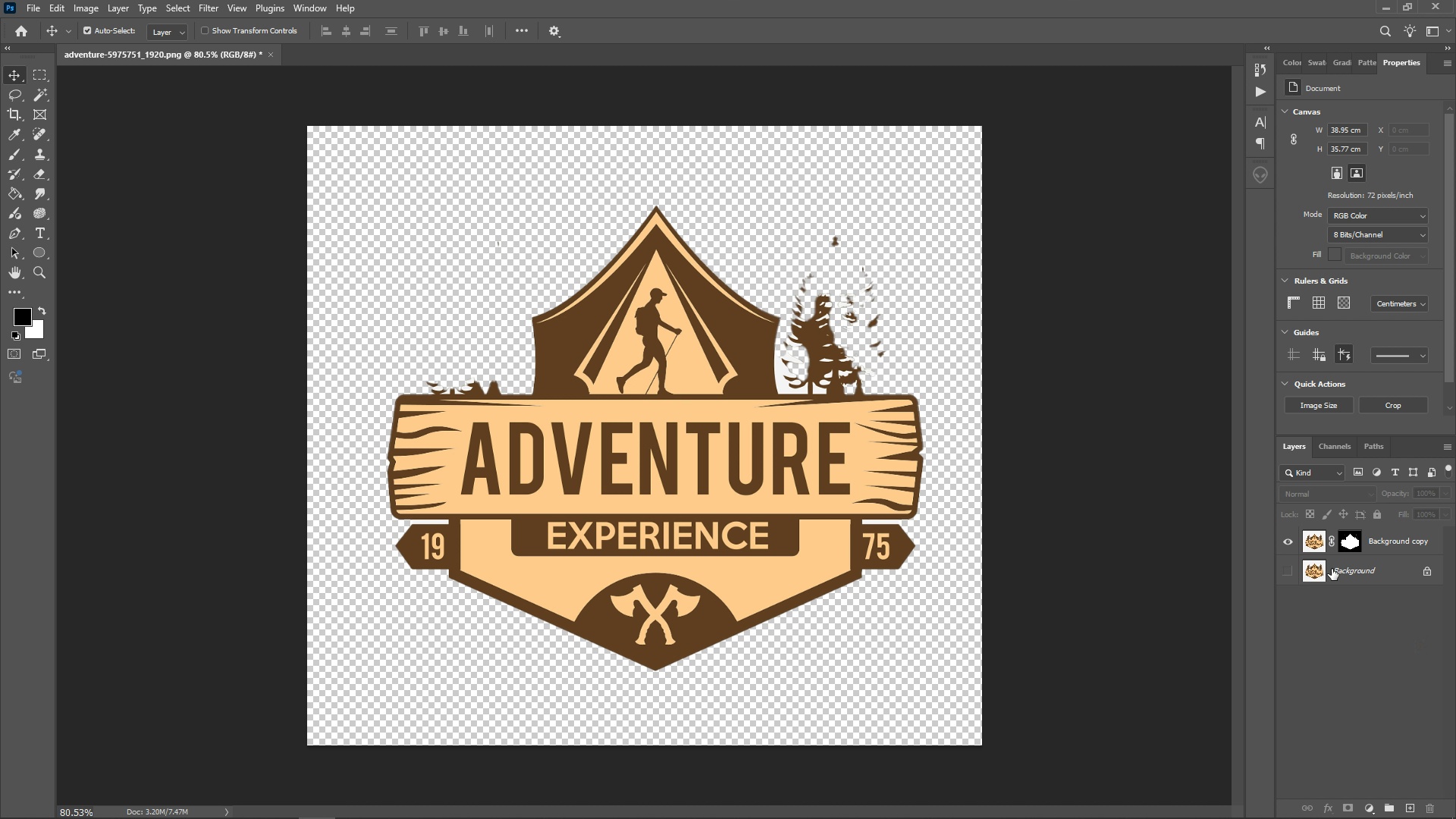 
left_click([47, 174])
 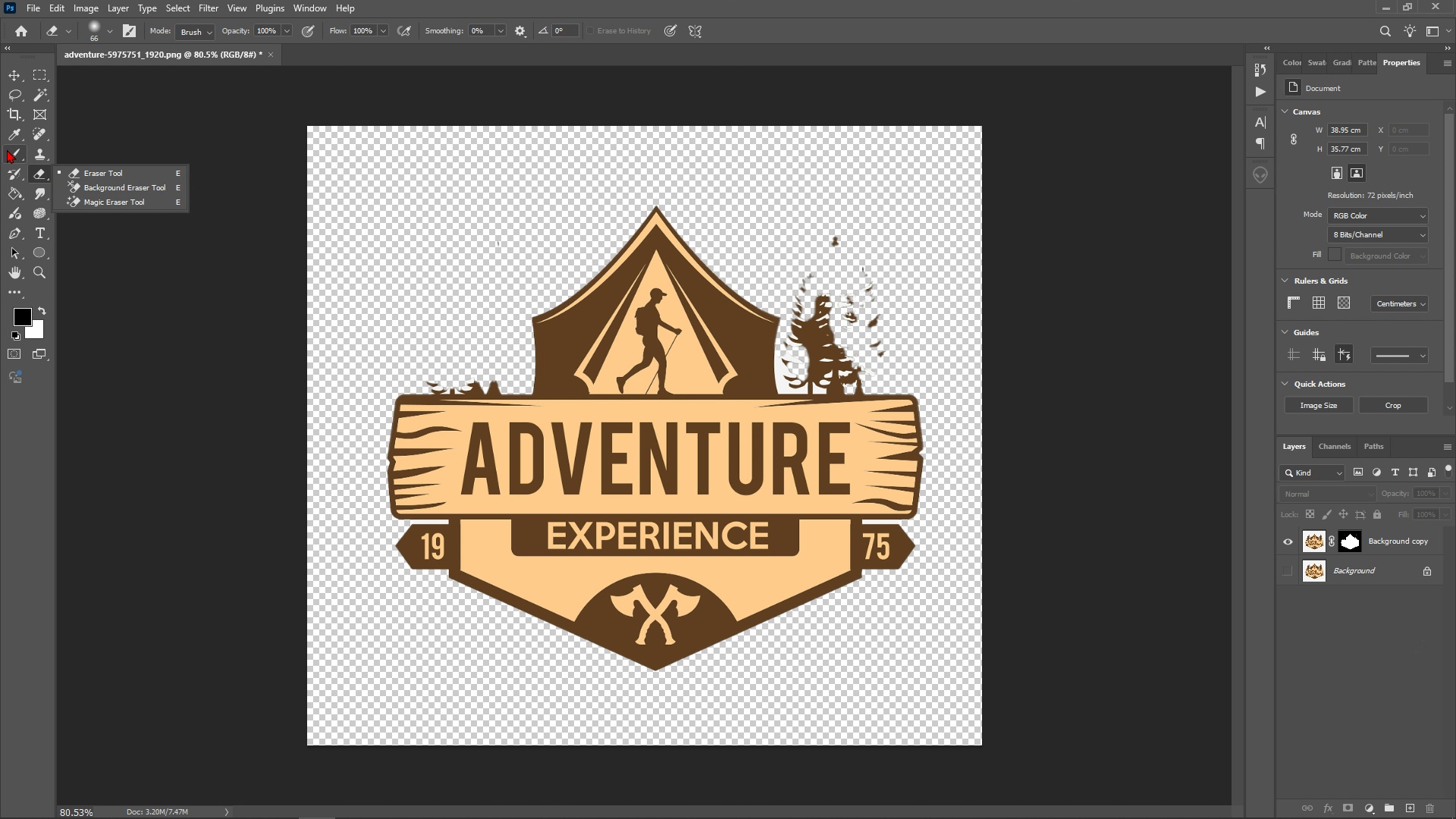 
left_click([7, 149])
 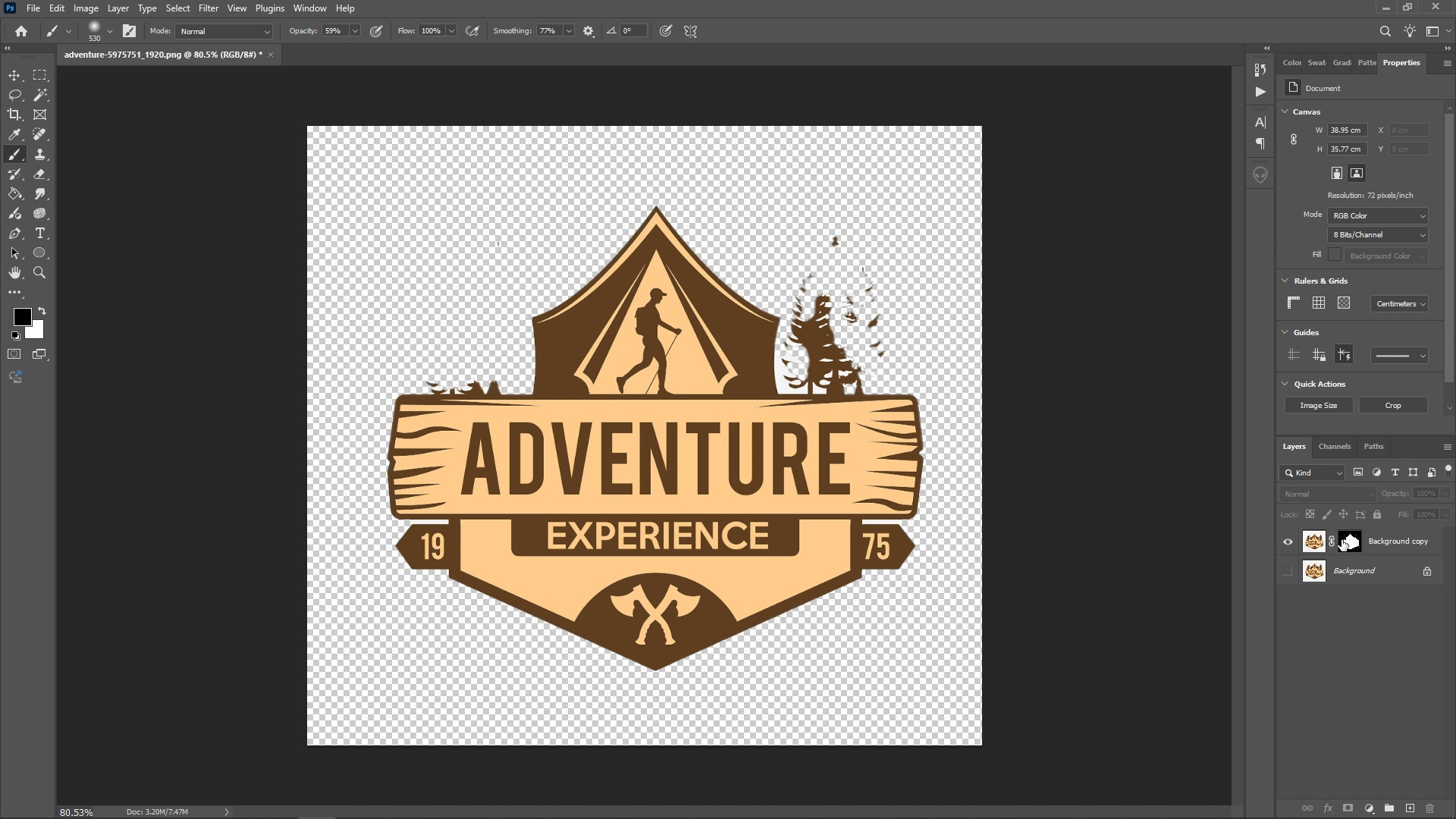 
left_click([1350, 542])
 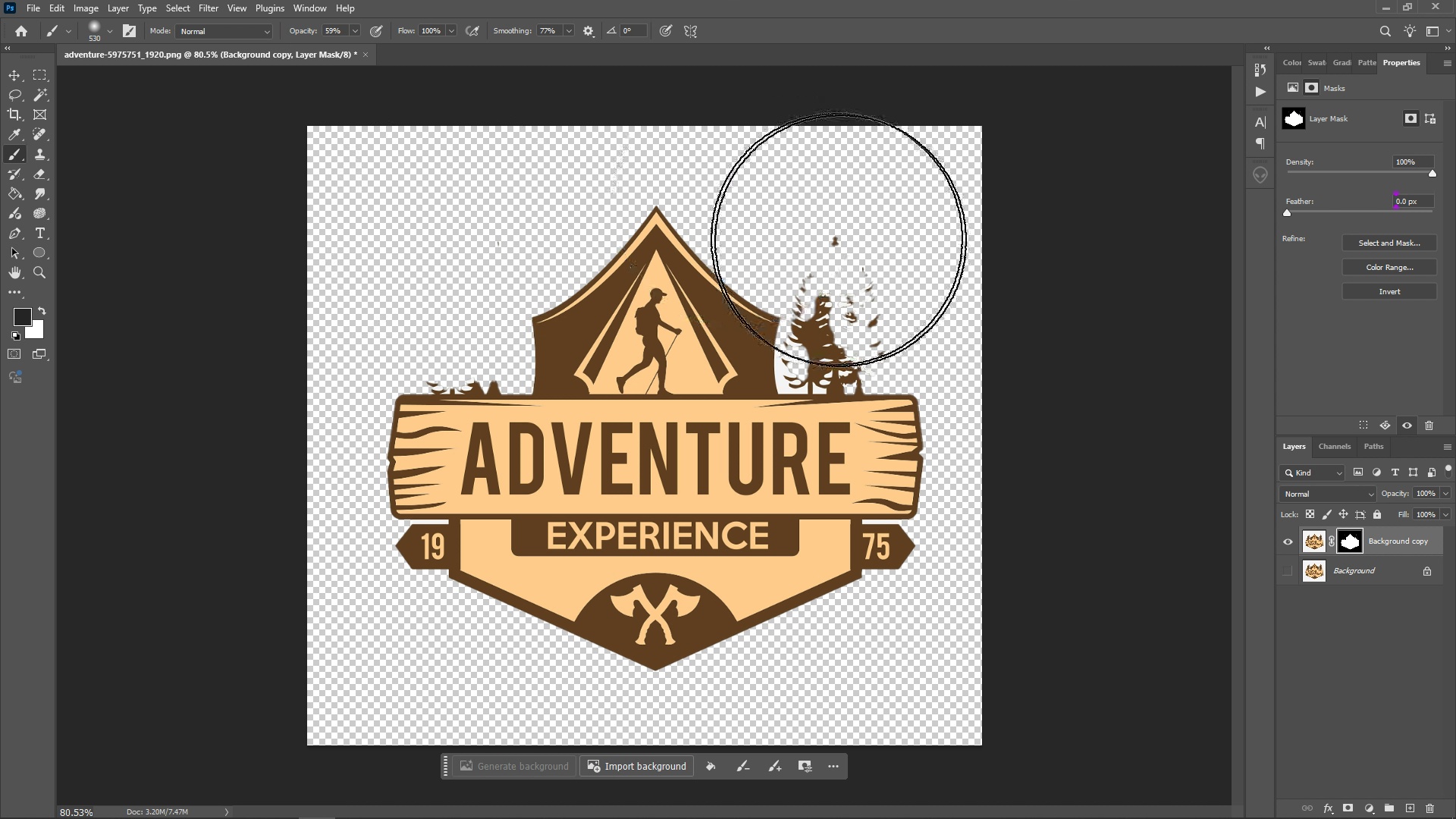 
left_click([889, 246])
 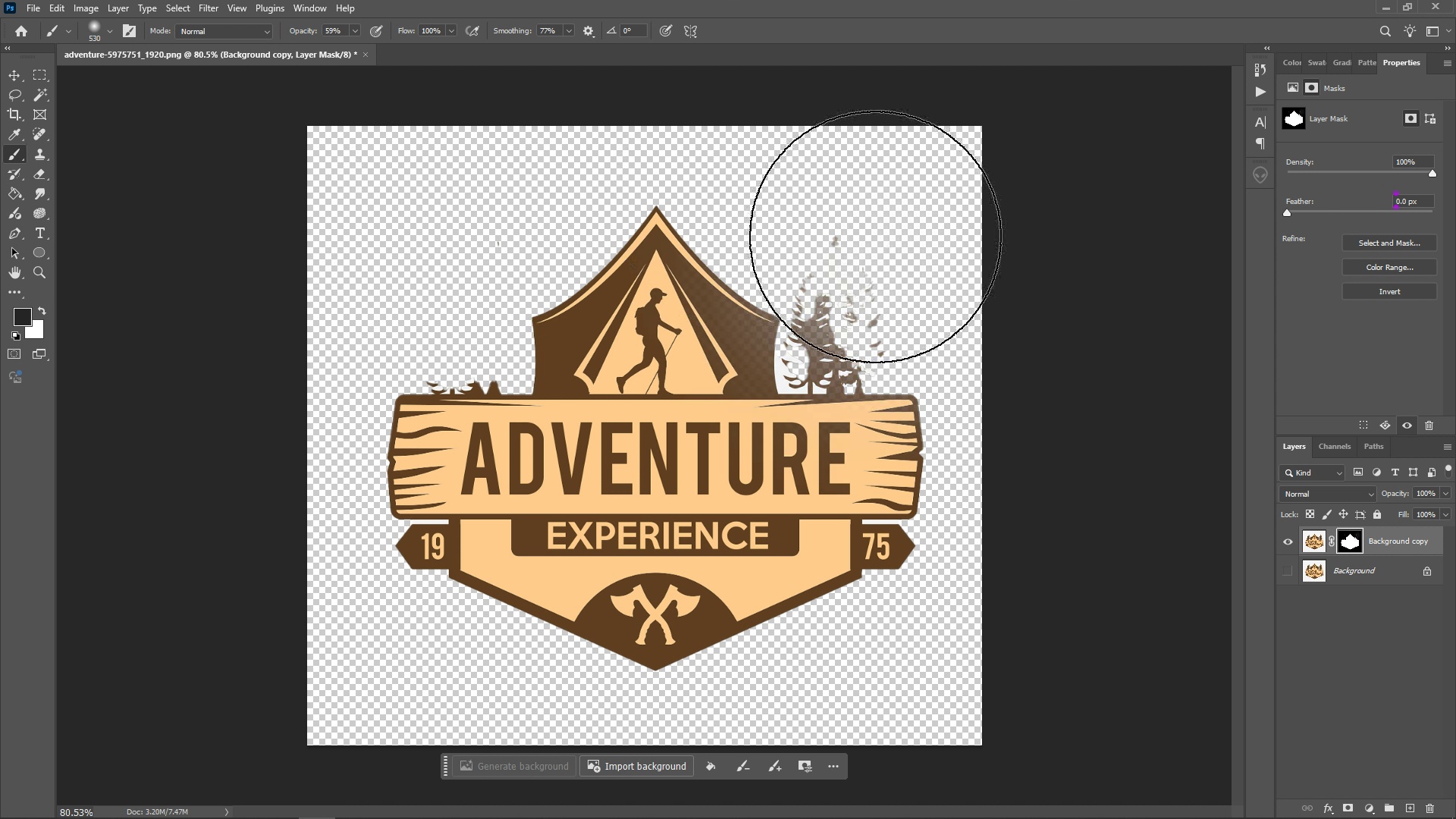 
key(Control+ControlLeft)
 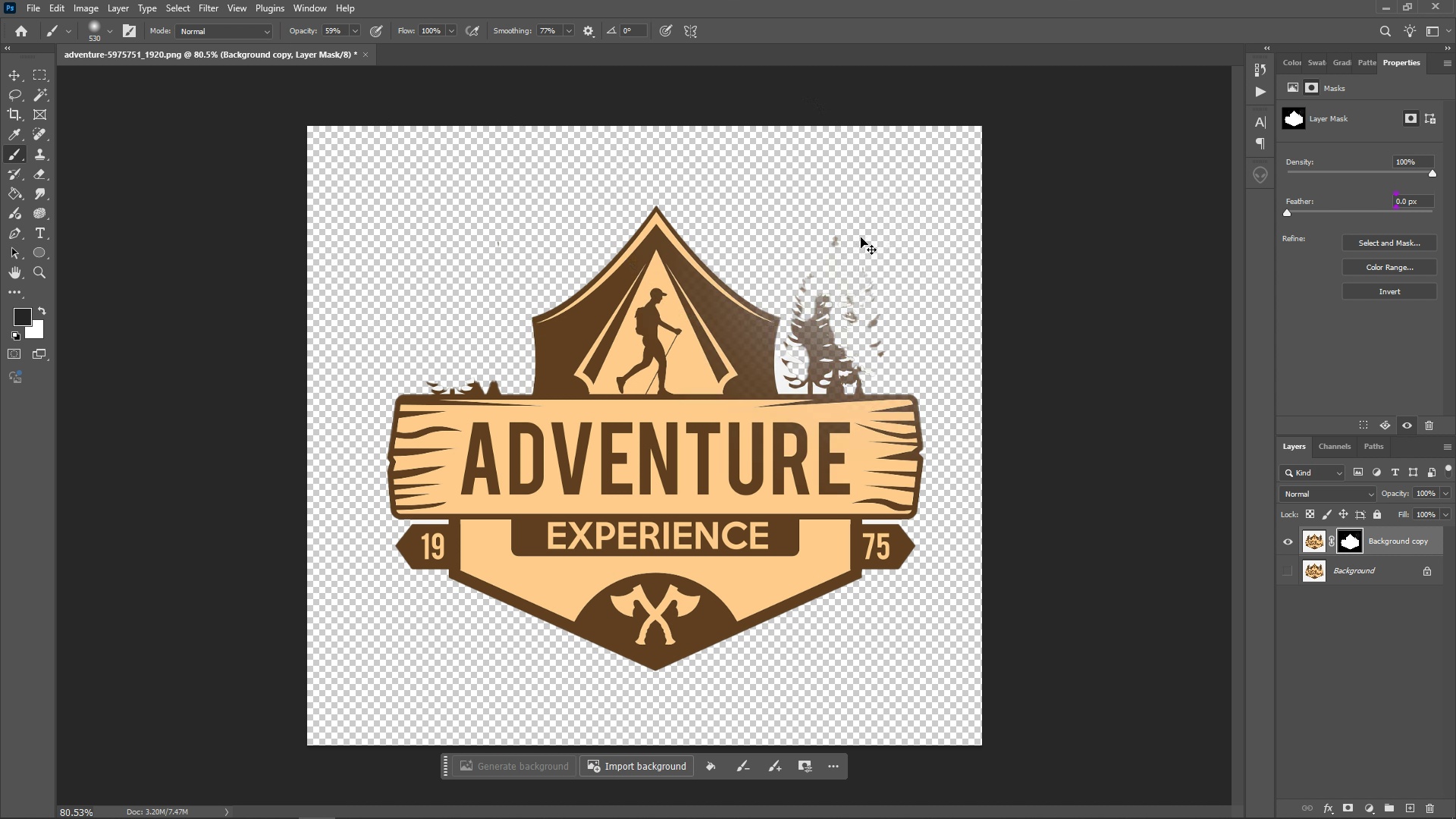 
key(Control+Z)
 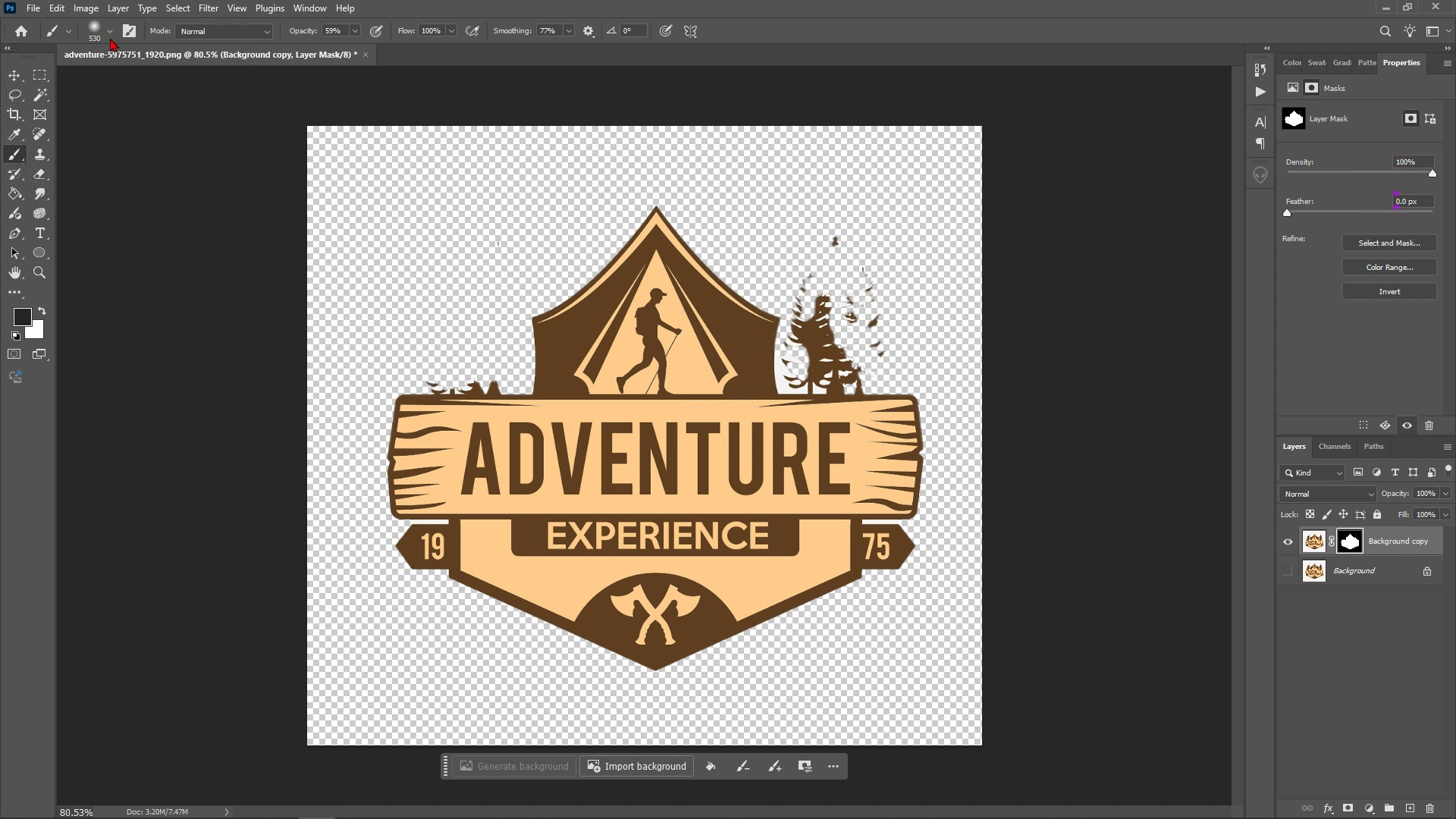 
left_click([102, 34])
 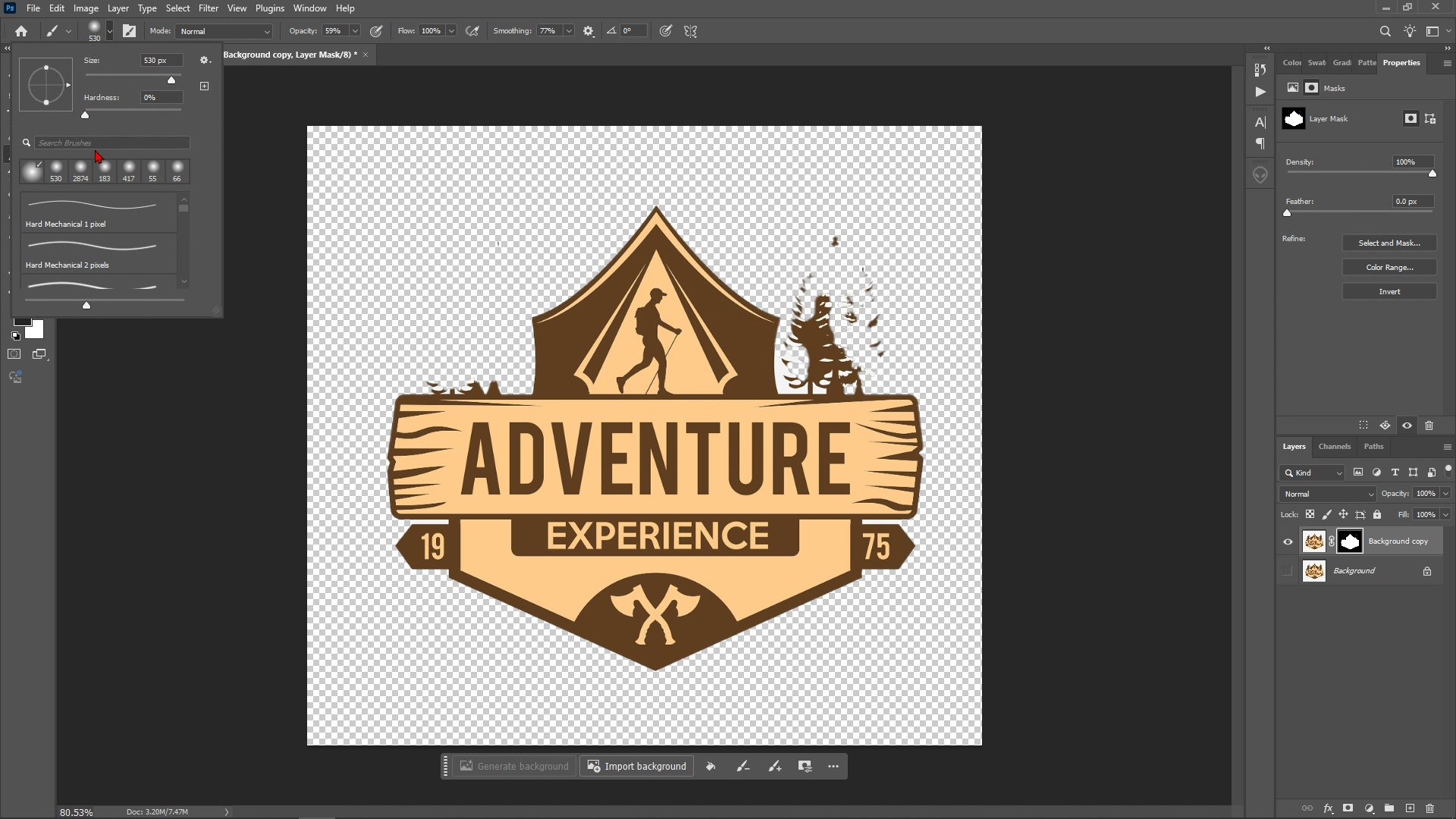 
scroll: coordinate [111, 173], scroll_direction: down, amount: 3.0
 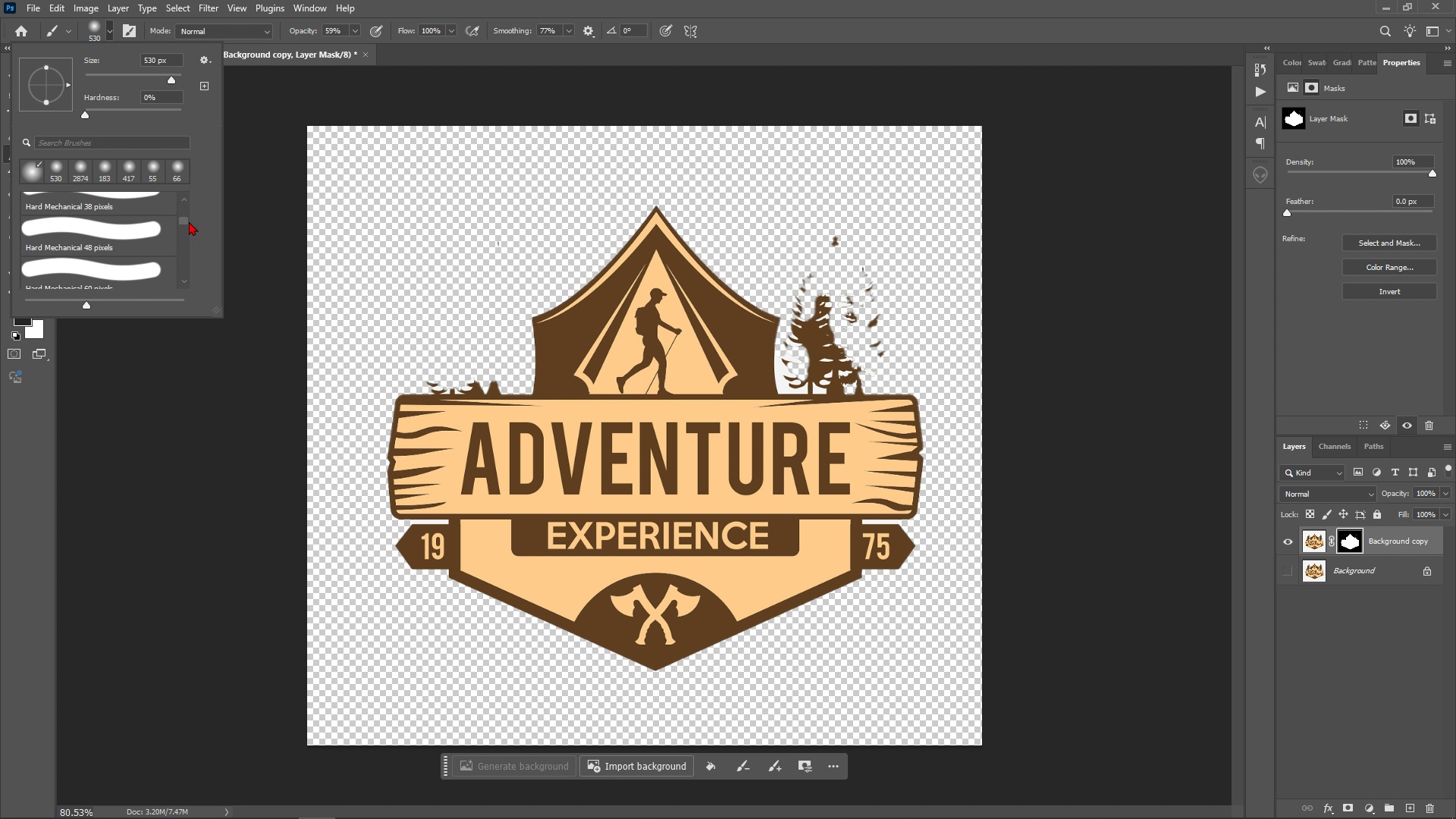 
left_click([118, 269])
 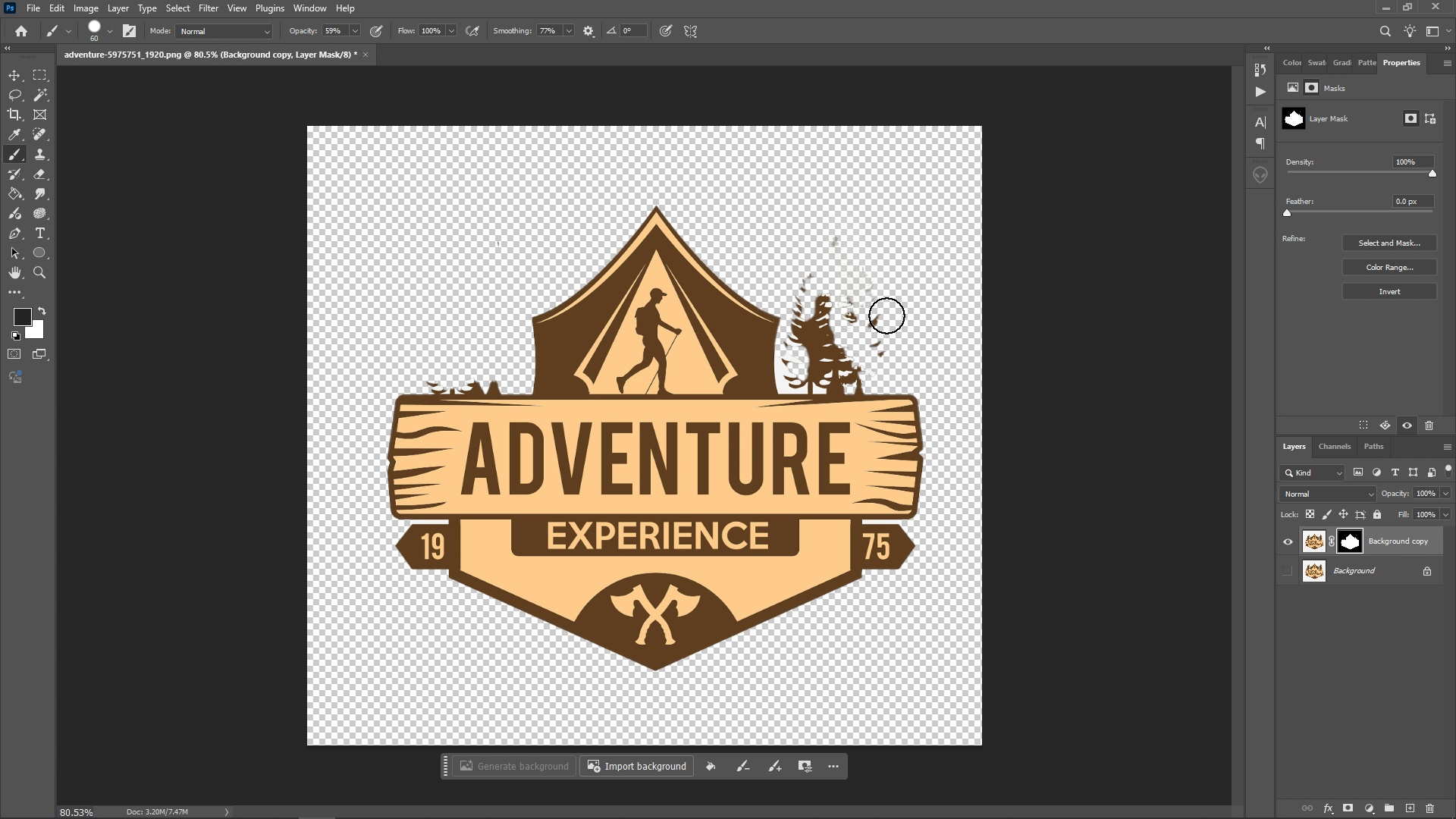 
double_click([866, 325])
 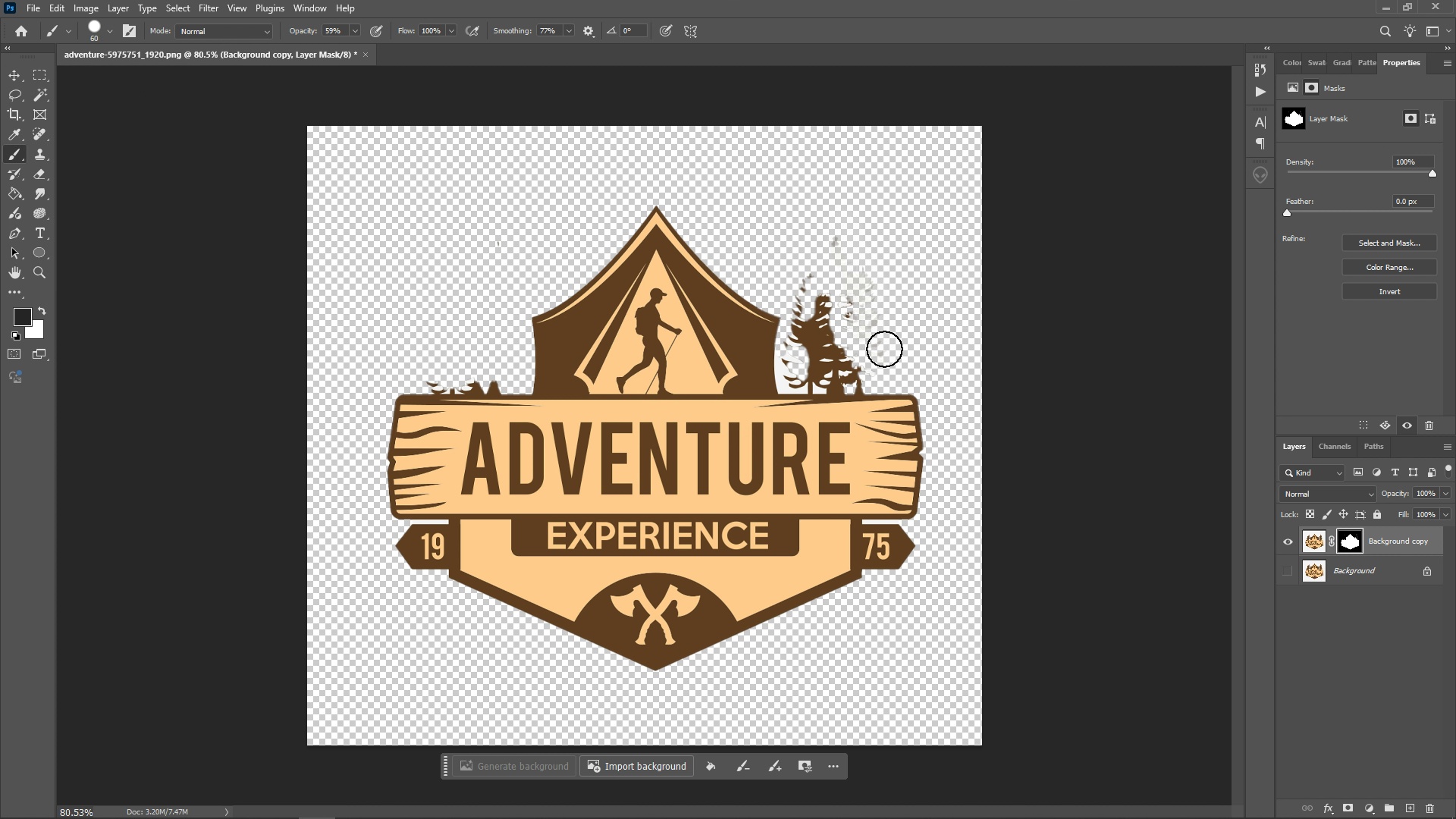 
triple_click([884, 349])
 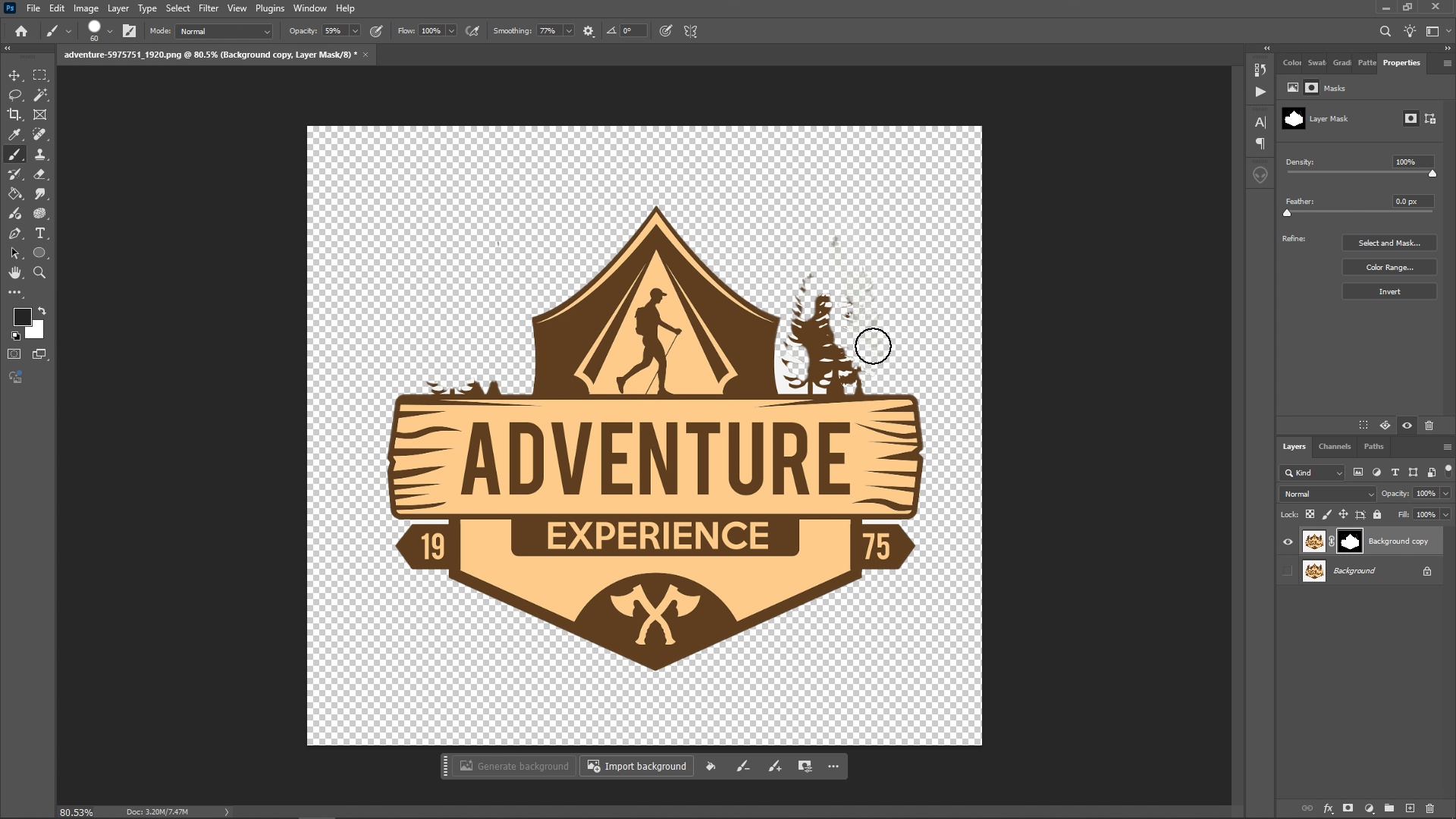 
triple_click([884, 349])
 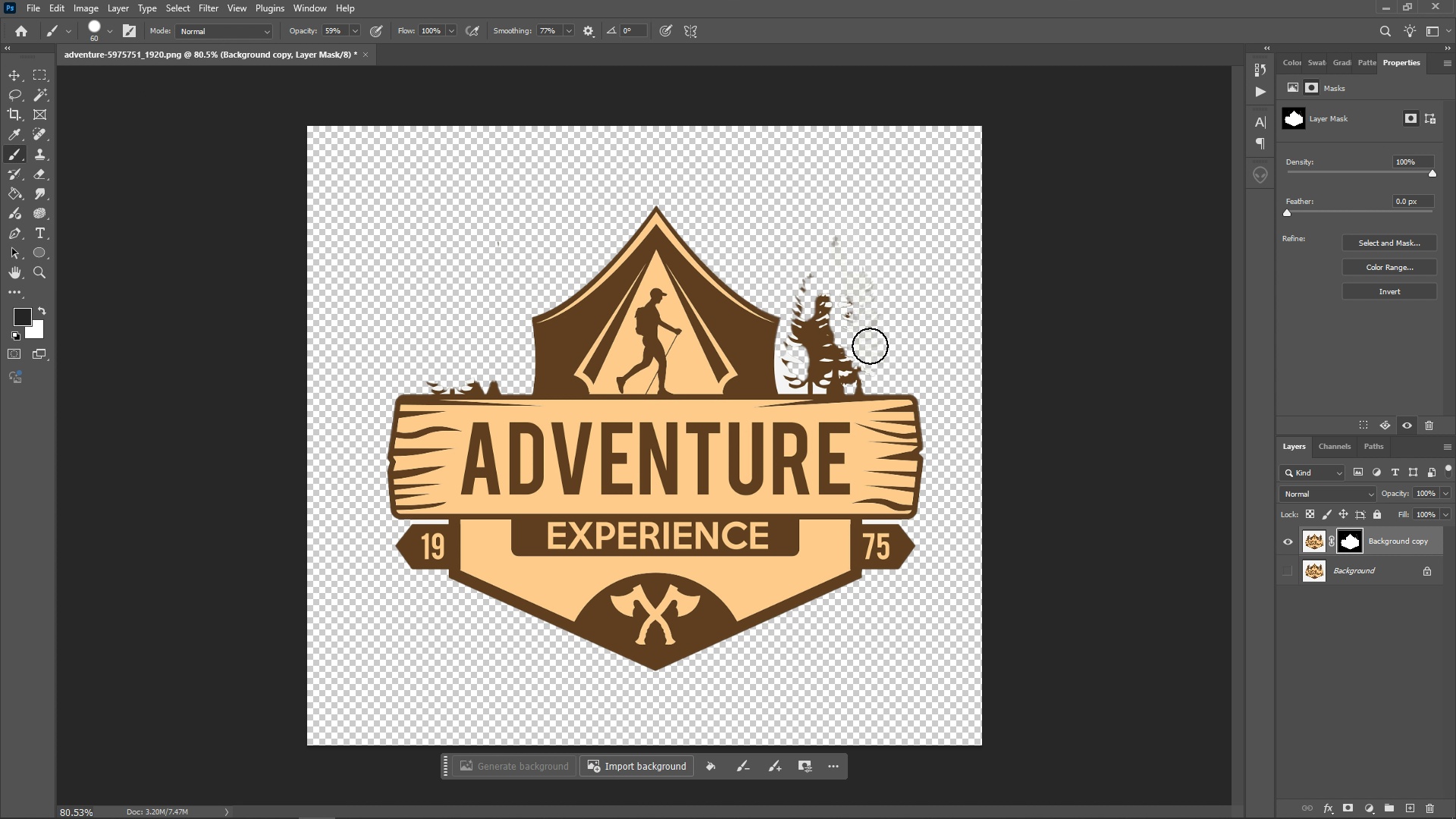 
triple_click([873, 346])
 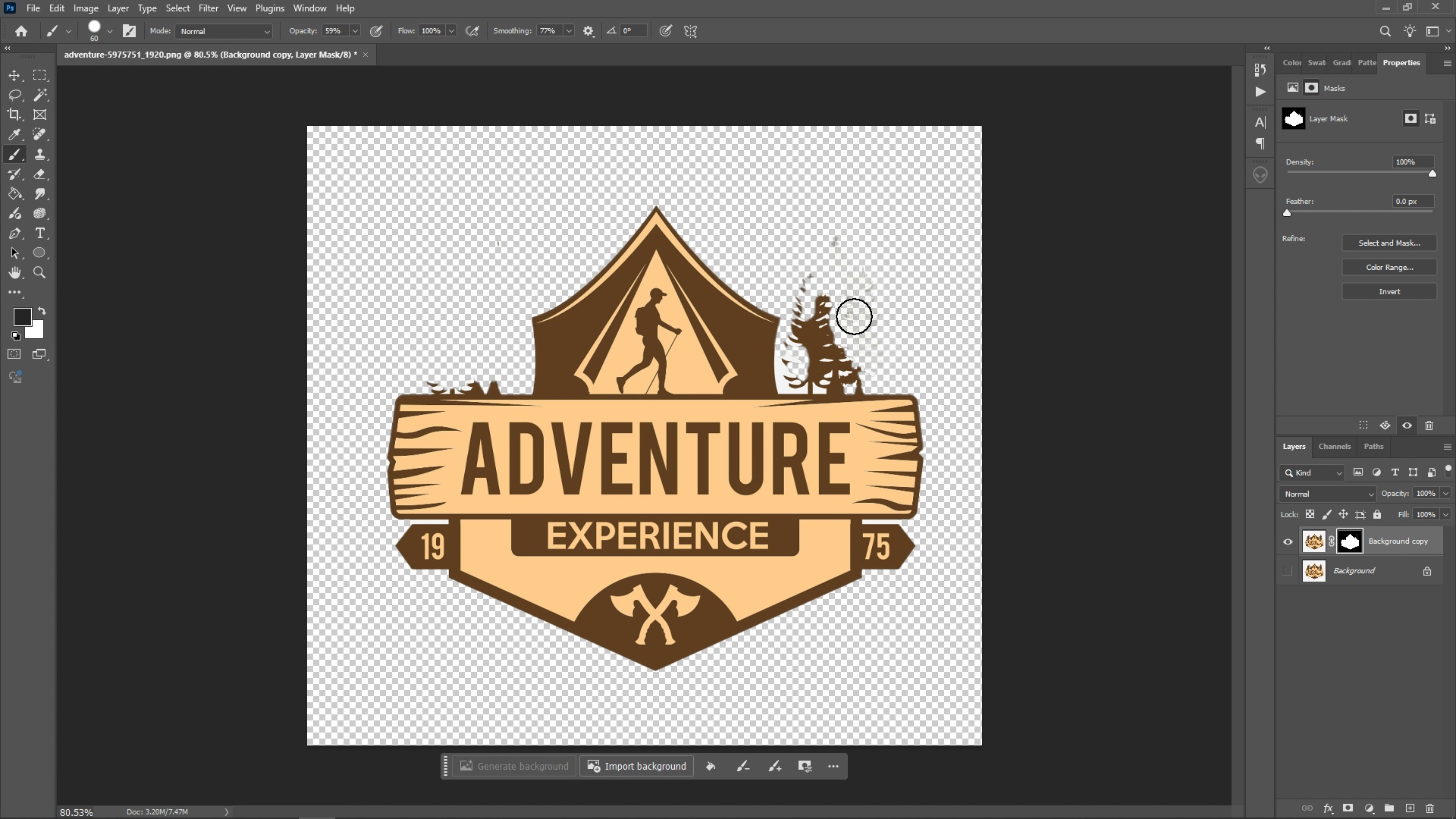 
triple_click([854, 316])
 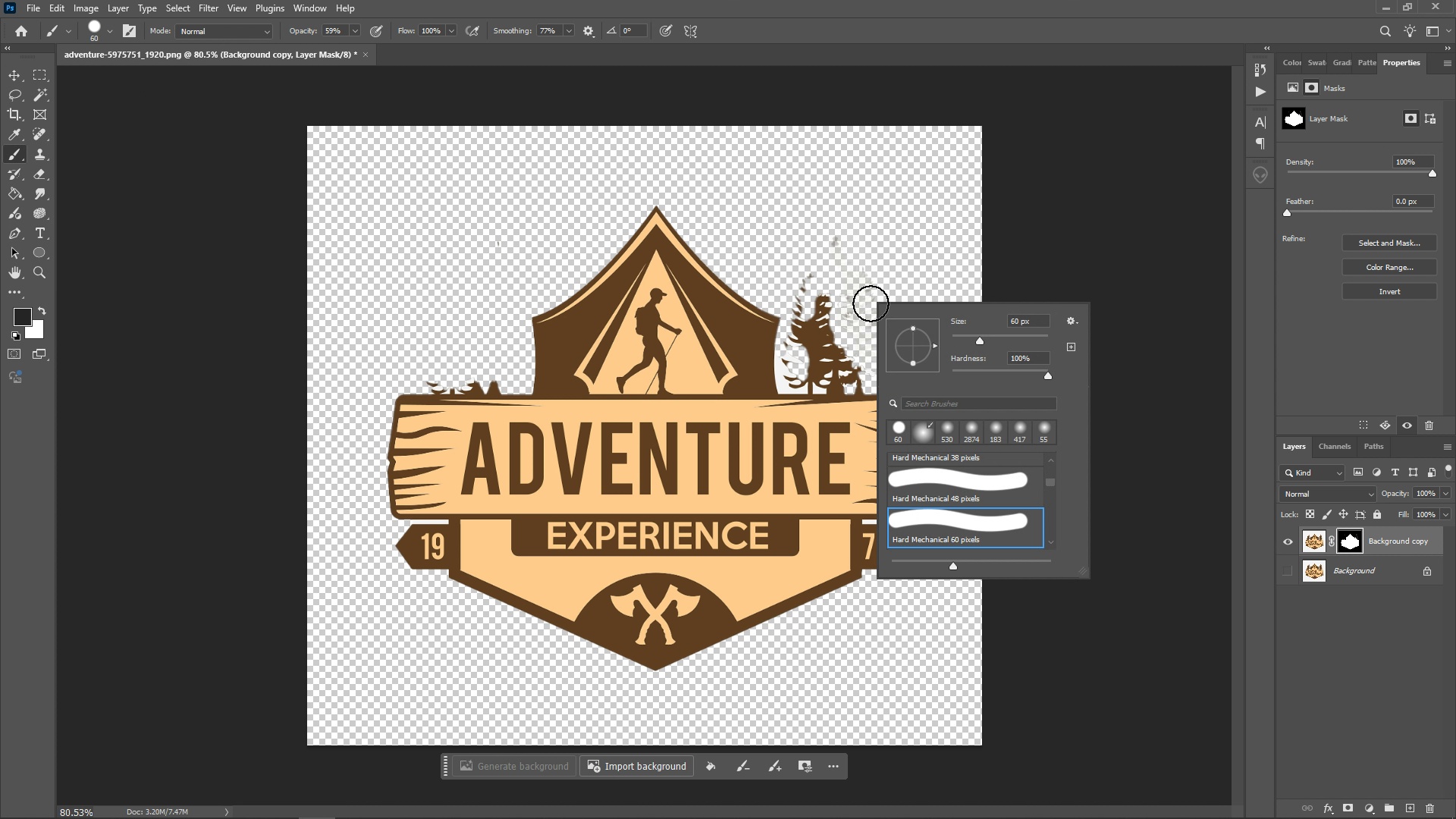 
right_click([871, 303])
 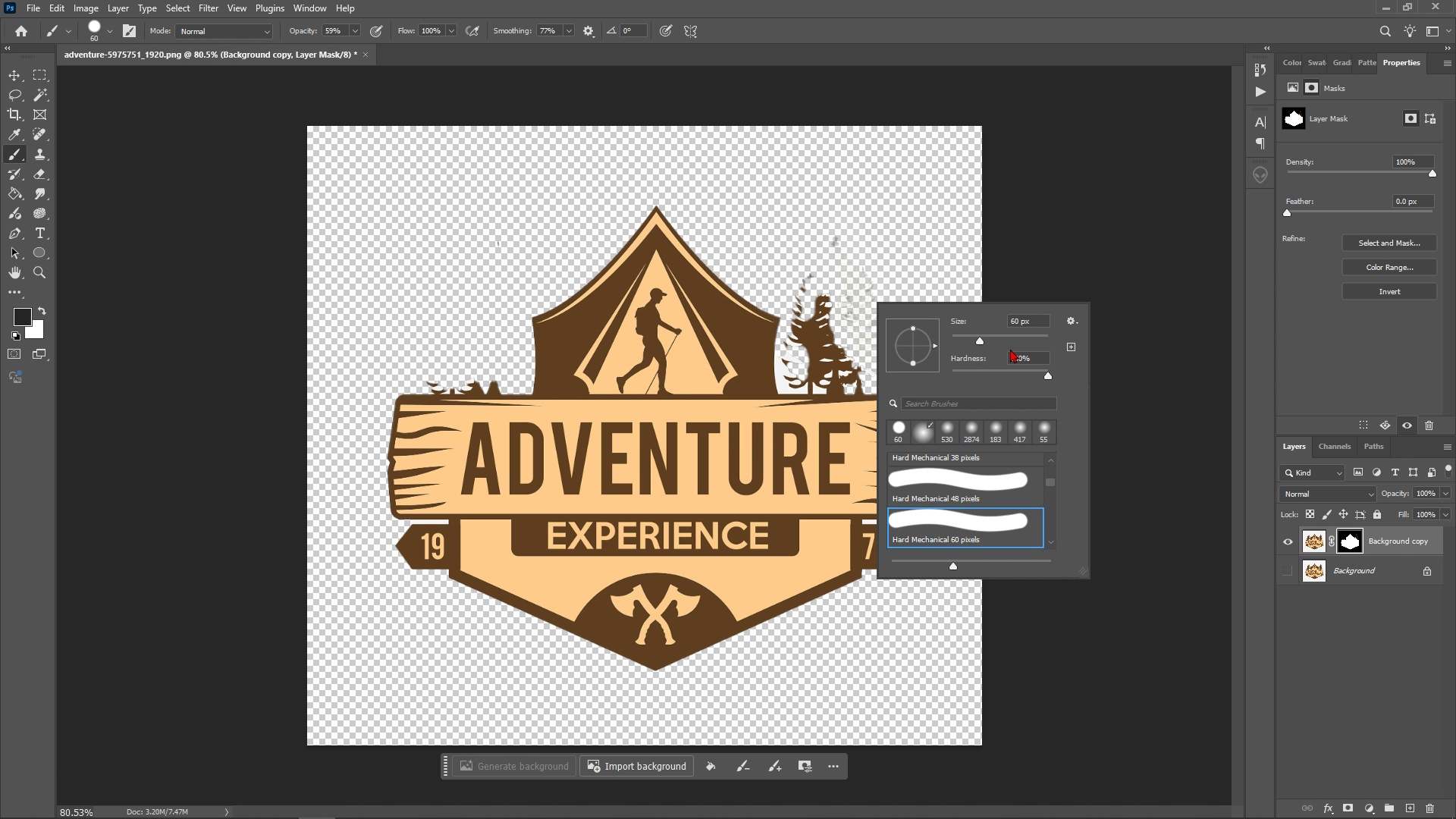 
double_click([999, 331])
 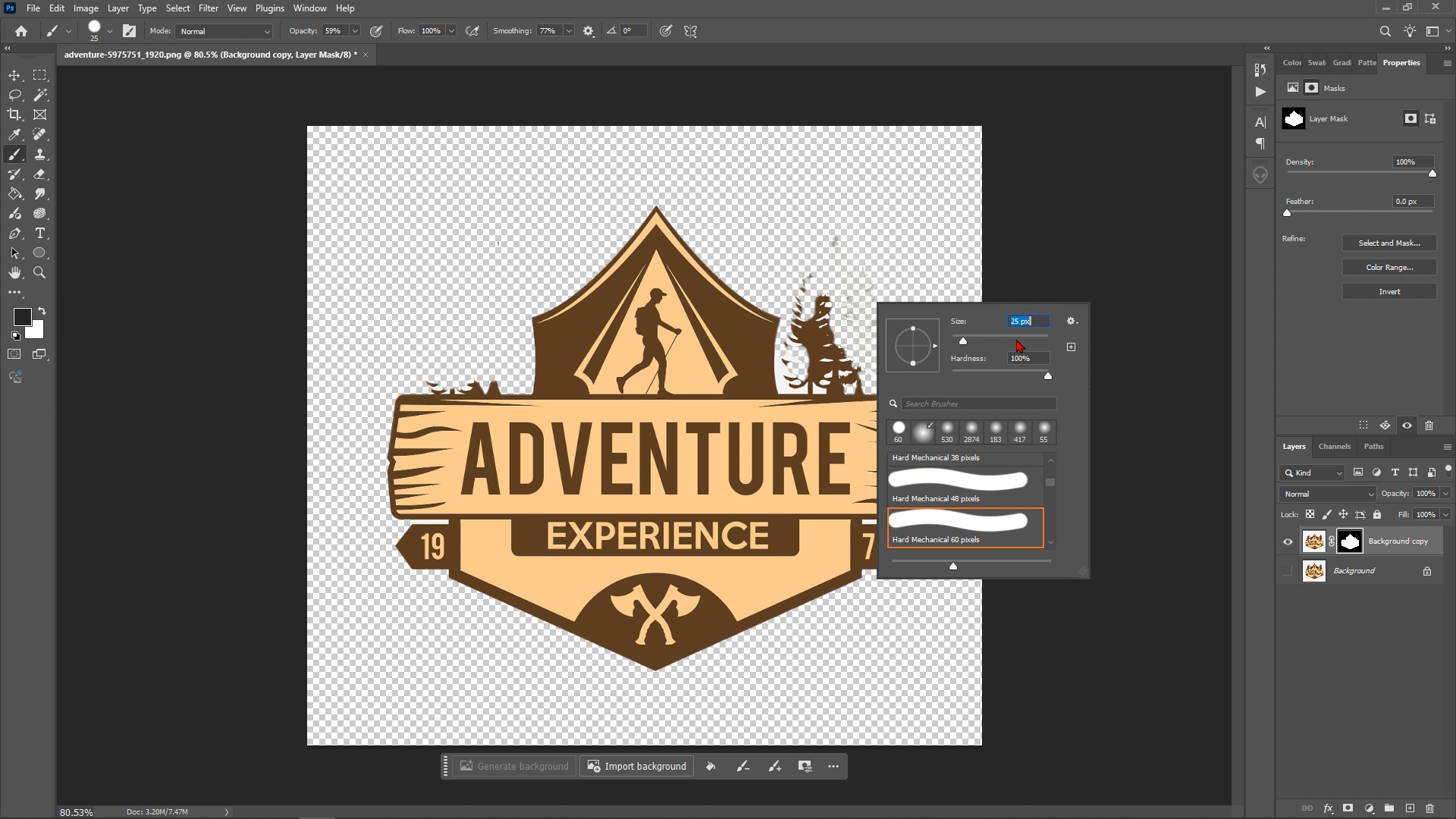 
triple_click([1016, 339])
 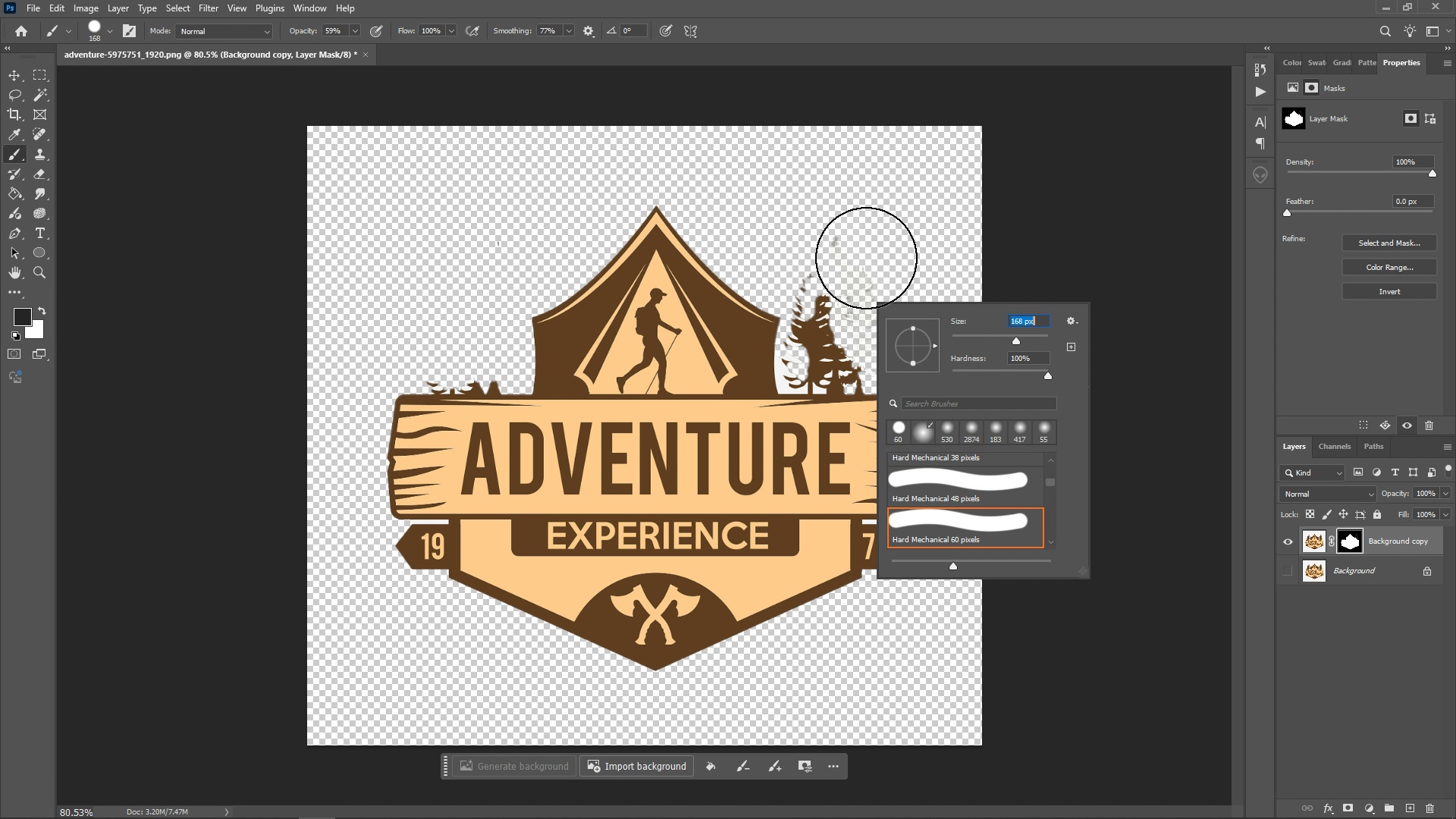 
double_click([860, 307])
 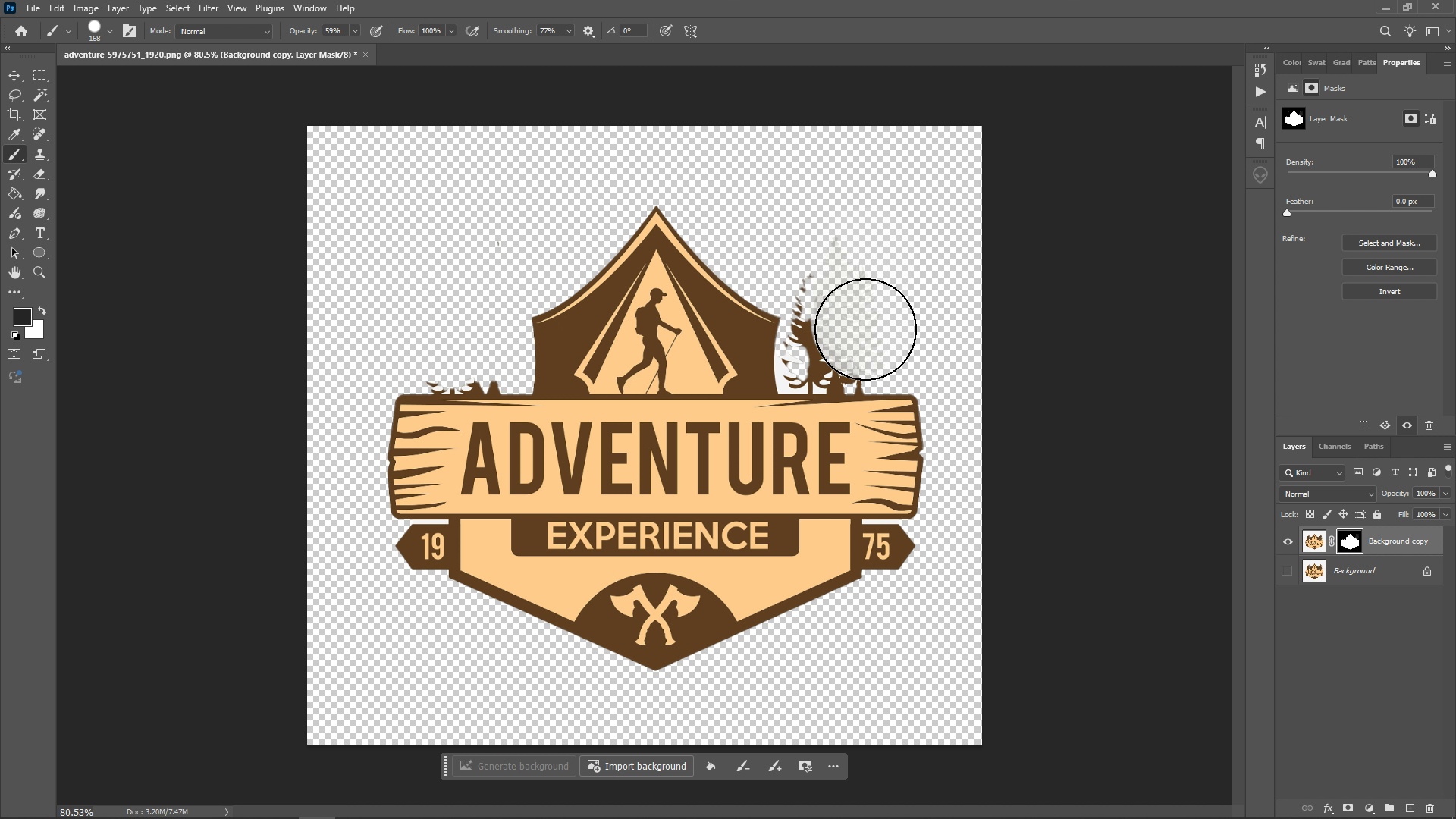 
triple_click([865, 329])
 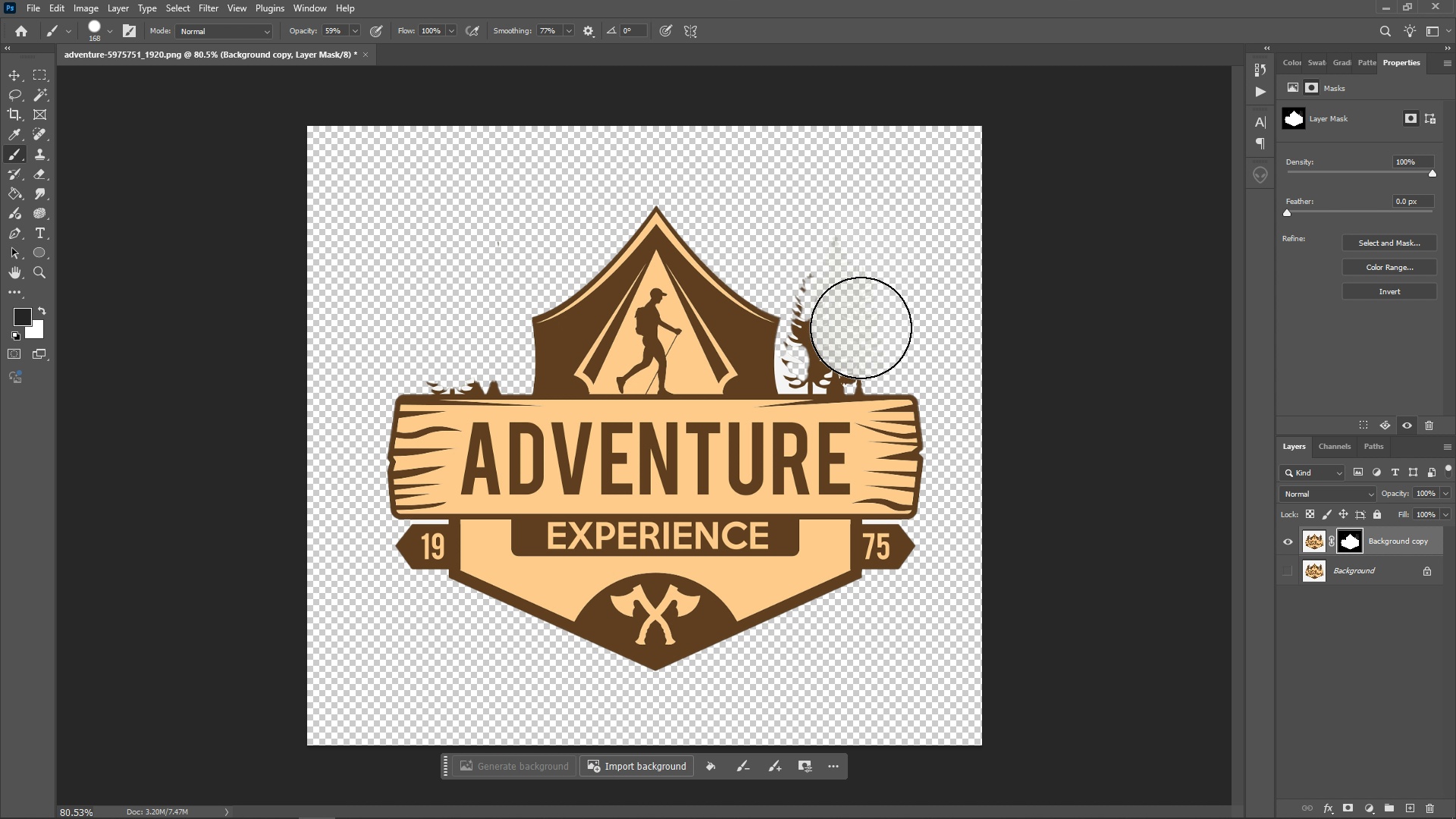 
triple_click([861, 328])
 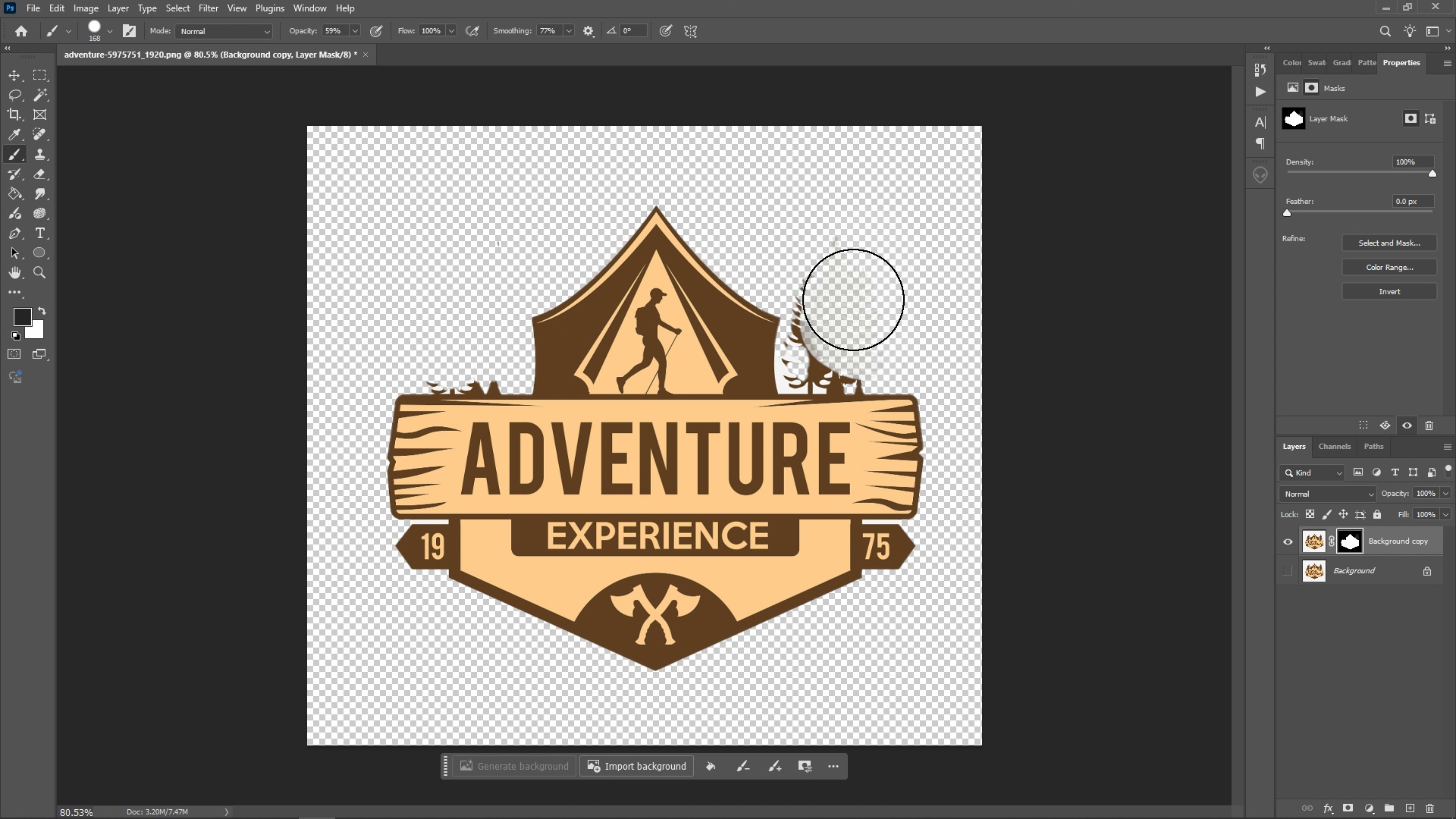 
triple_click([851, 322])
 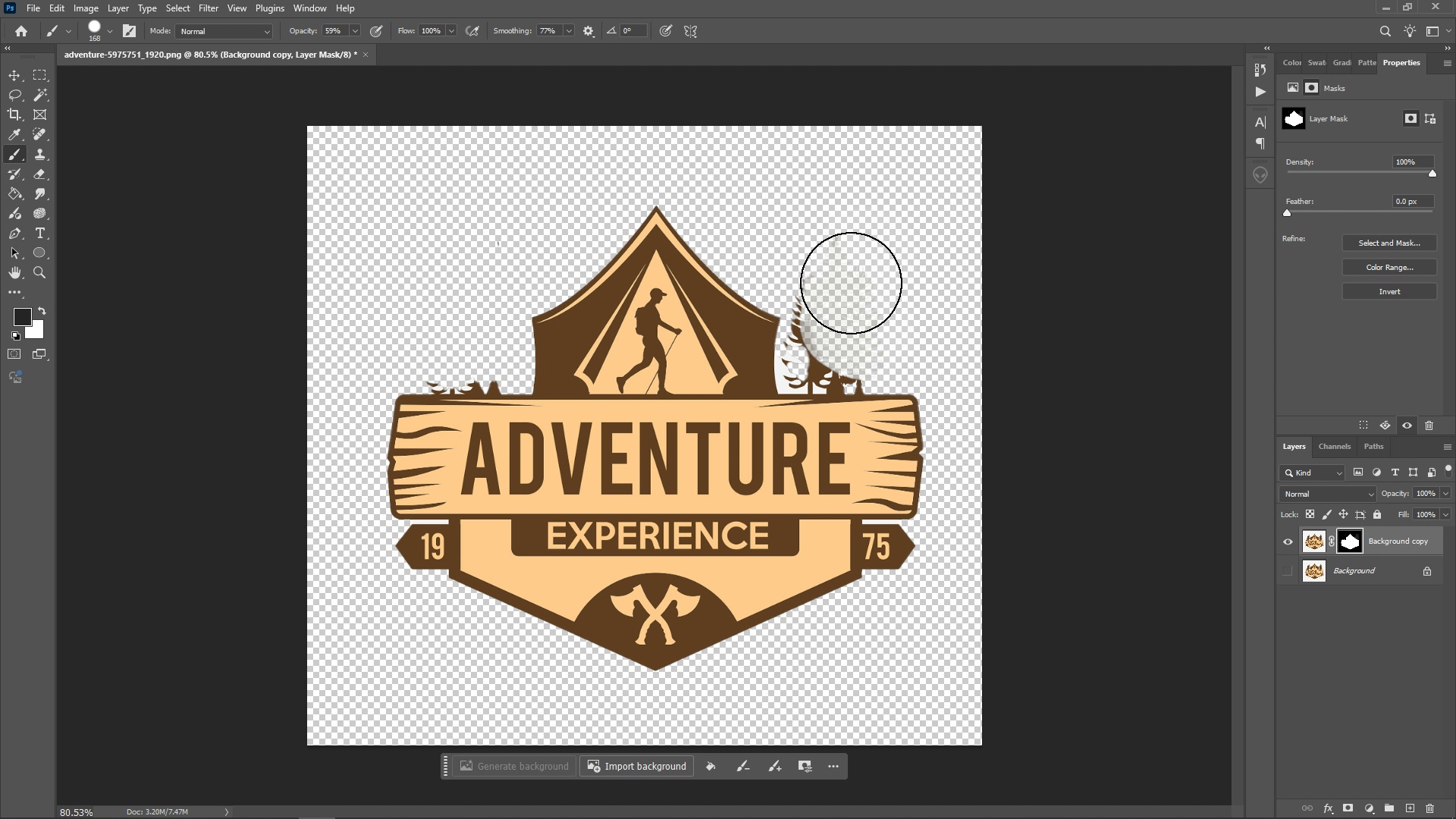 
triple_click([854, 295])
 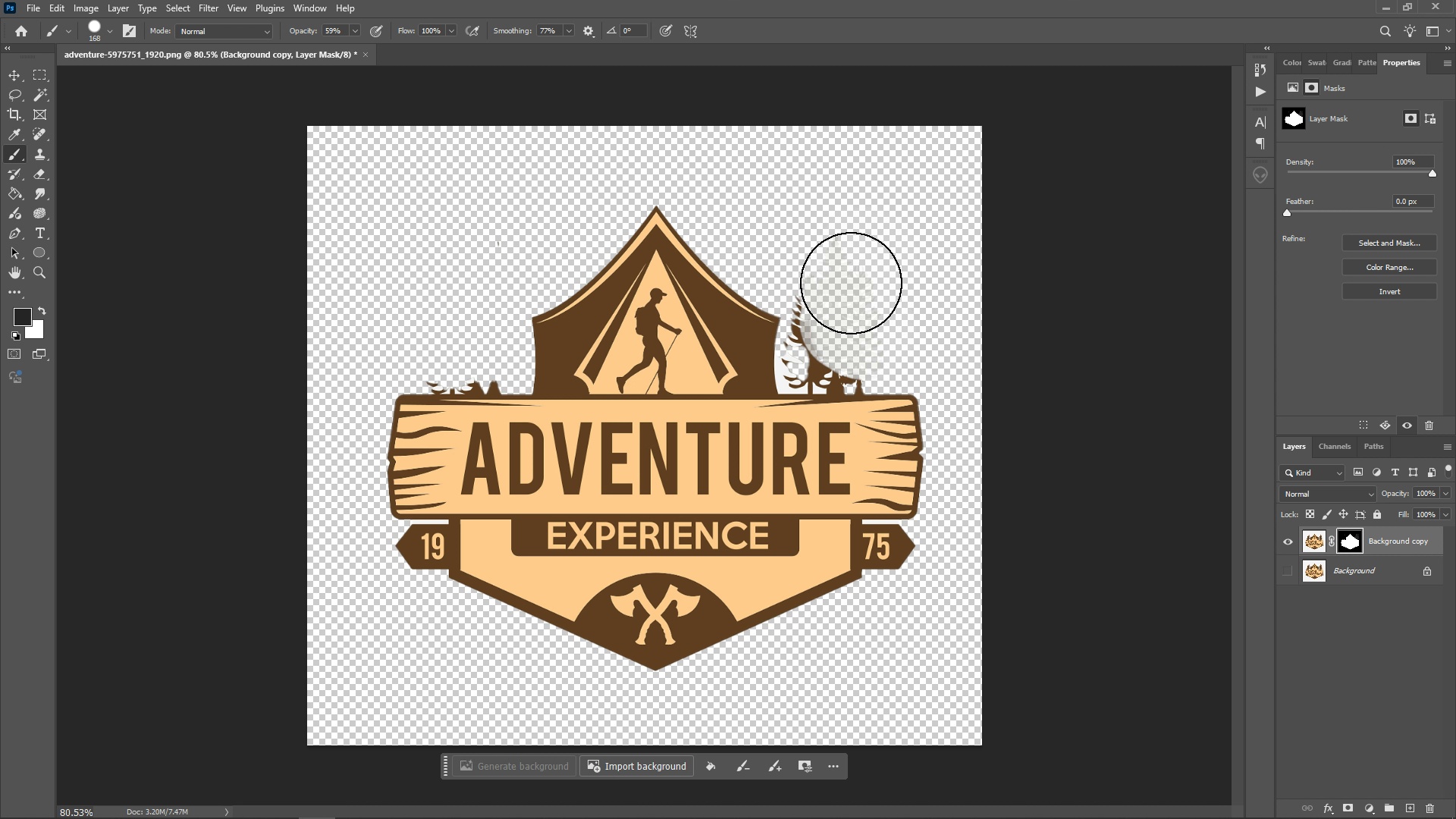 
triple_click([851, 283])
 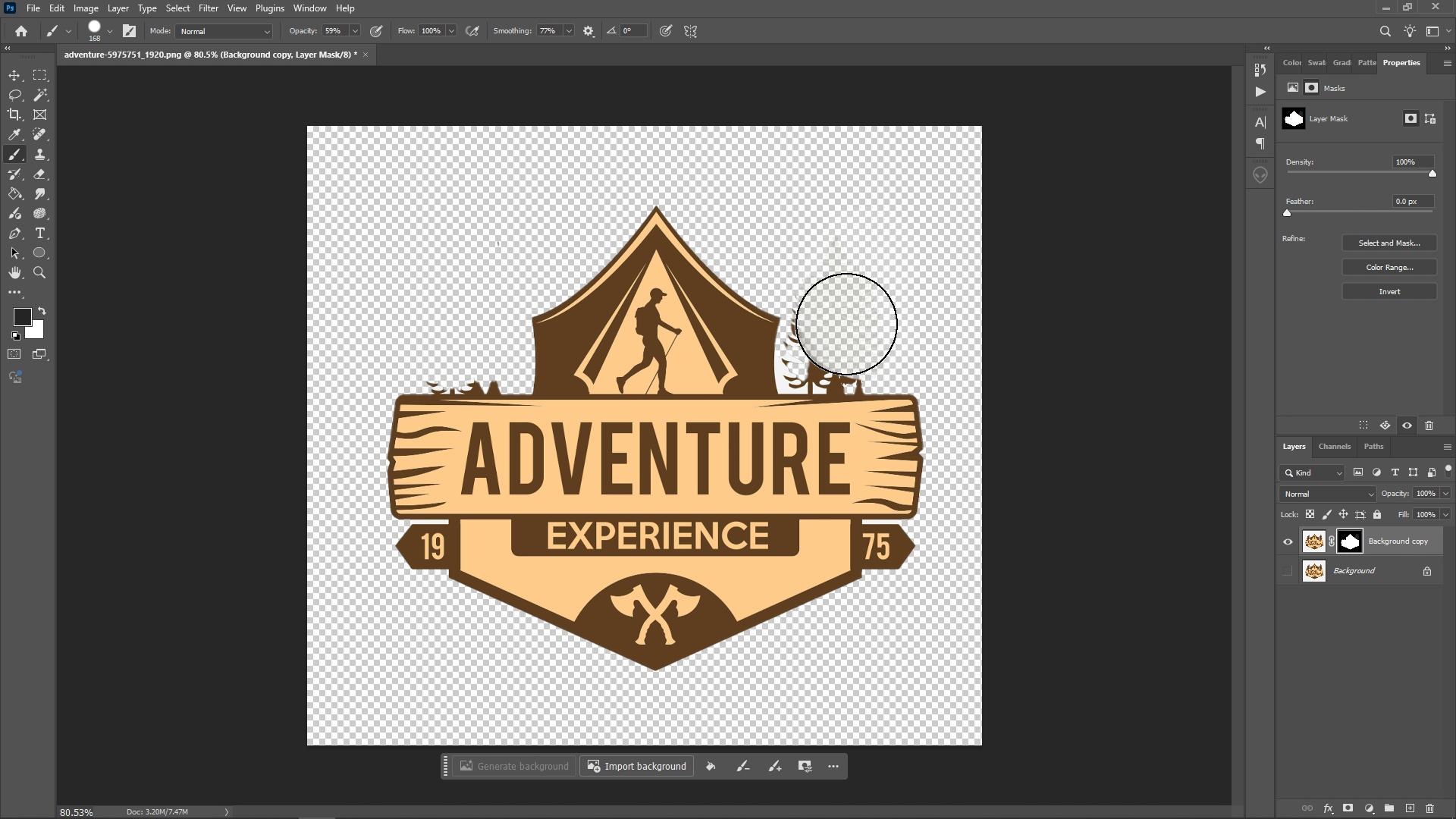 
triple_click([846, 324])
 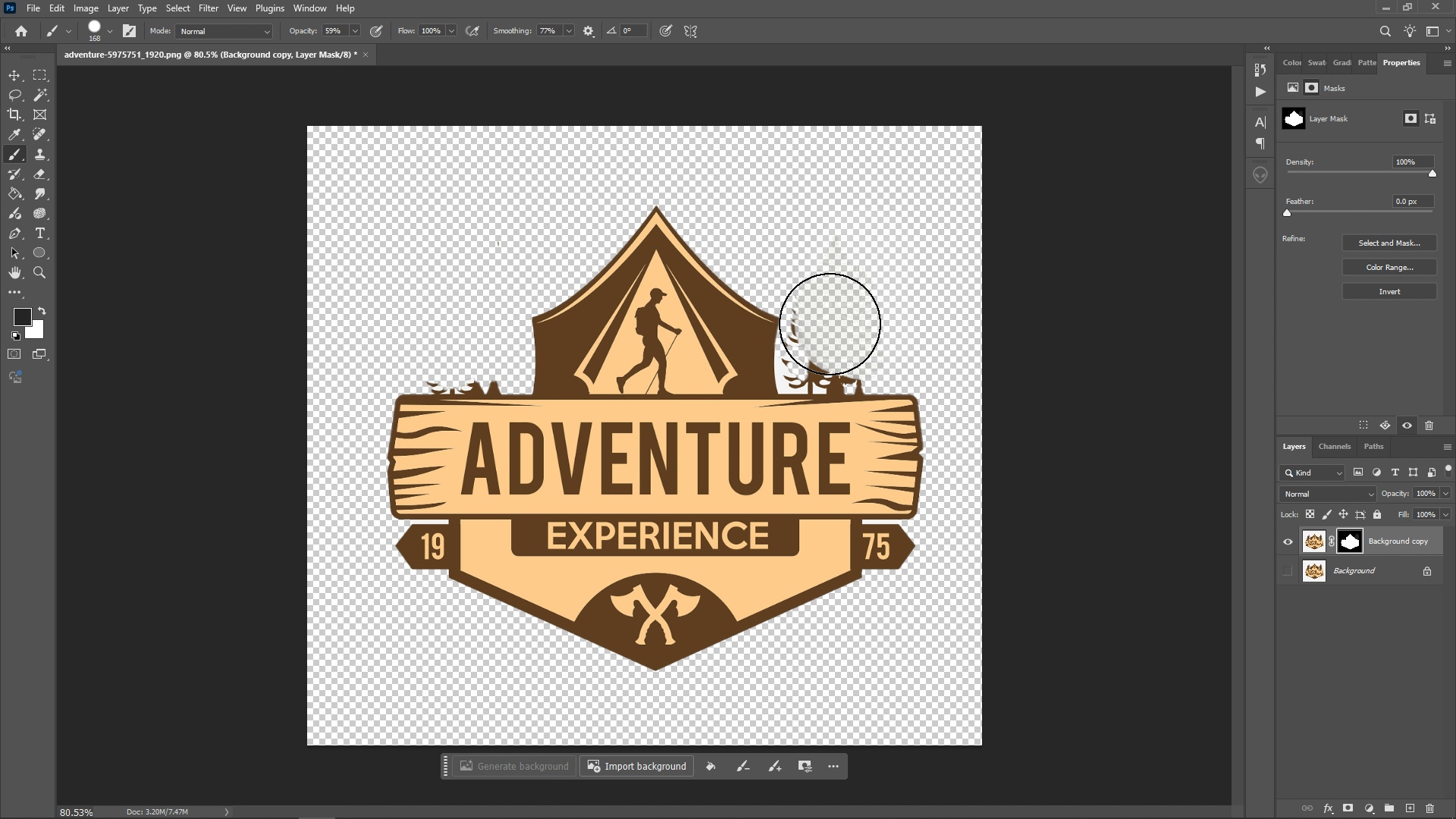 
hold_key(key=AltLeft, duration=0.81)
scroll: coordinate [889, 372], scroll_direction: up, amount: 10.0
 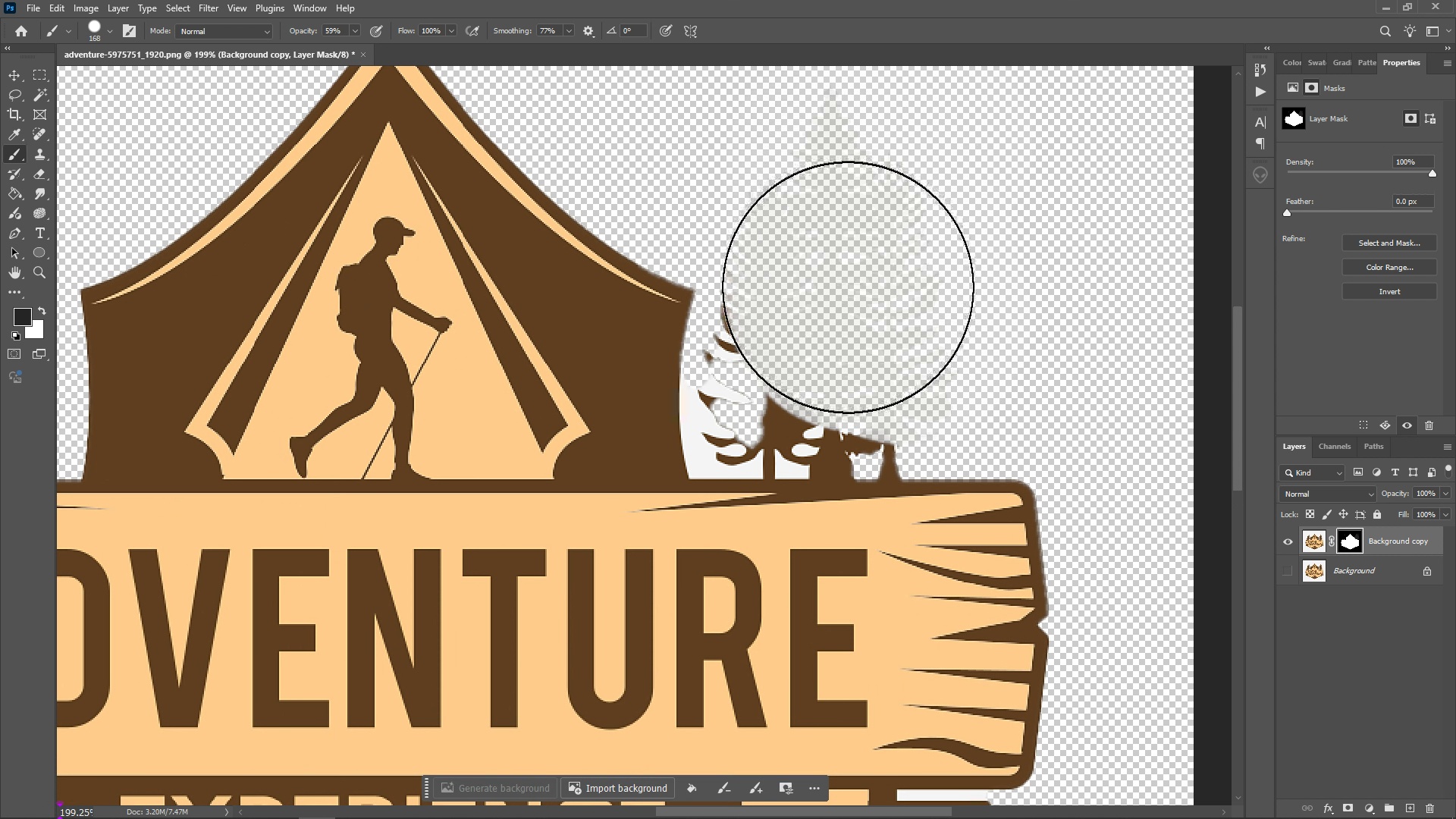 
right_click([848, 293])
 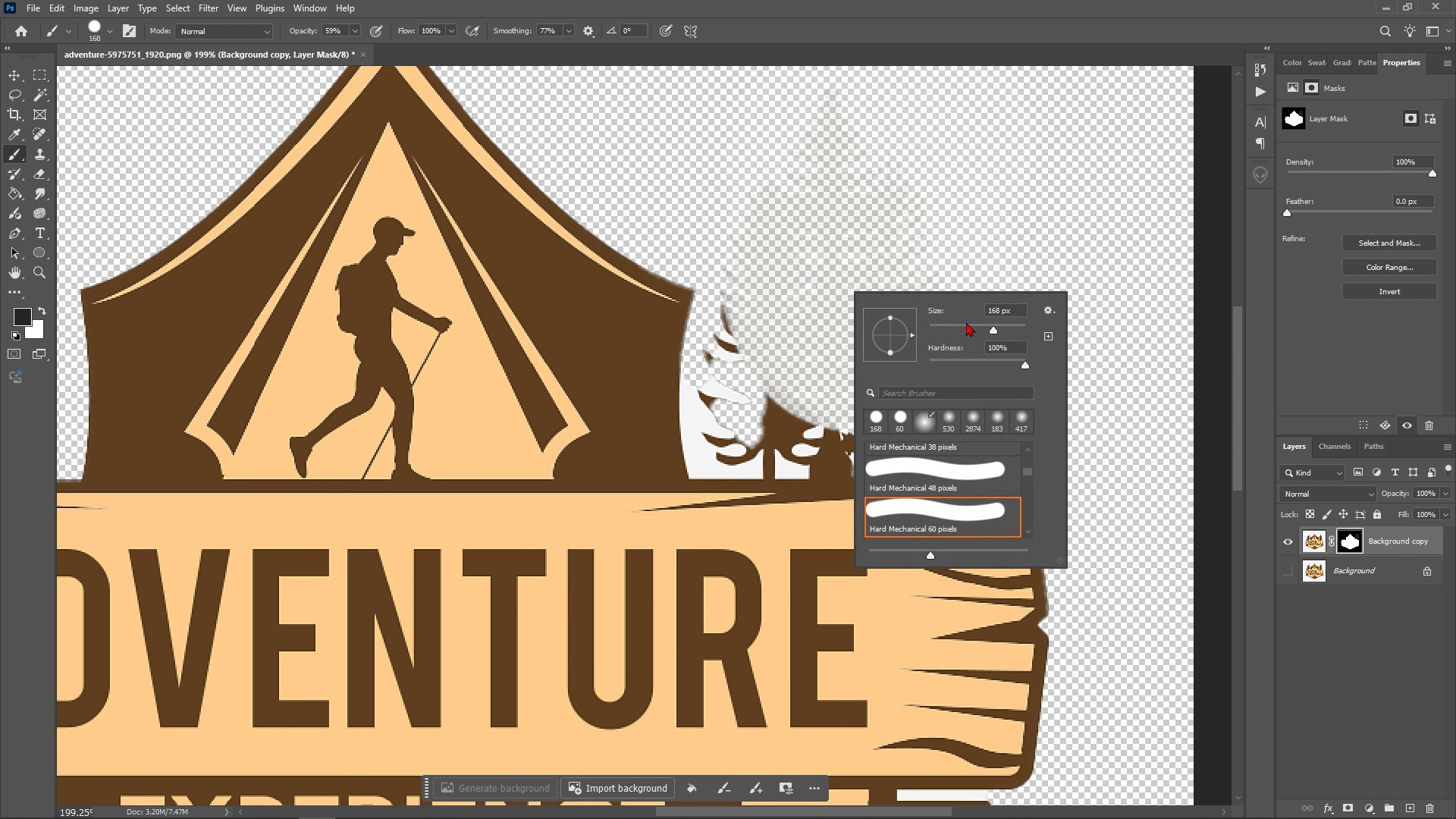 
left_click([966, 322])
 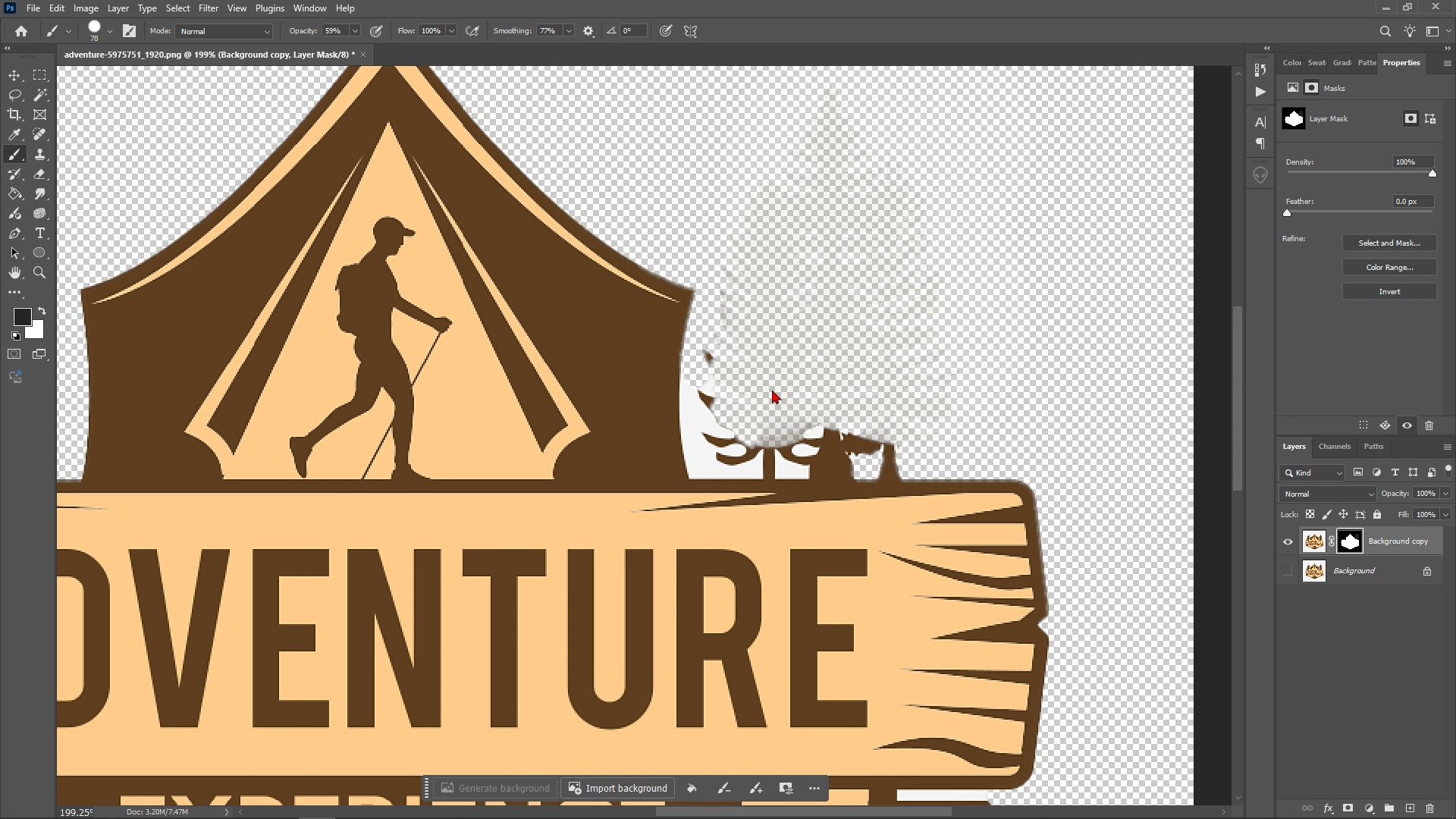 
triple_click([786, 406])
 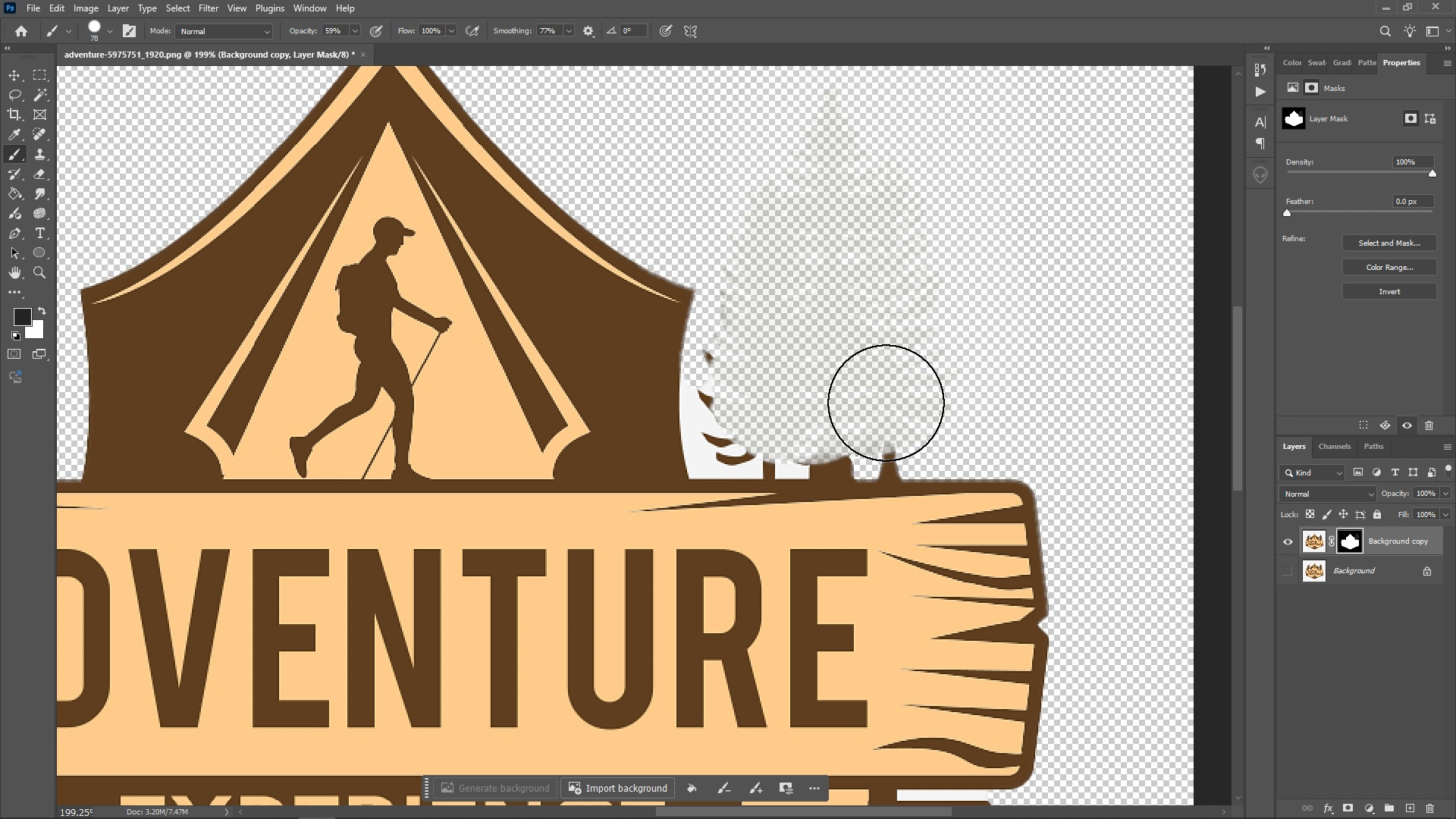 
triple_click([889, 403])
 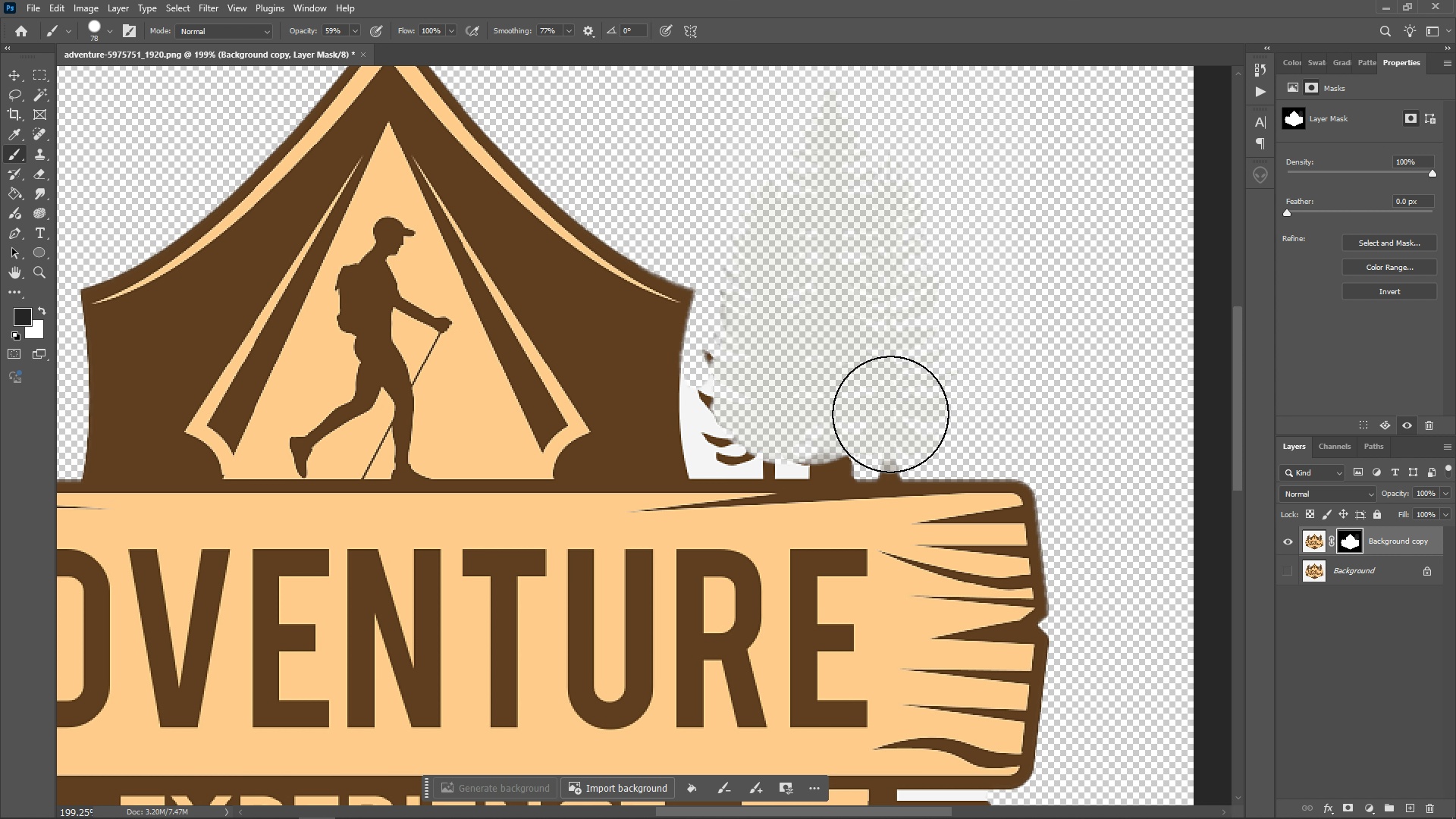 
triple_click([890, 414])
 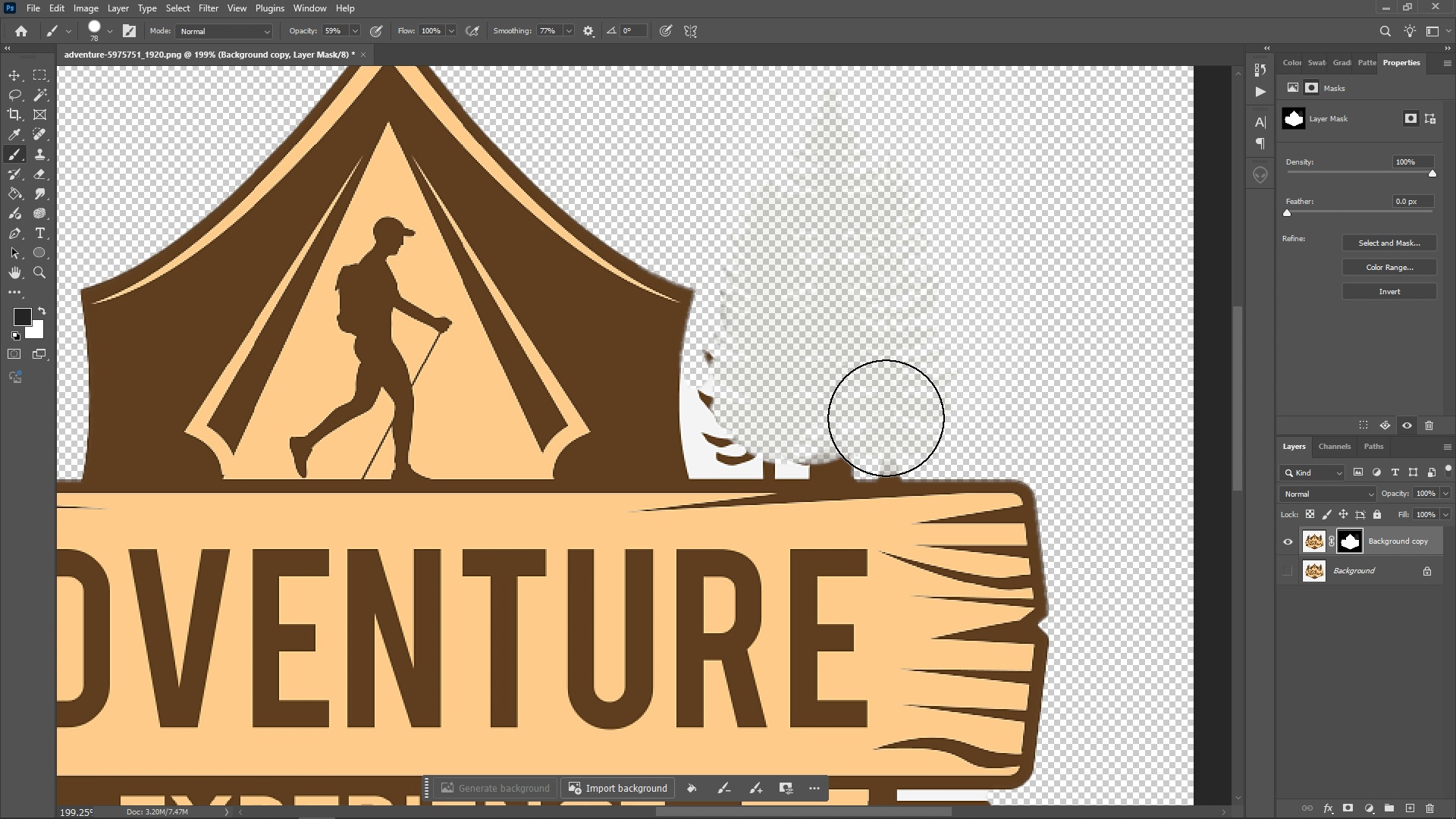 
double_click([889, 418])
 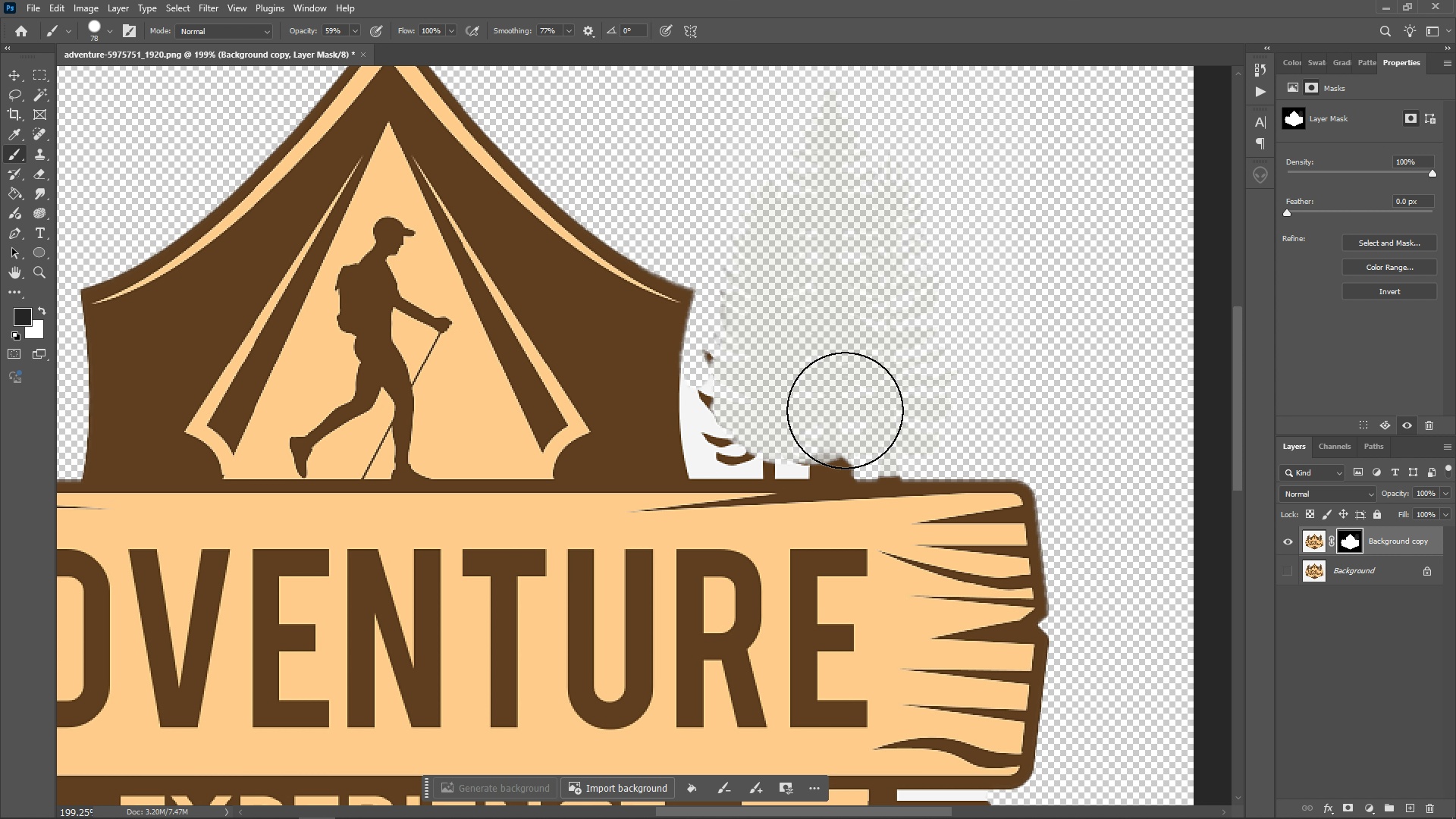 
double_click([839, 416])
 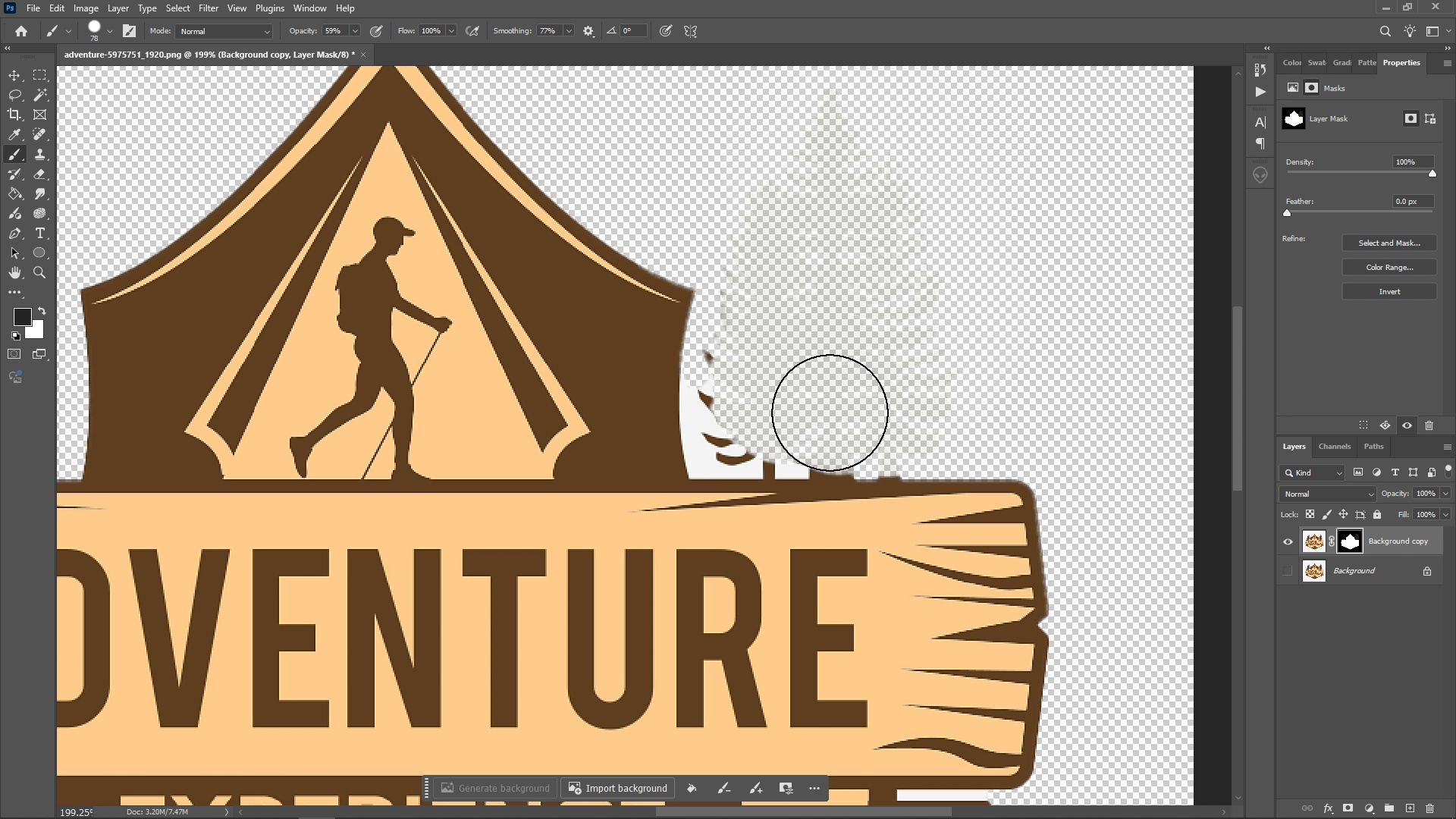 
triple_click([830, 413])
 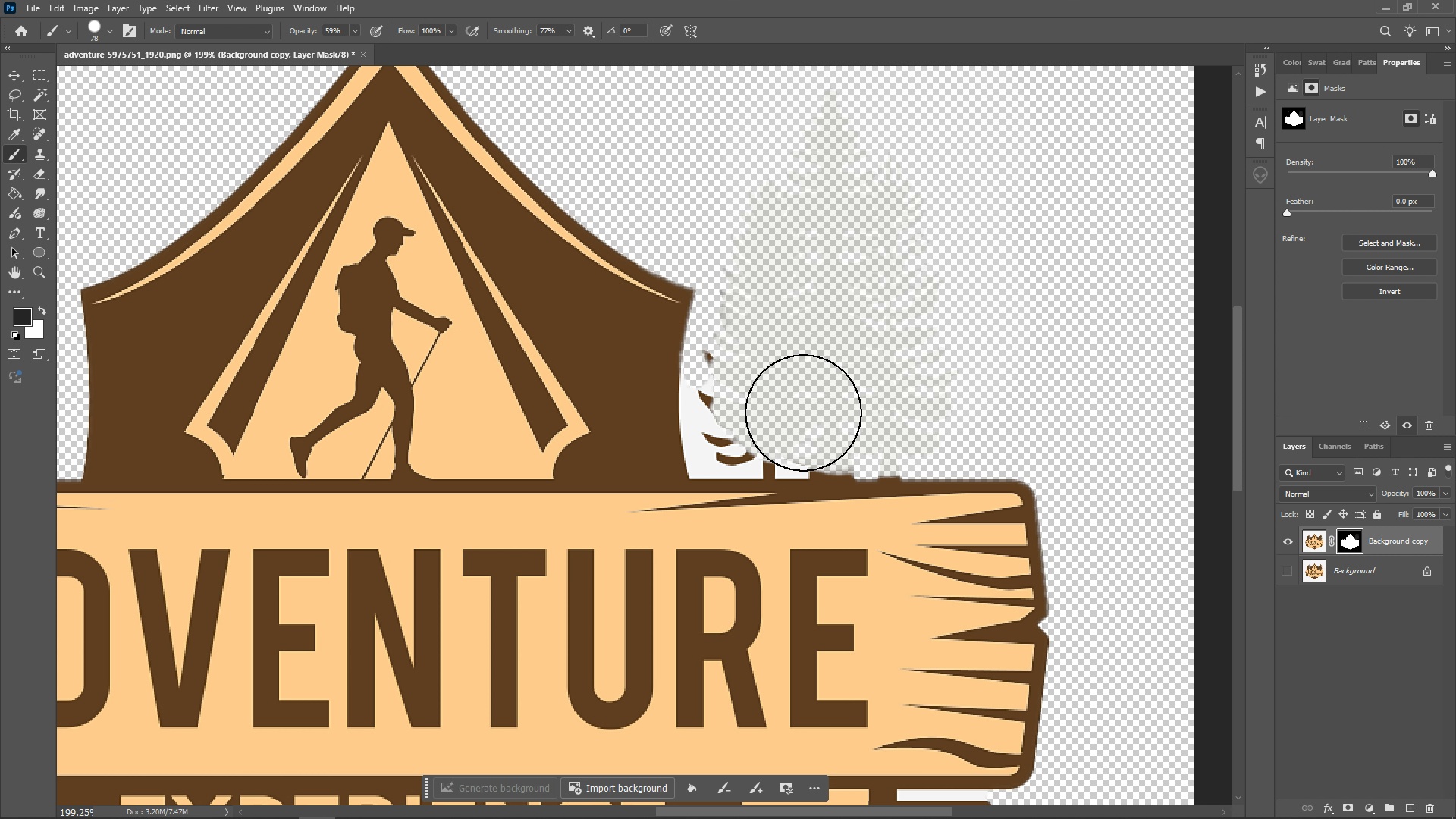 
triple_click([827, 413])
 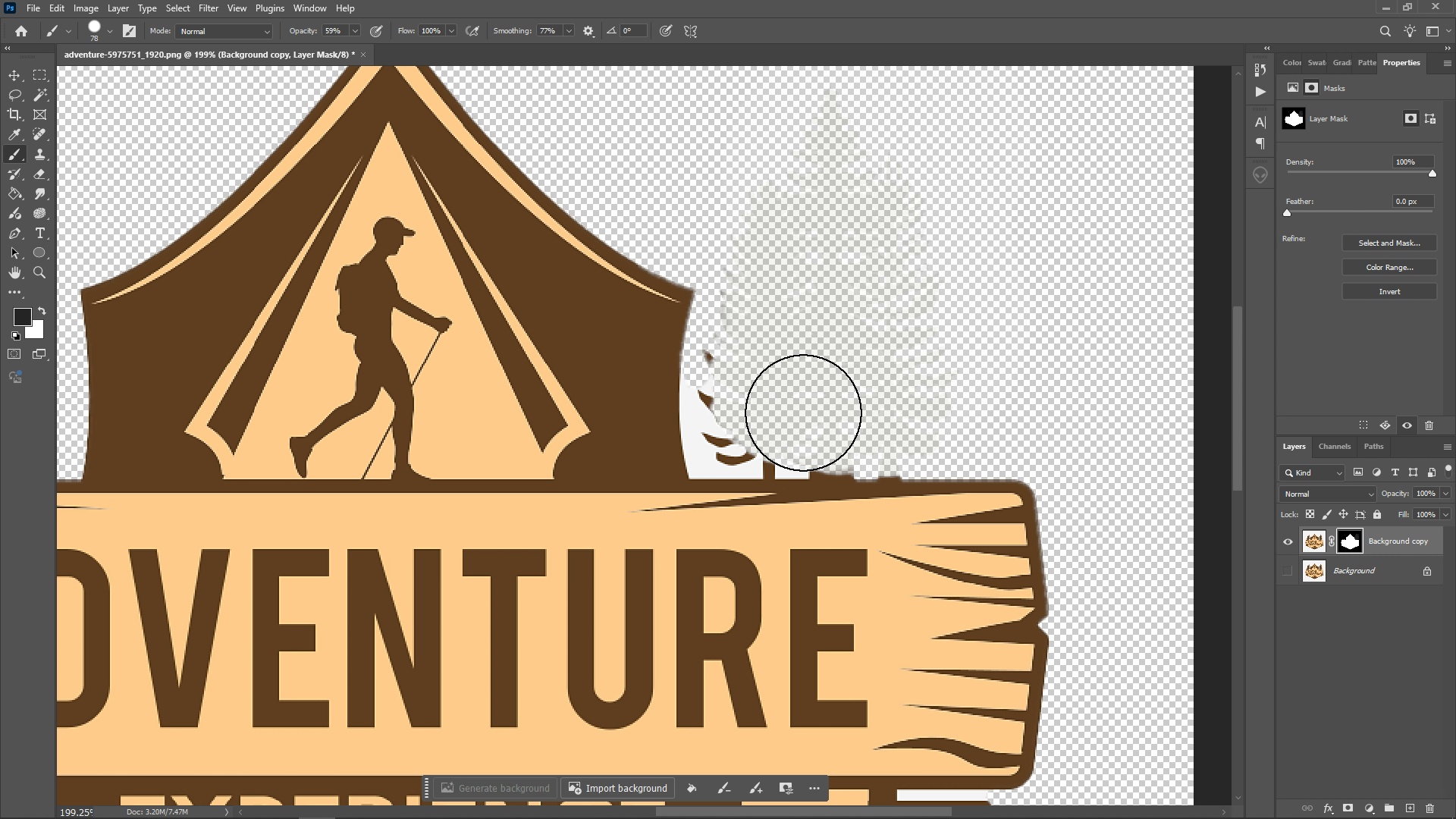 
triple_click([803, 413])
 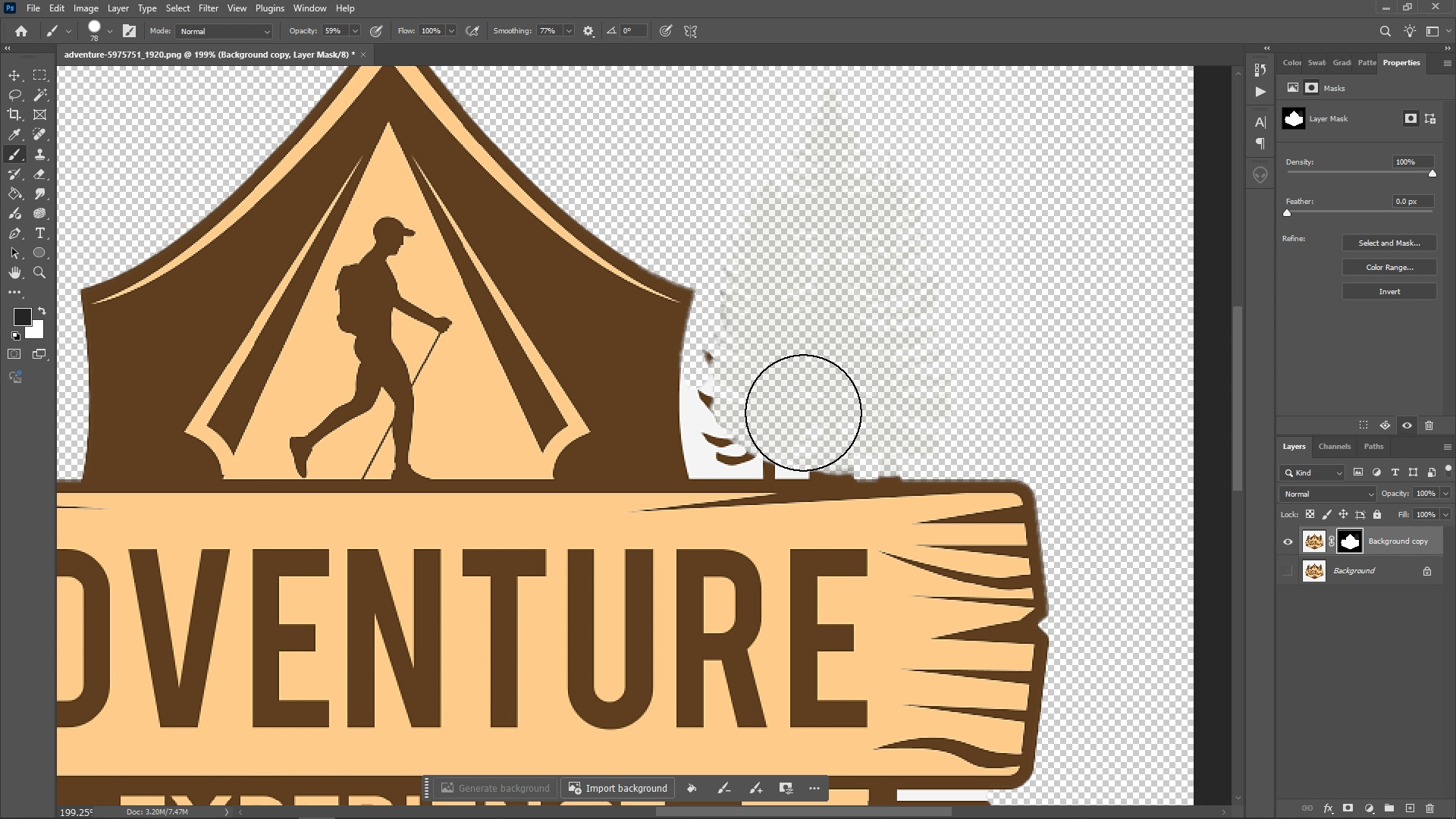 
triple_click([803, 413])
 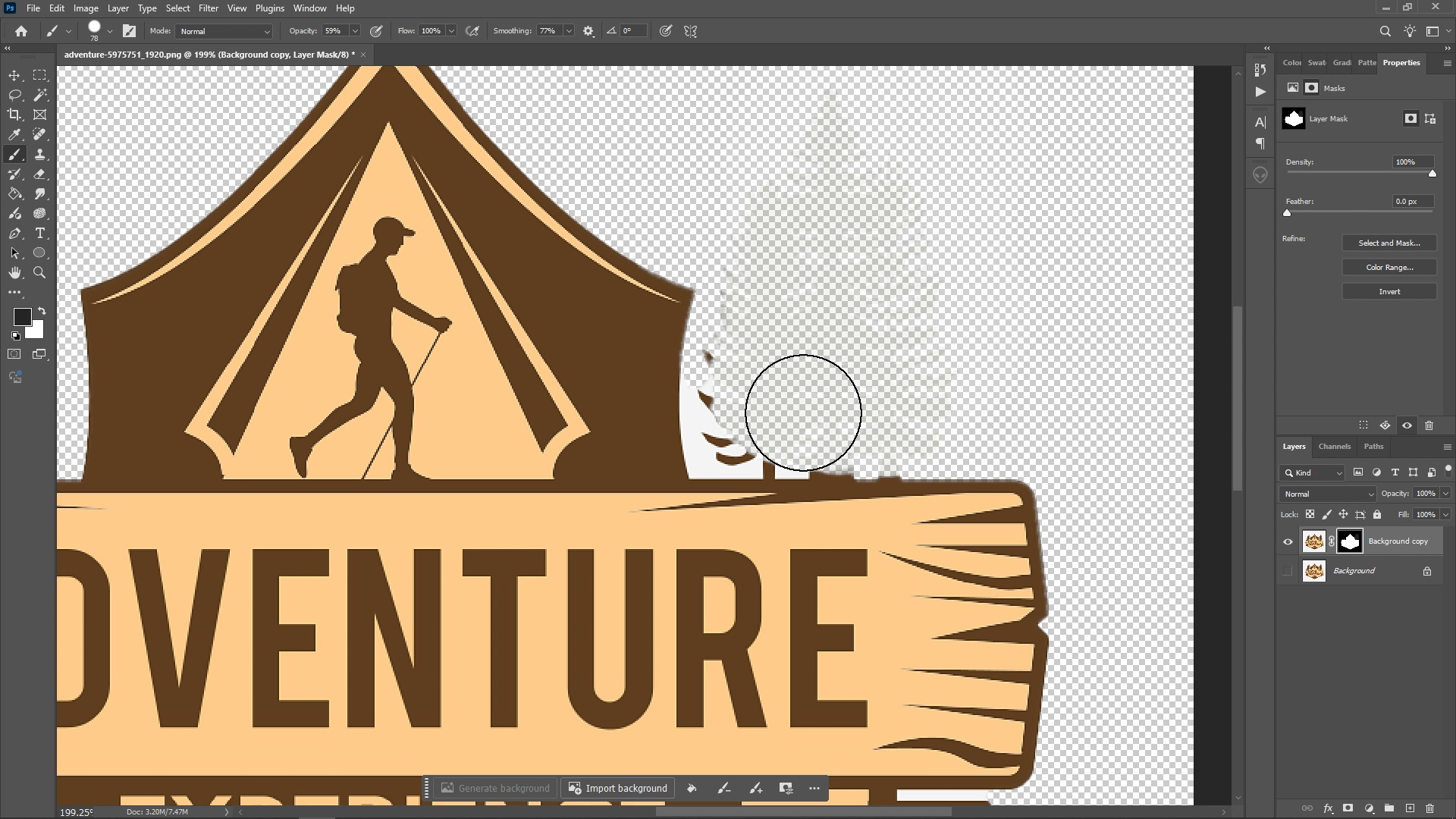 
triple_click([803, 413])
 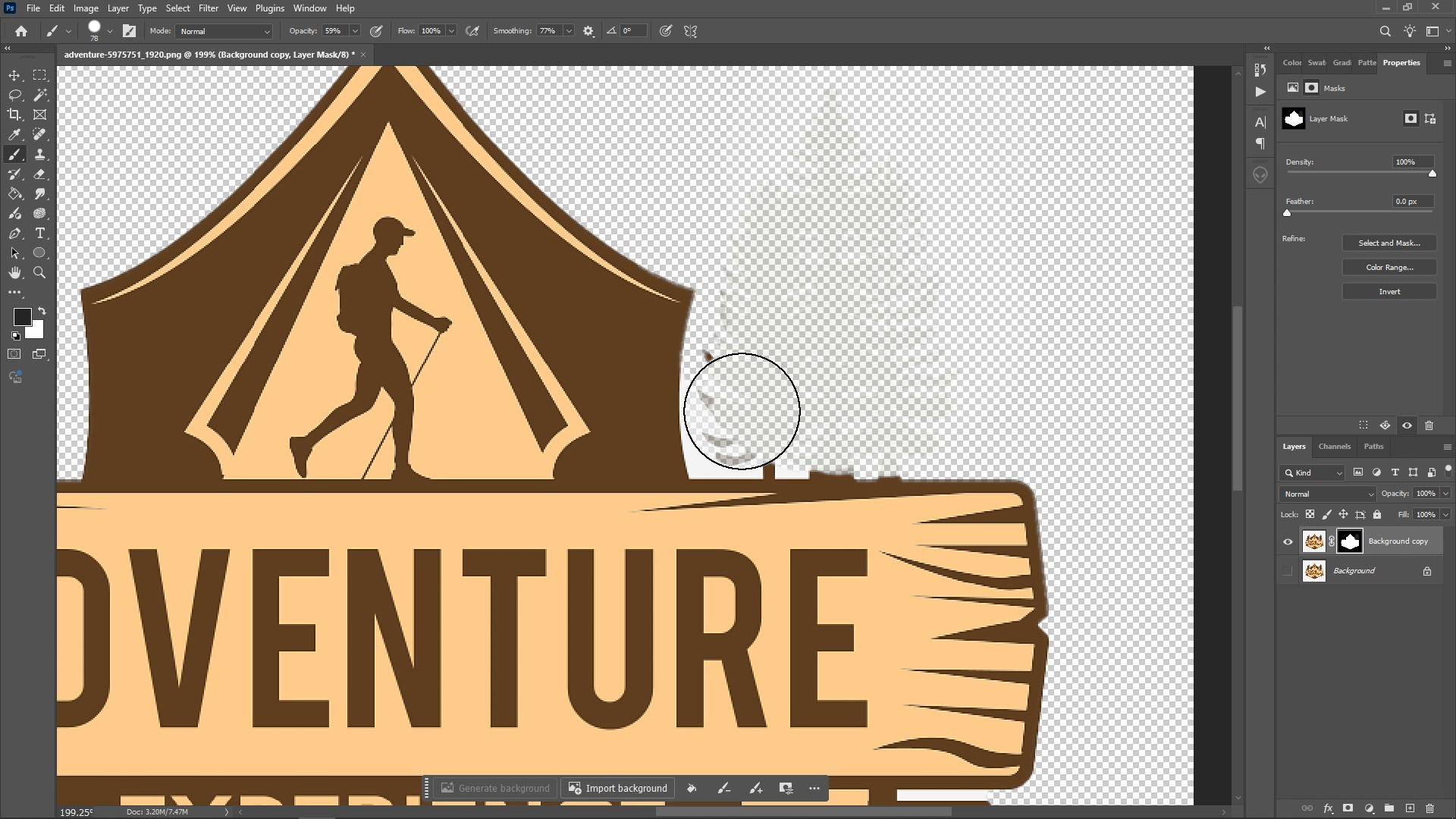 
double_click([742, 410])
 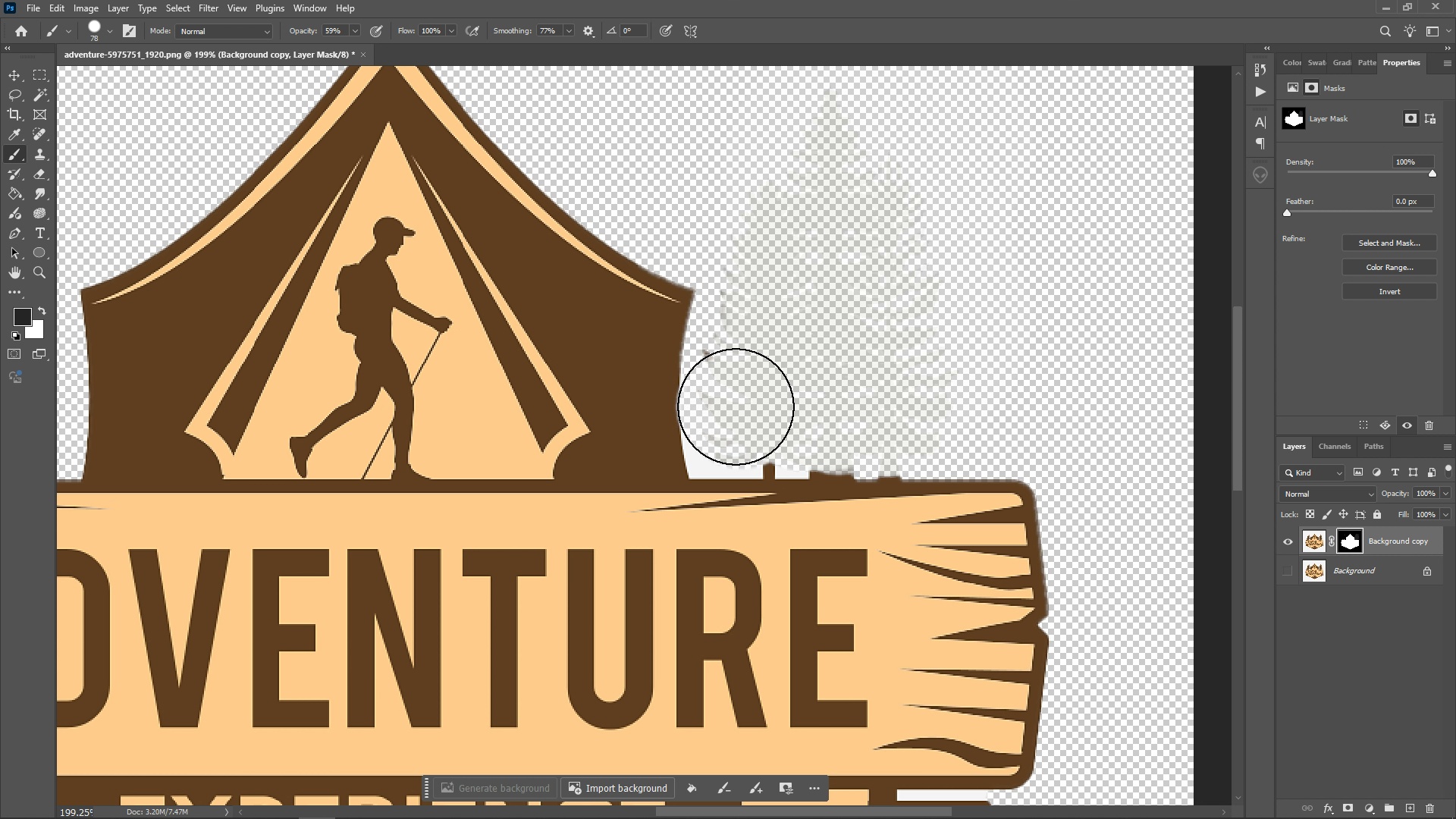 
triple_click([736, 406])
 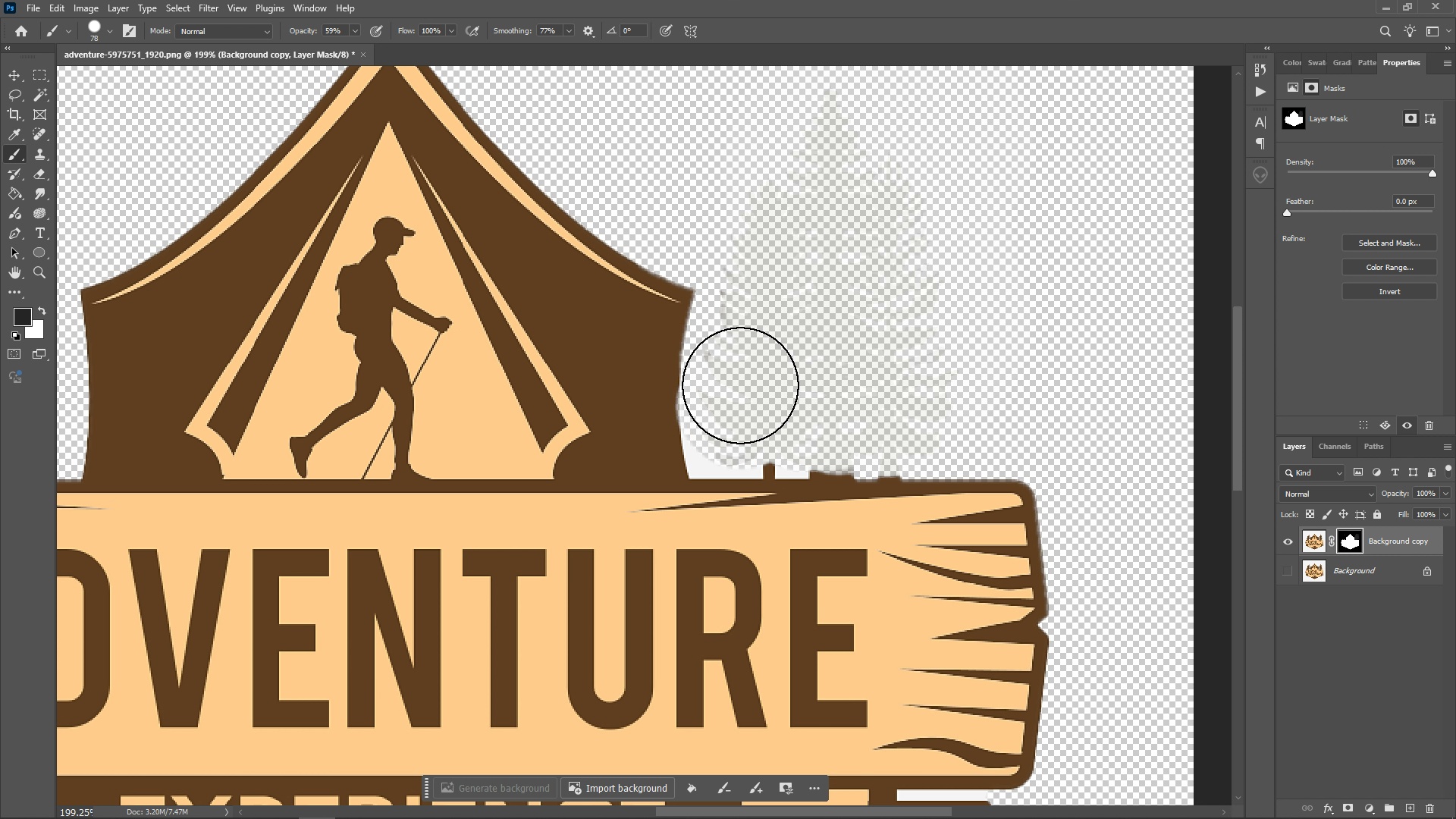 
triple_click([740, 385])
 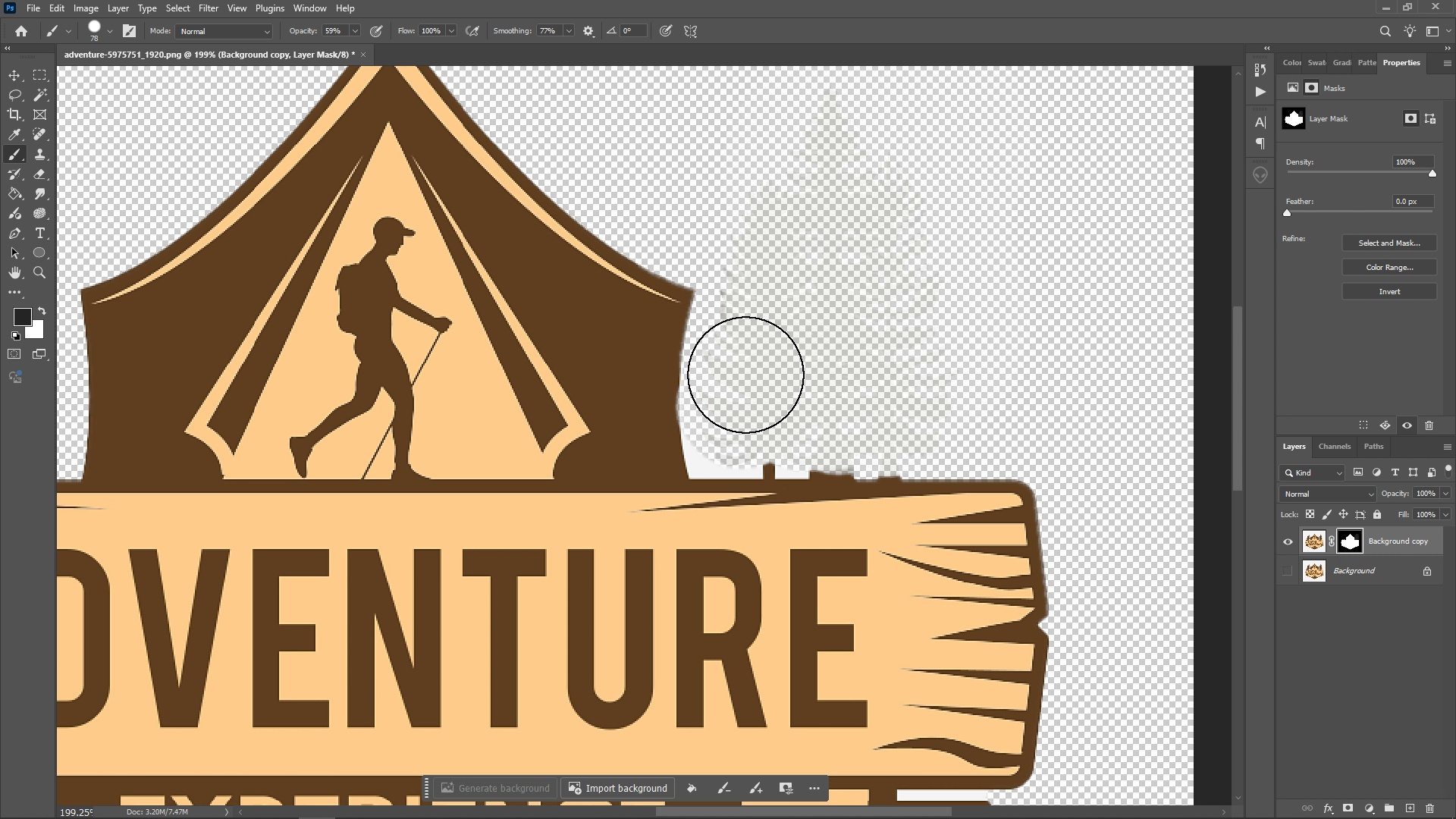 
triple_click([744, 377])
 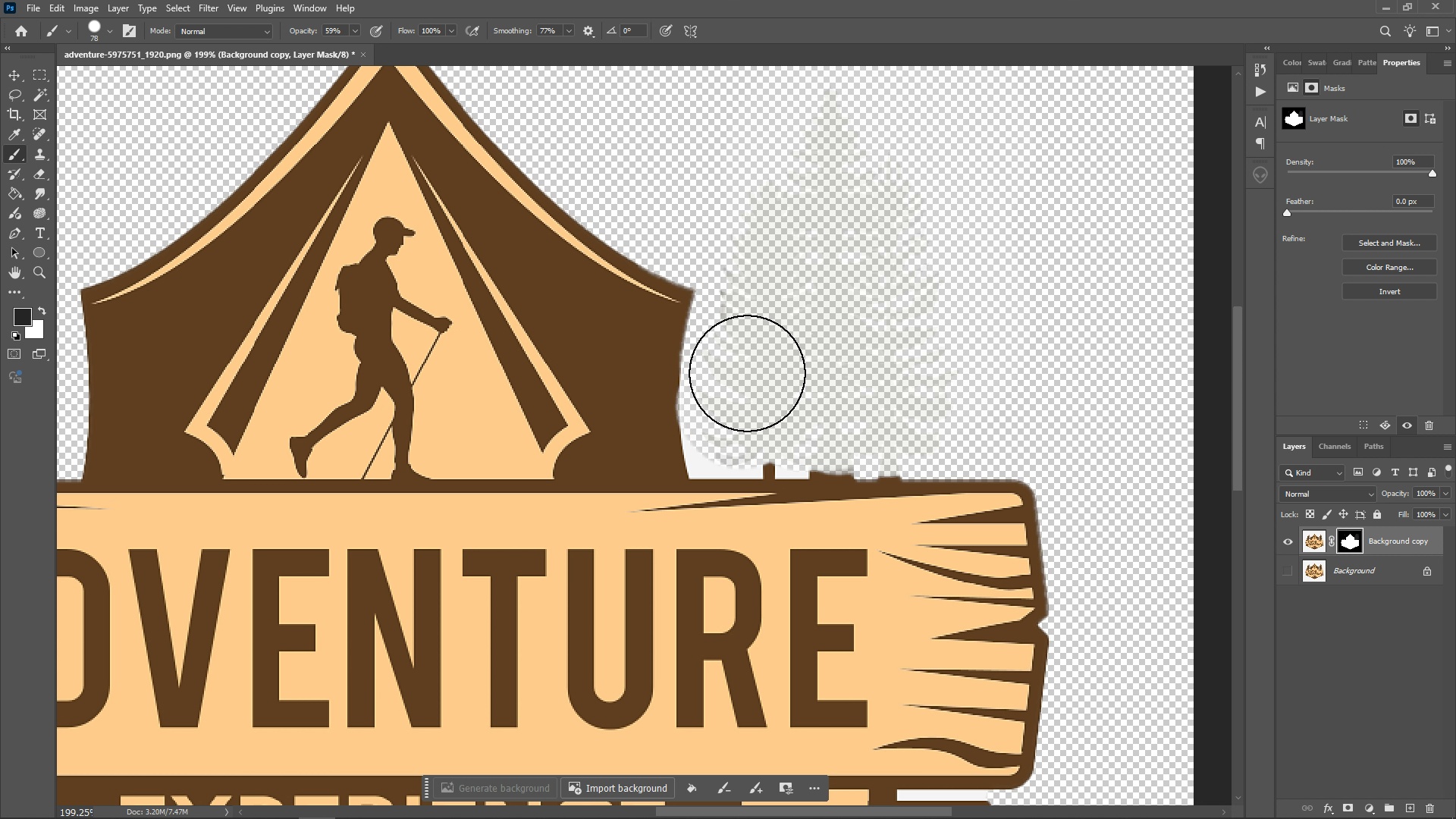 
triple_click([747, 373])
 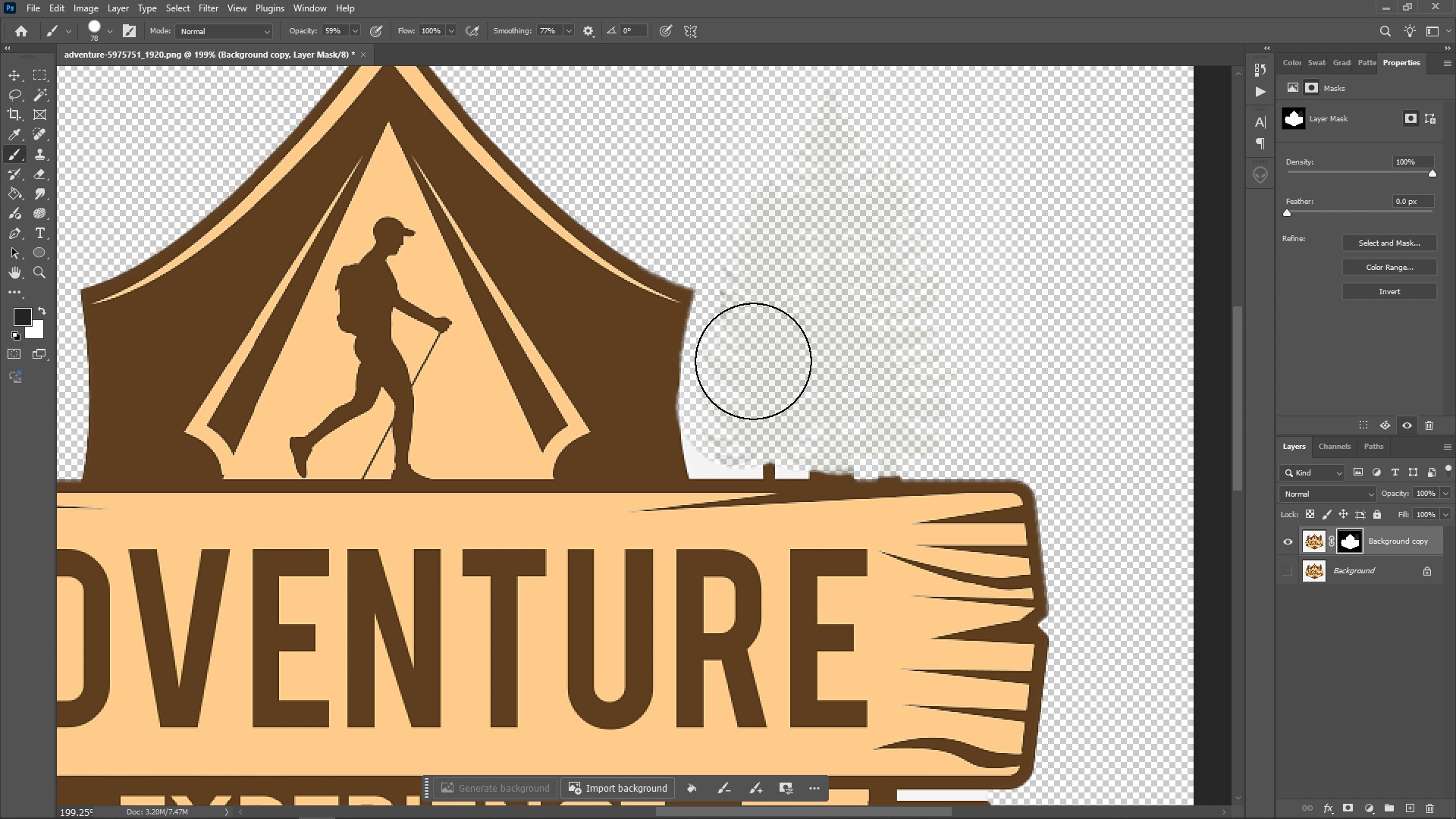 
triple_click([752, 364])
 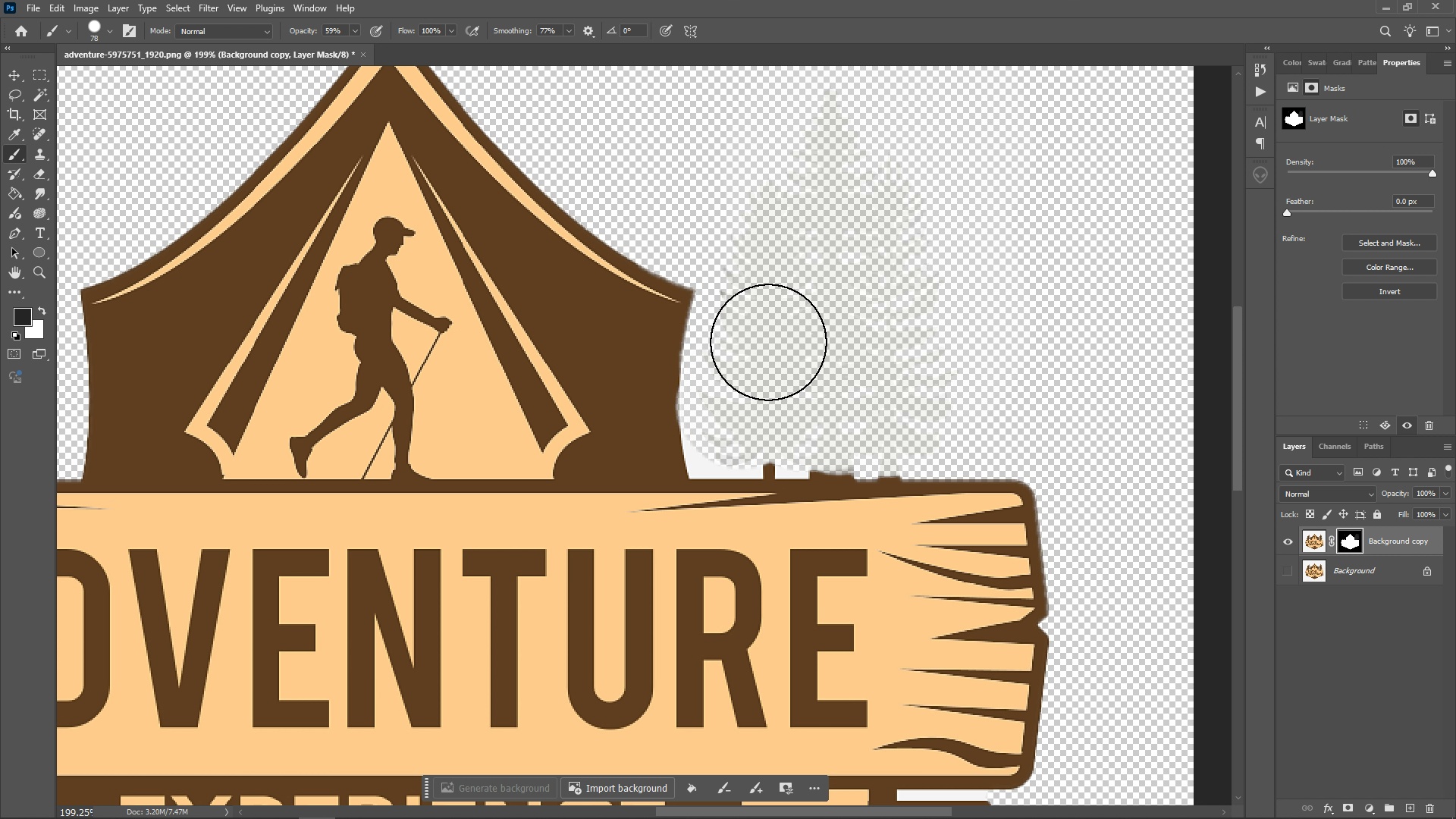 
triple_click([767, 343])
 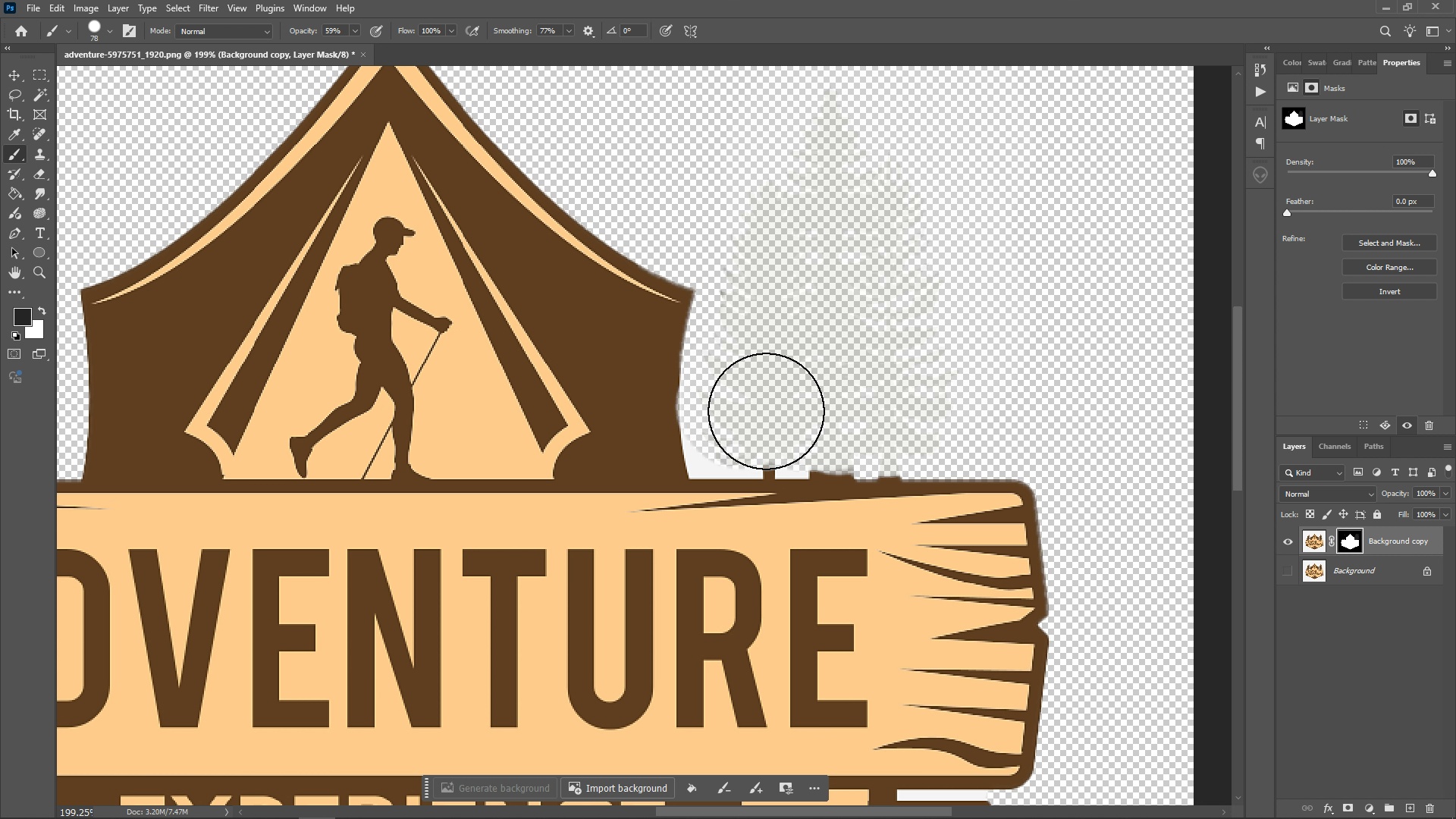 
triple_click([766, 411])
 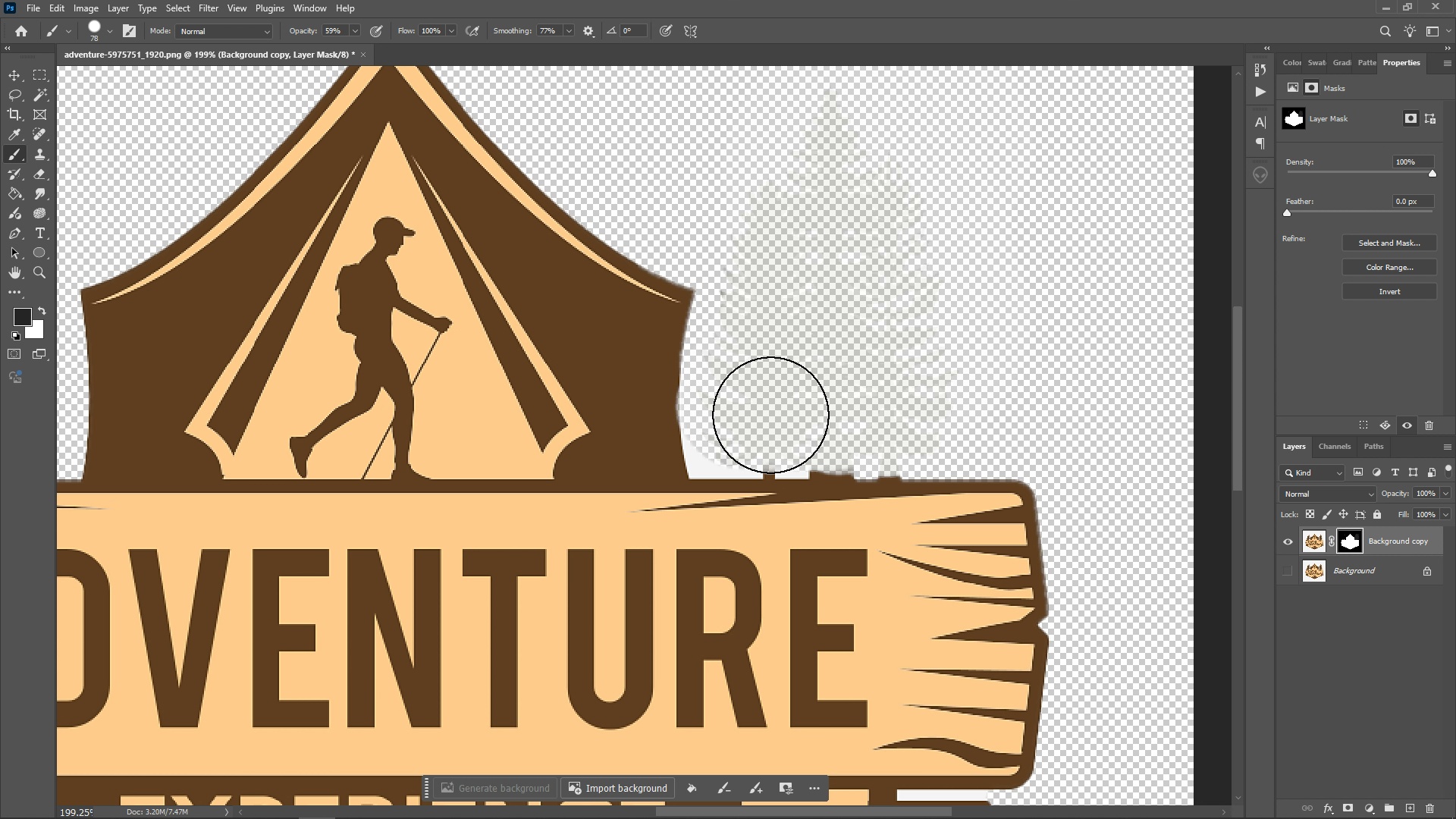 
triple_click([770, 415])
 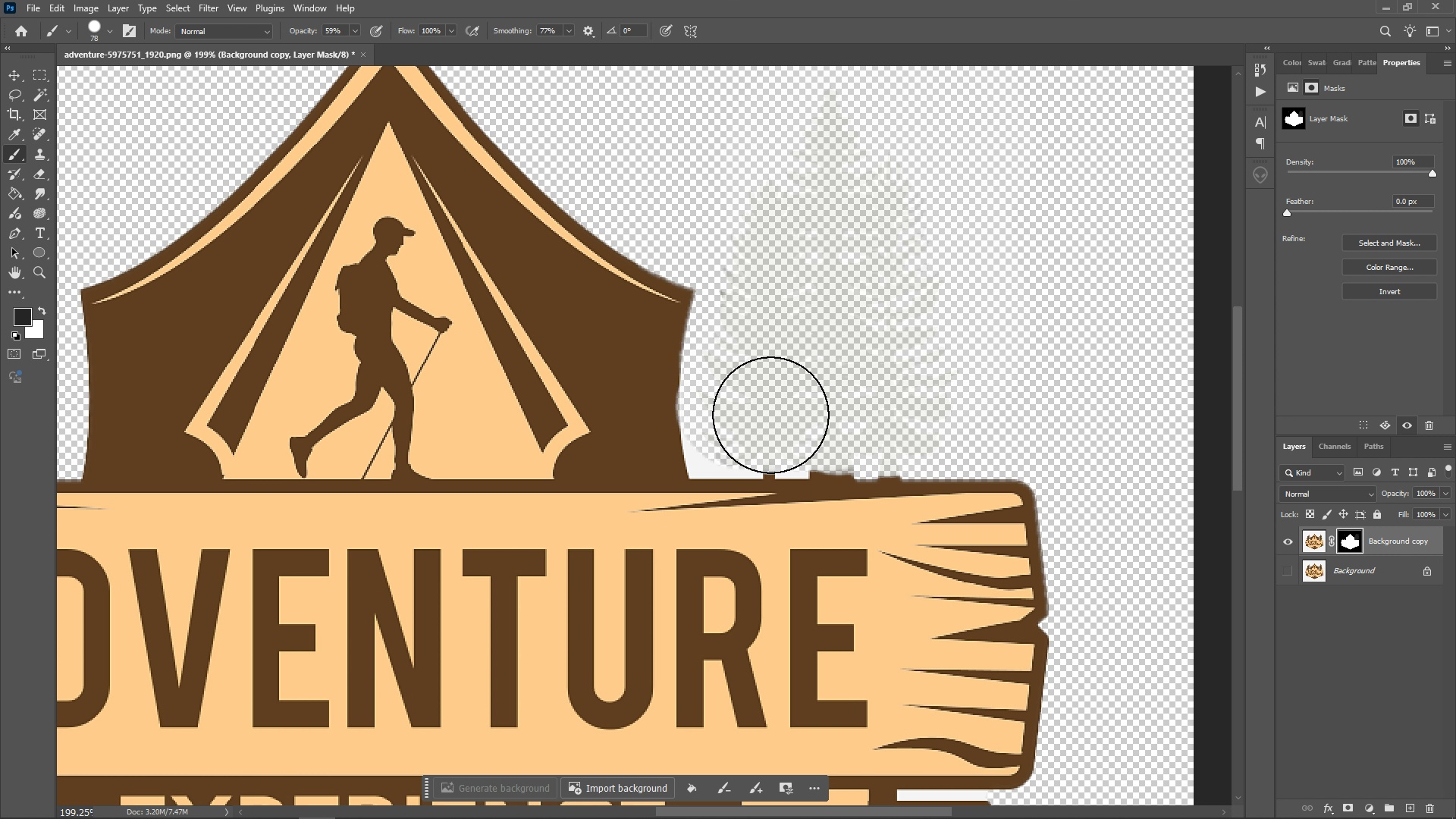 
triple_click([770, 415])
 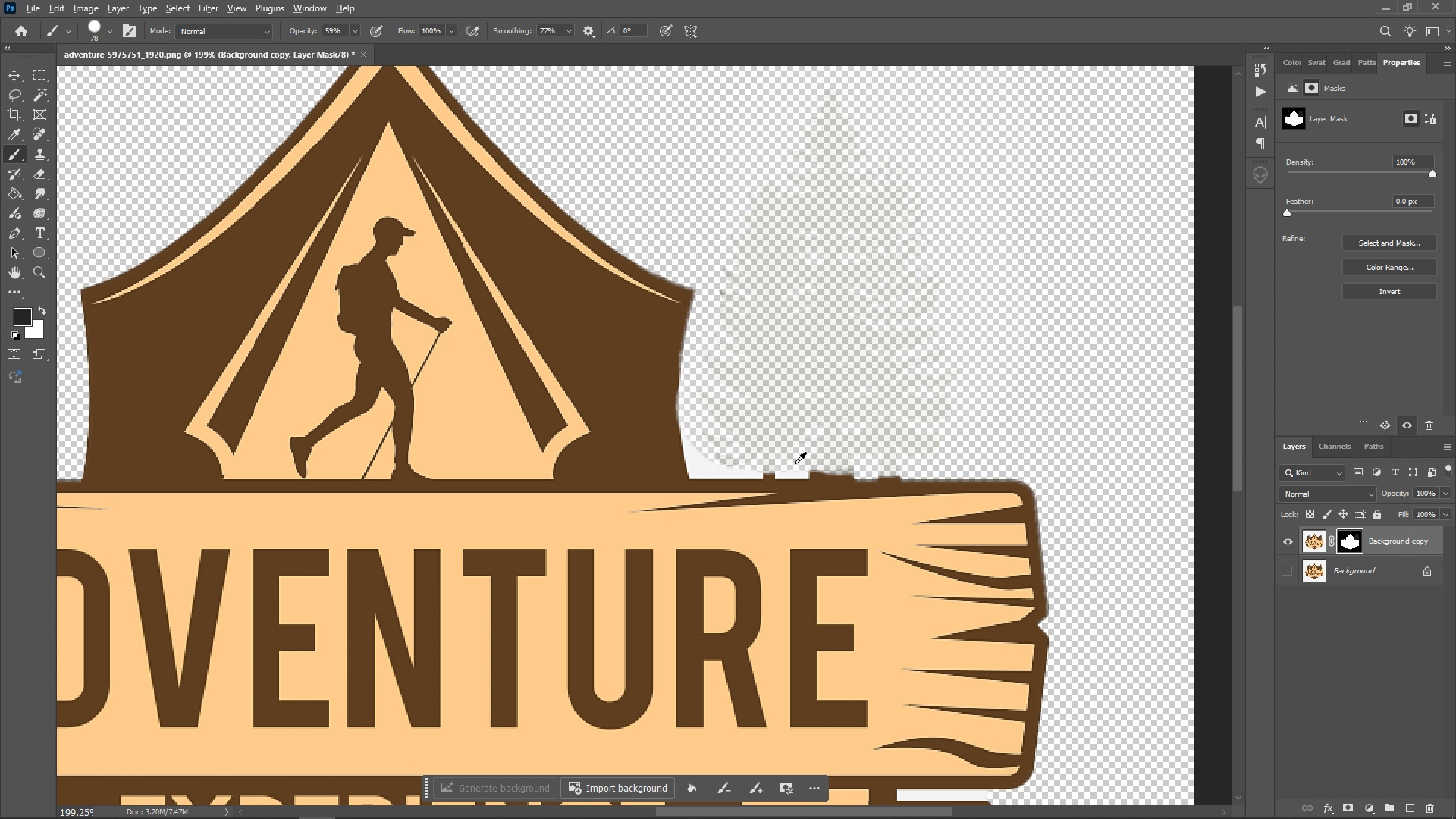 
hold_key(key=AltLeft, duration=0.96)
scroll: coordinate [795, 482], scroll_direction: up, amount: 12.0
 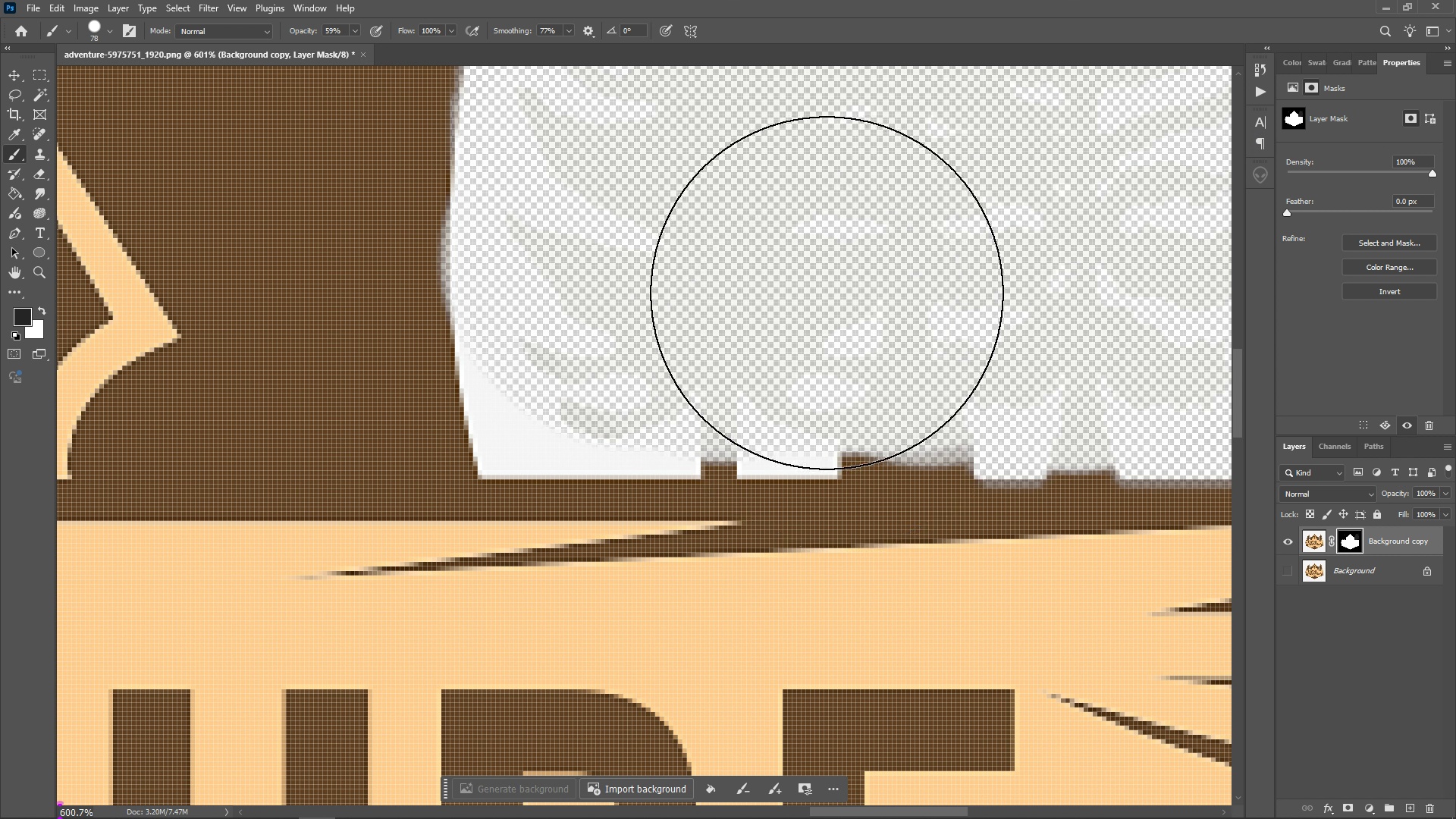 
left_click([827, 293])
 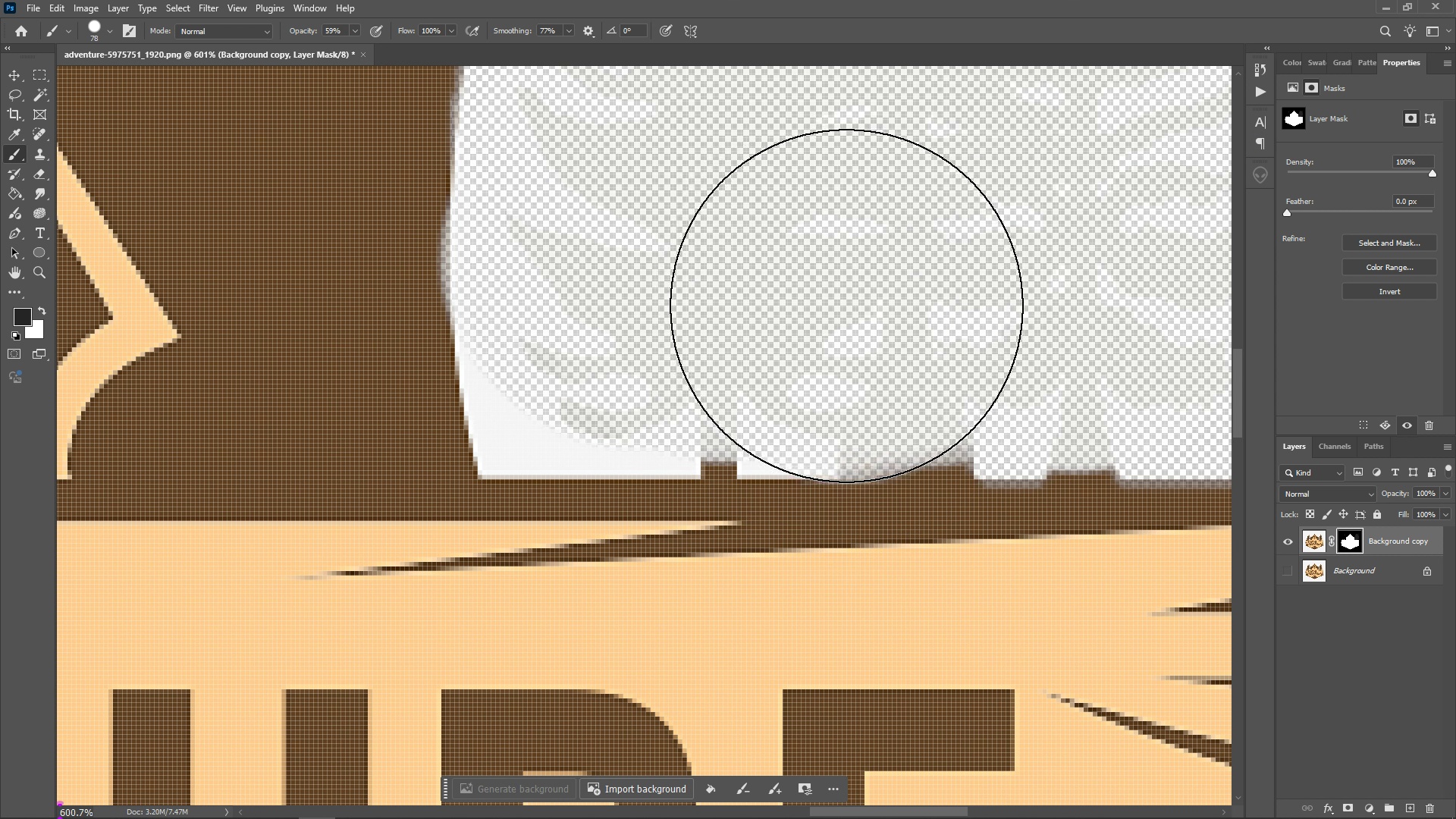 
triple_click([846, 306])
 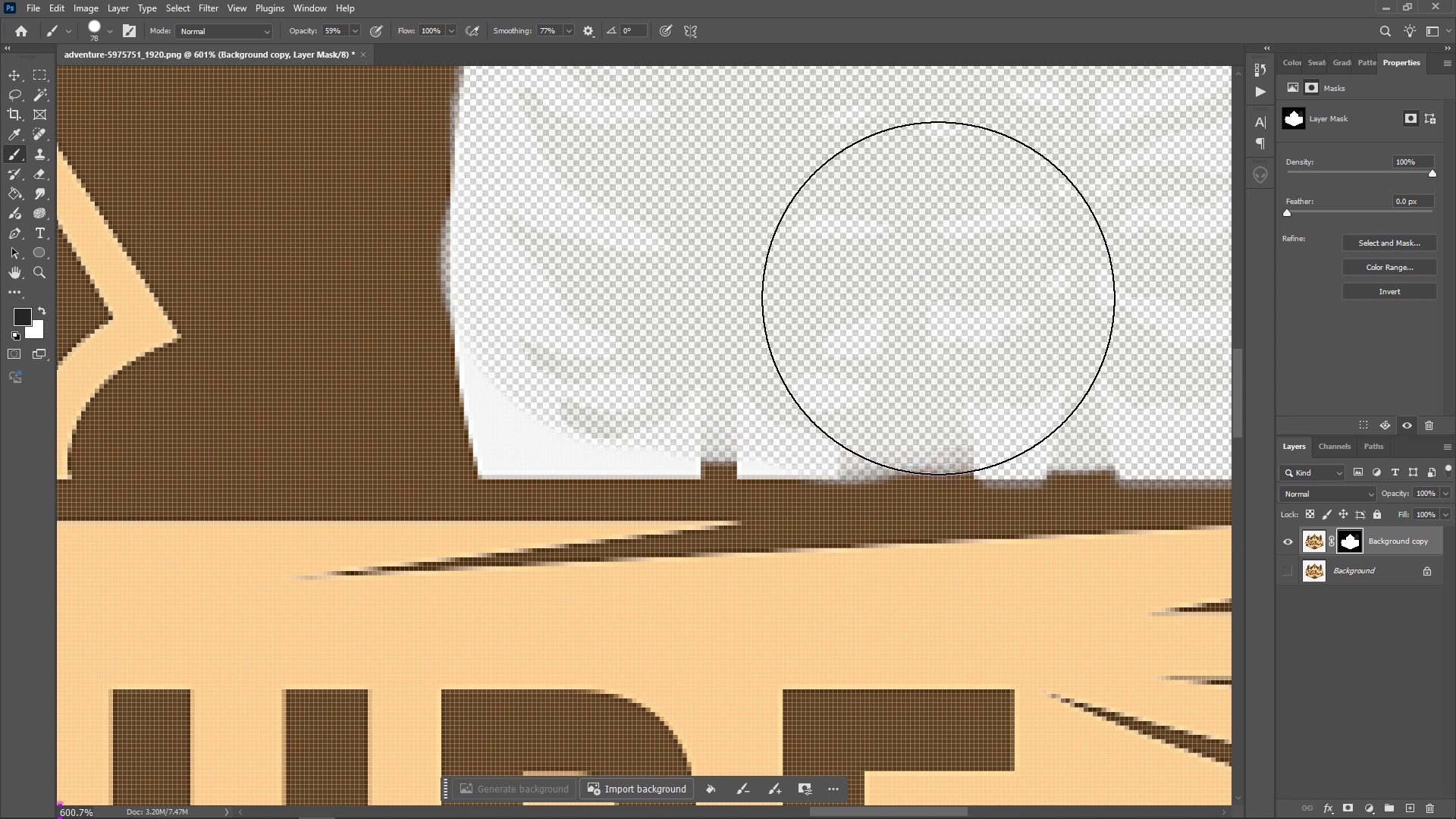 
left_click([938, 298])
 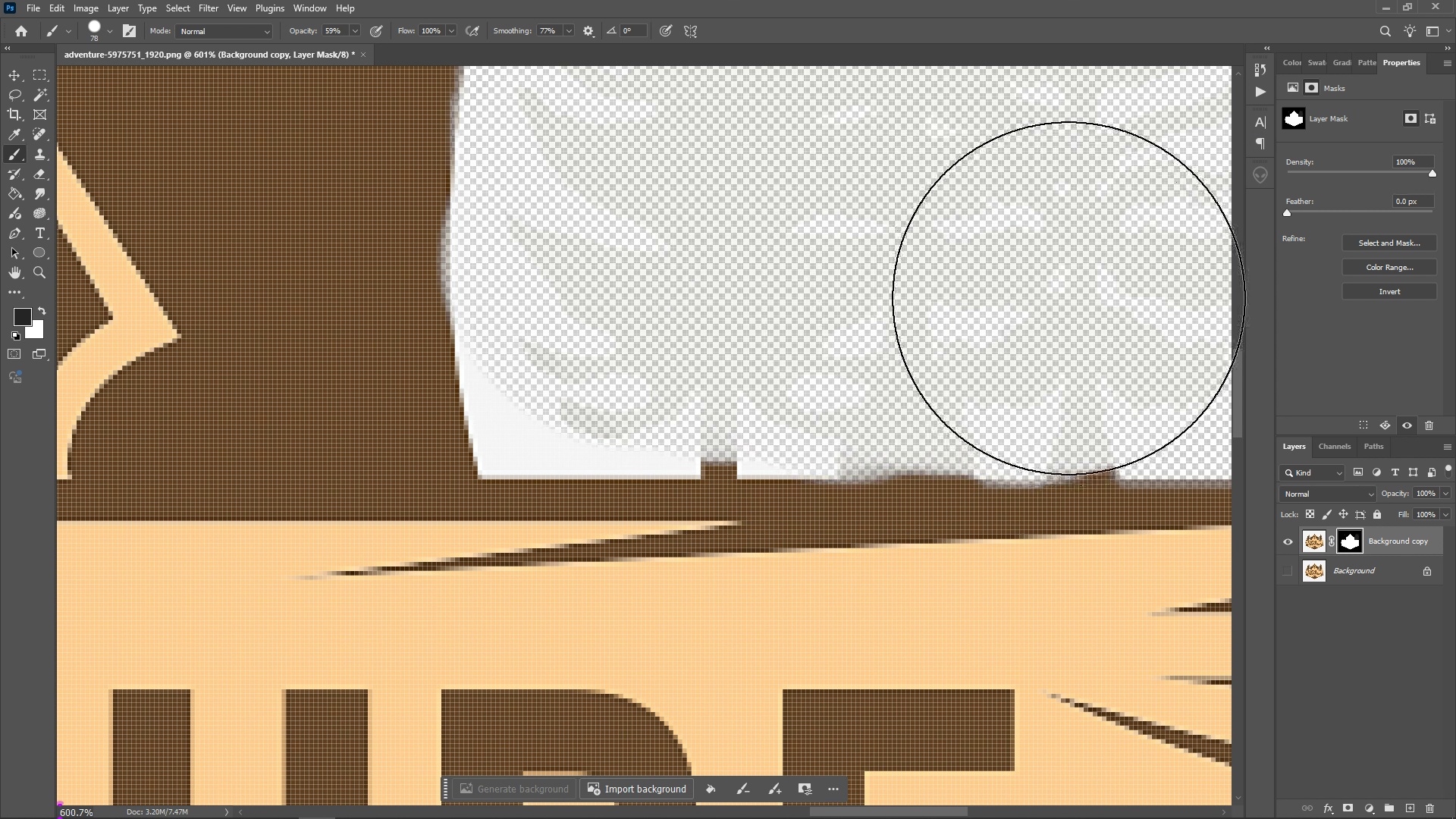 
left_click([1066, 299])
 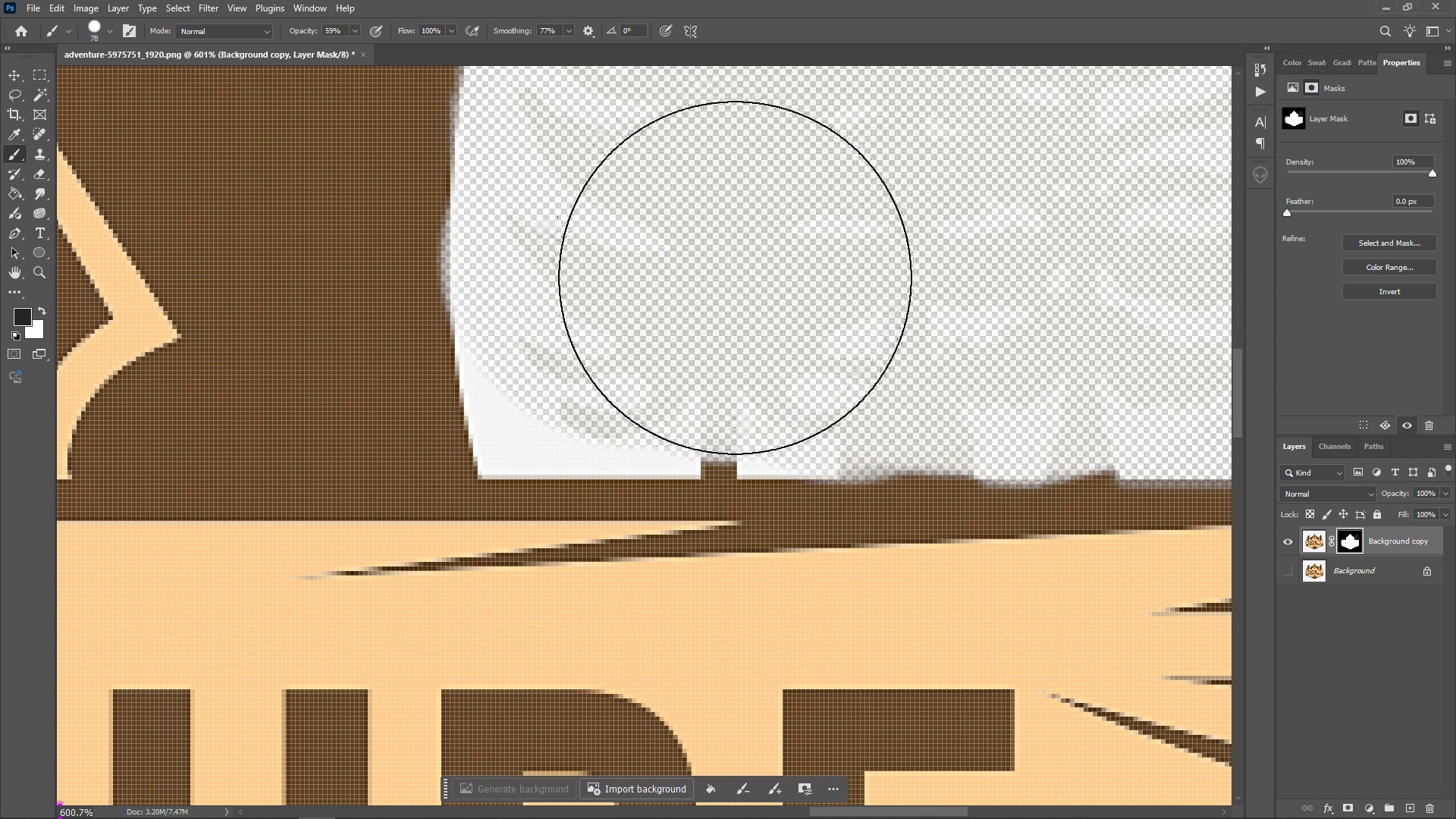 
left_click([735, 278])
 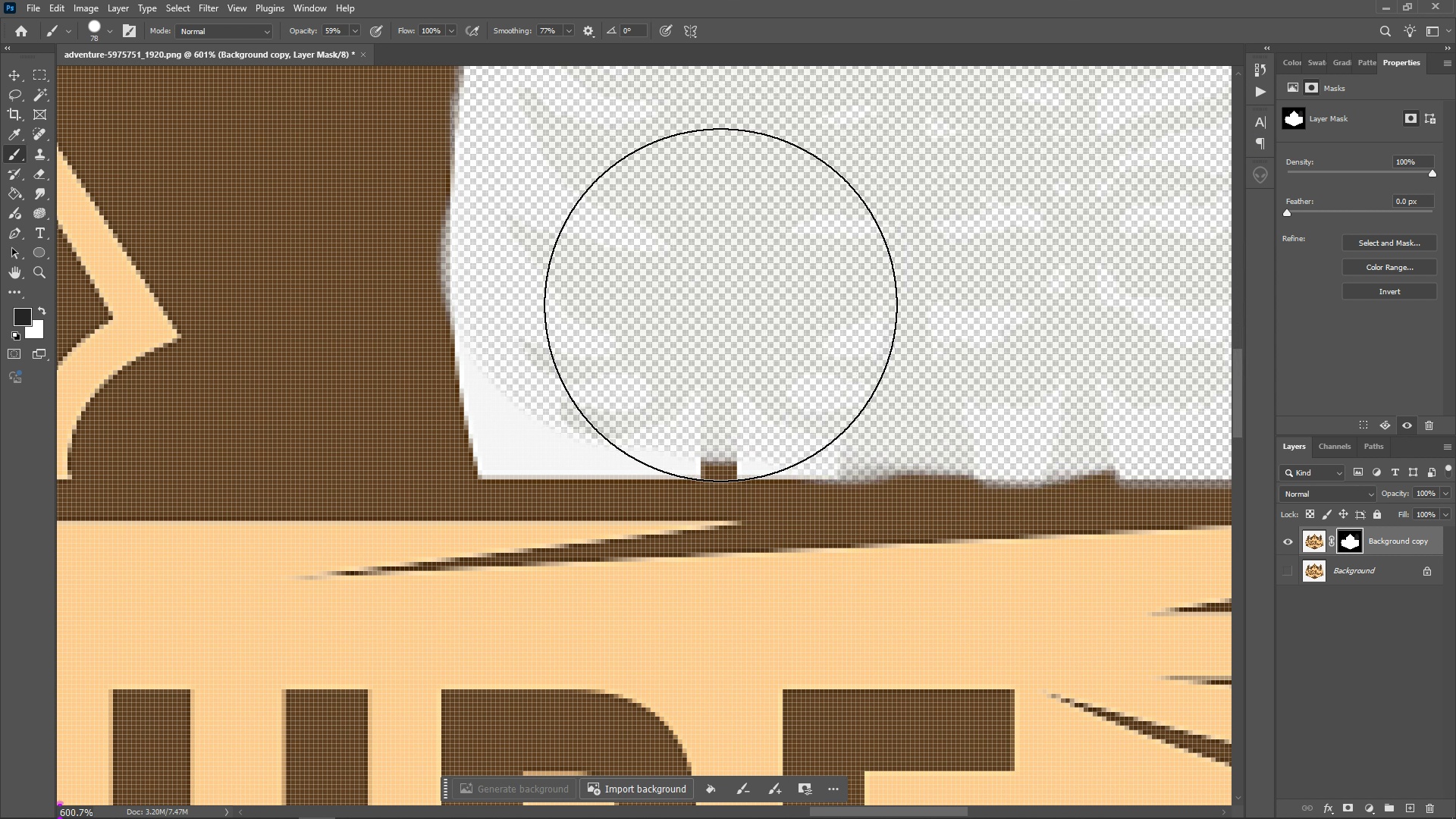 
left_click([720, 305])
 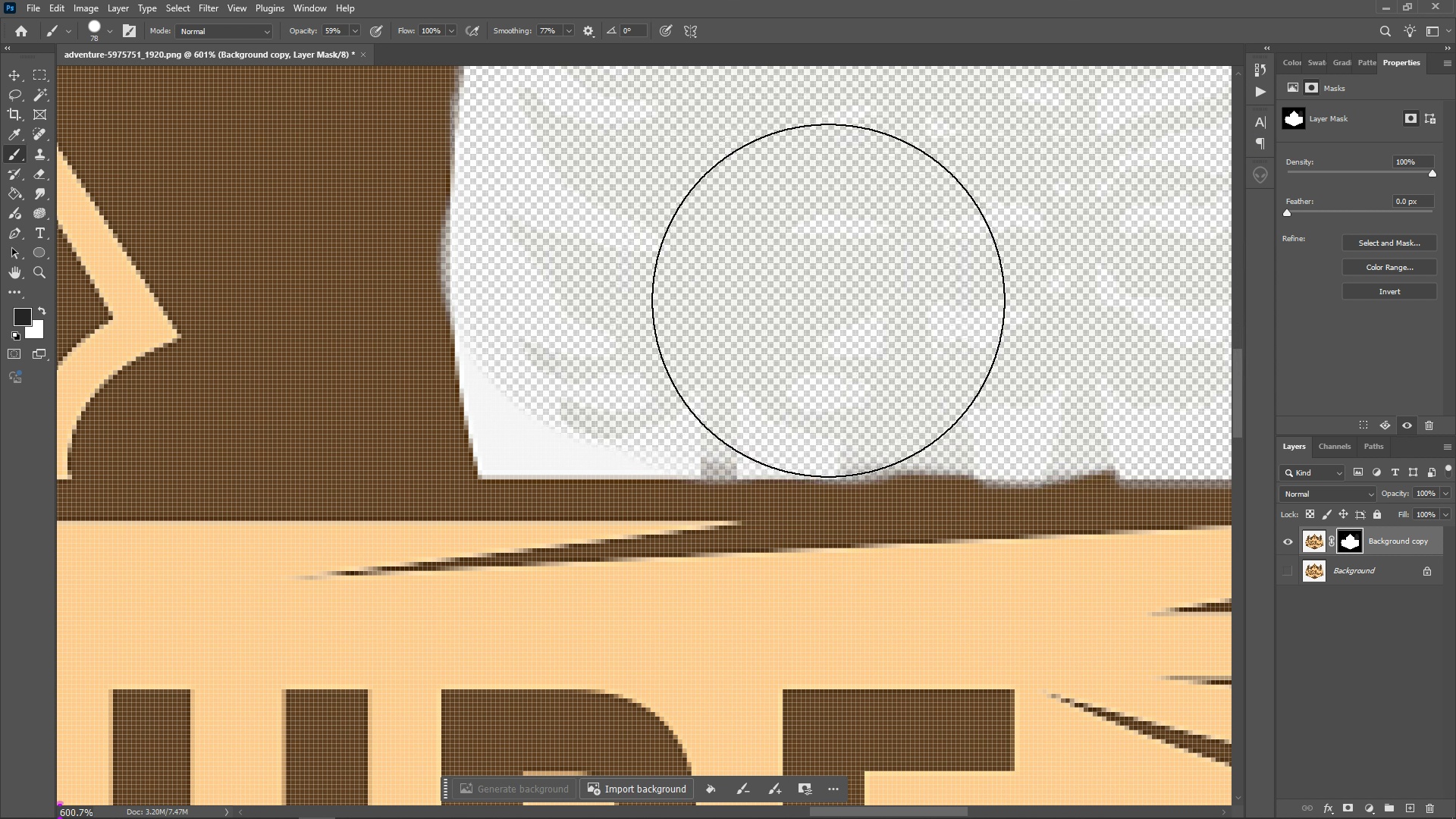 
triple_click([831, 300])
 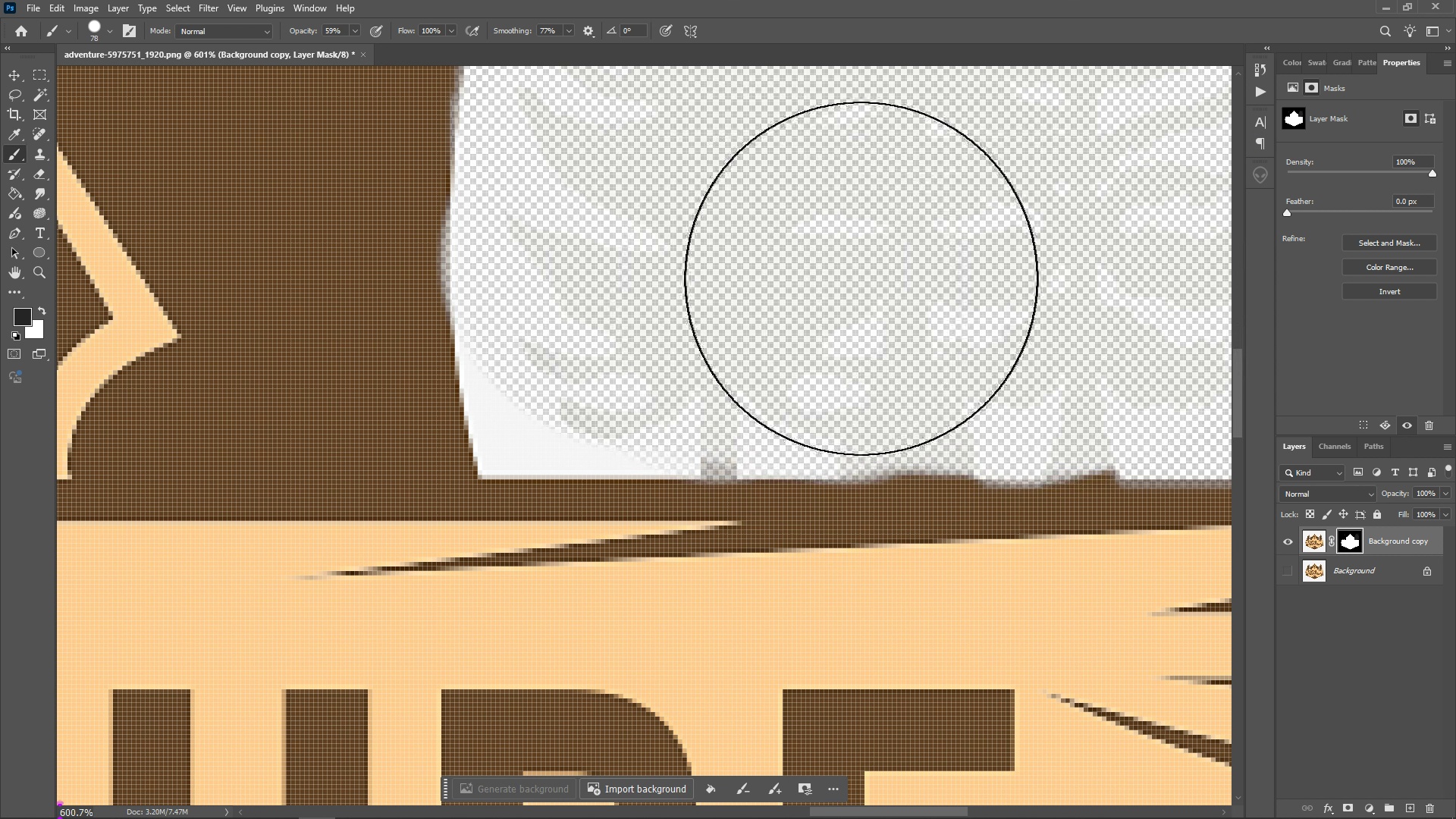 
hold_key(key=AltLeft, duration=1.06)
scroll: coordinate [852, 287], scroll_direction: down, amount: 3.0
 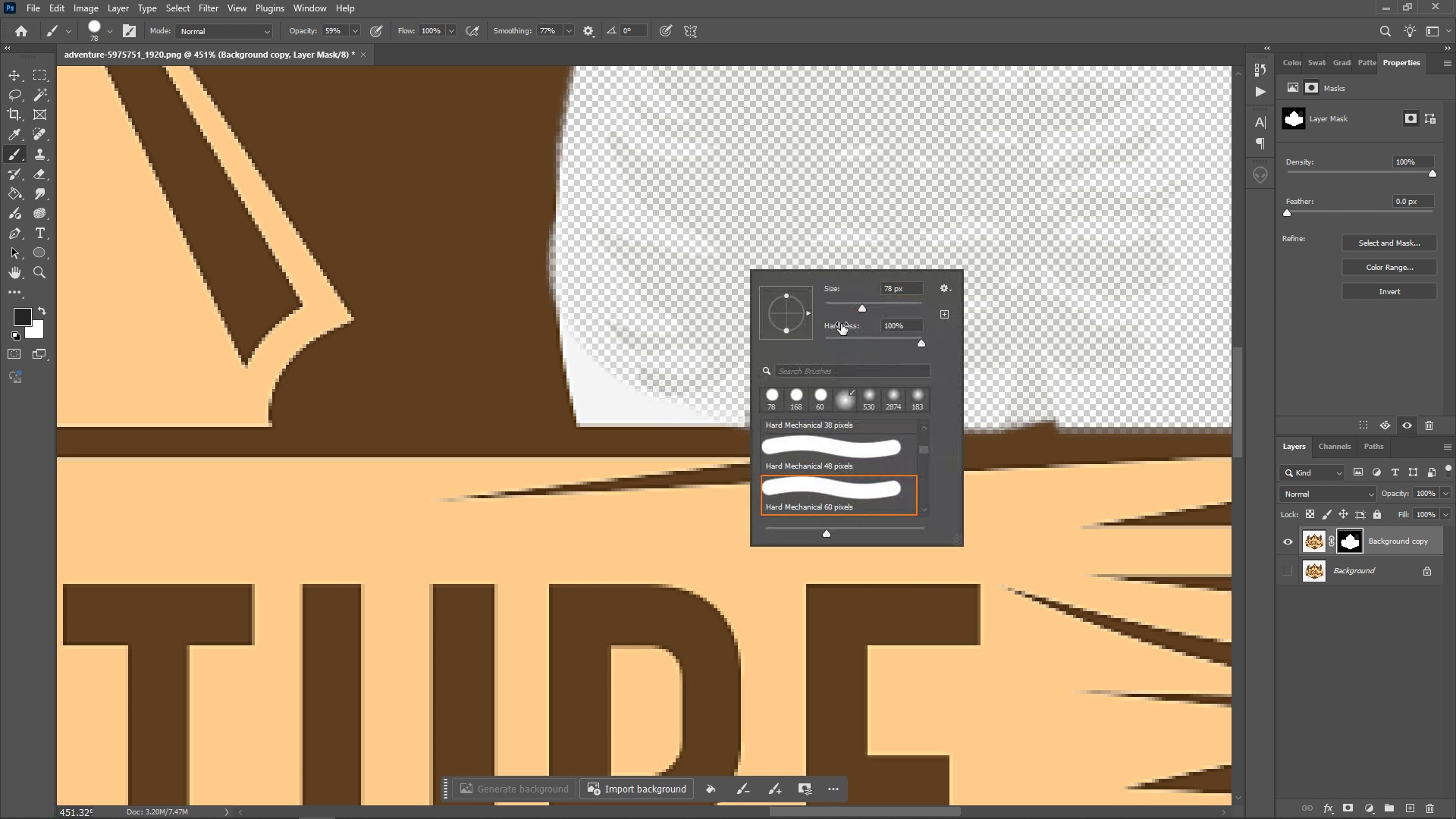 
left_click([832, 304])
 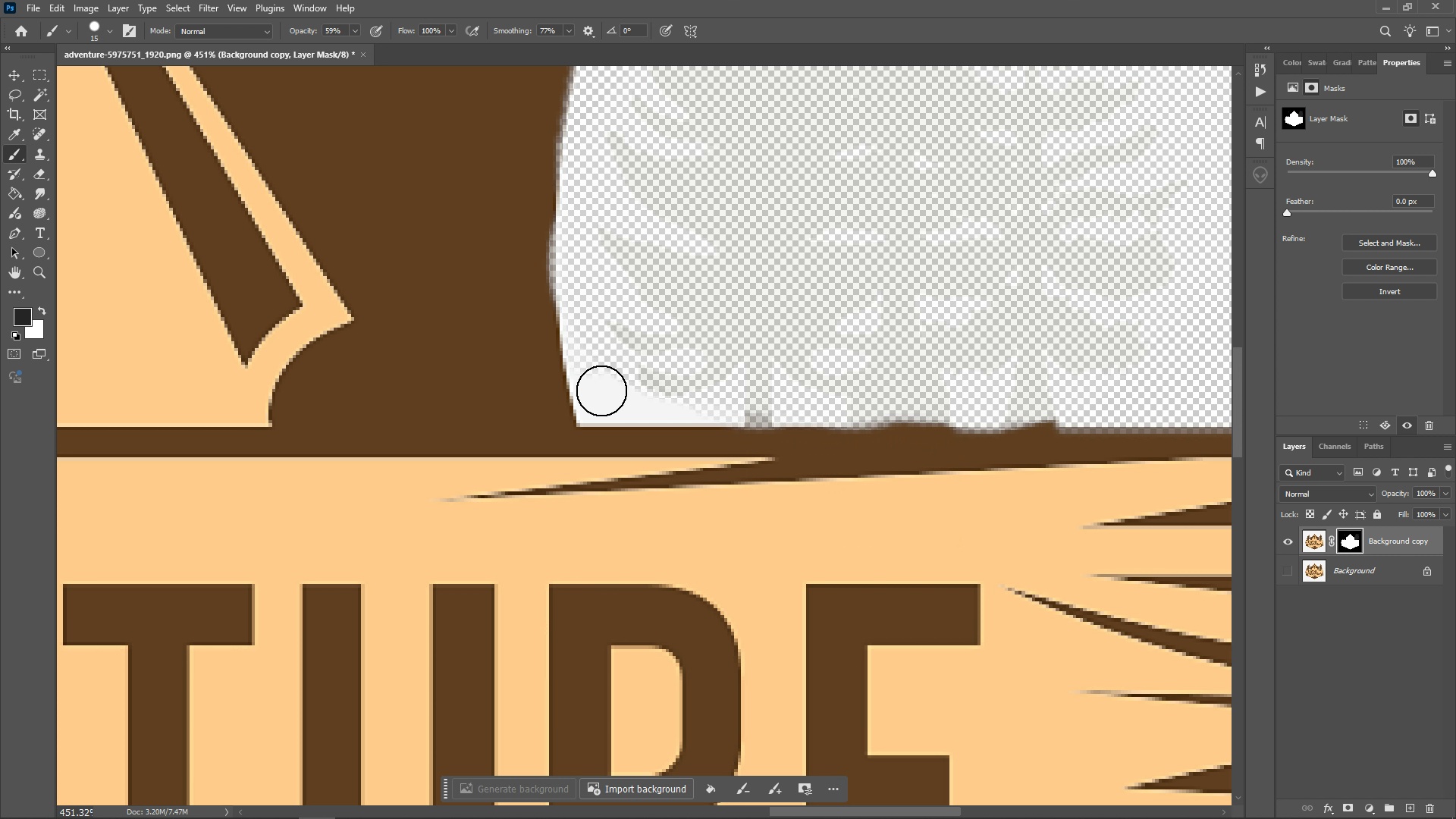 
left_click([600, 391])
 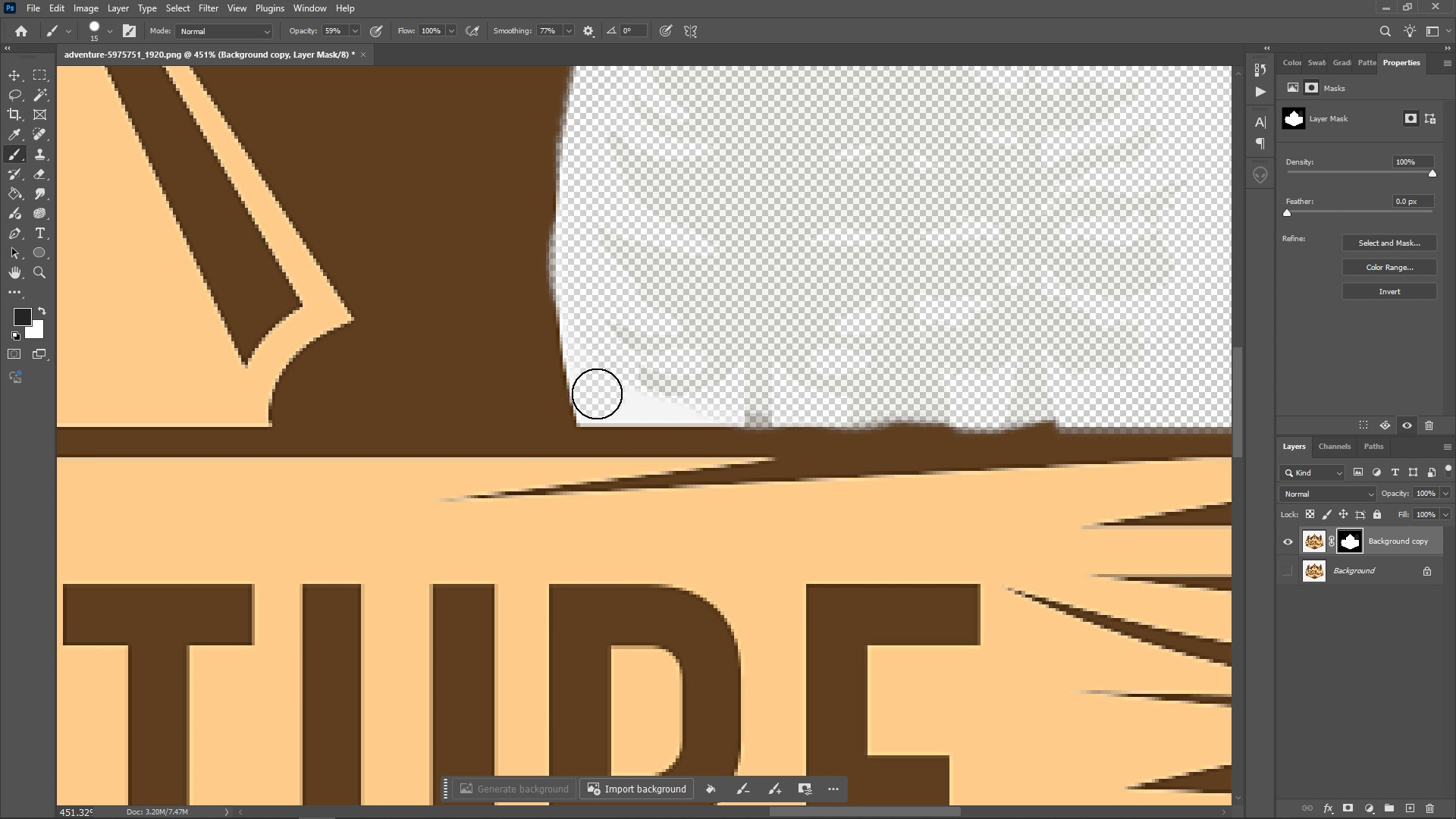 
double_click([597, 394])
 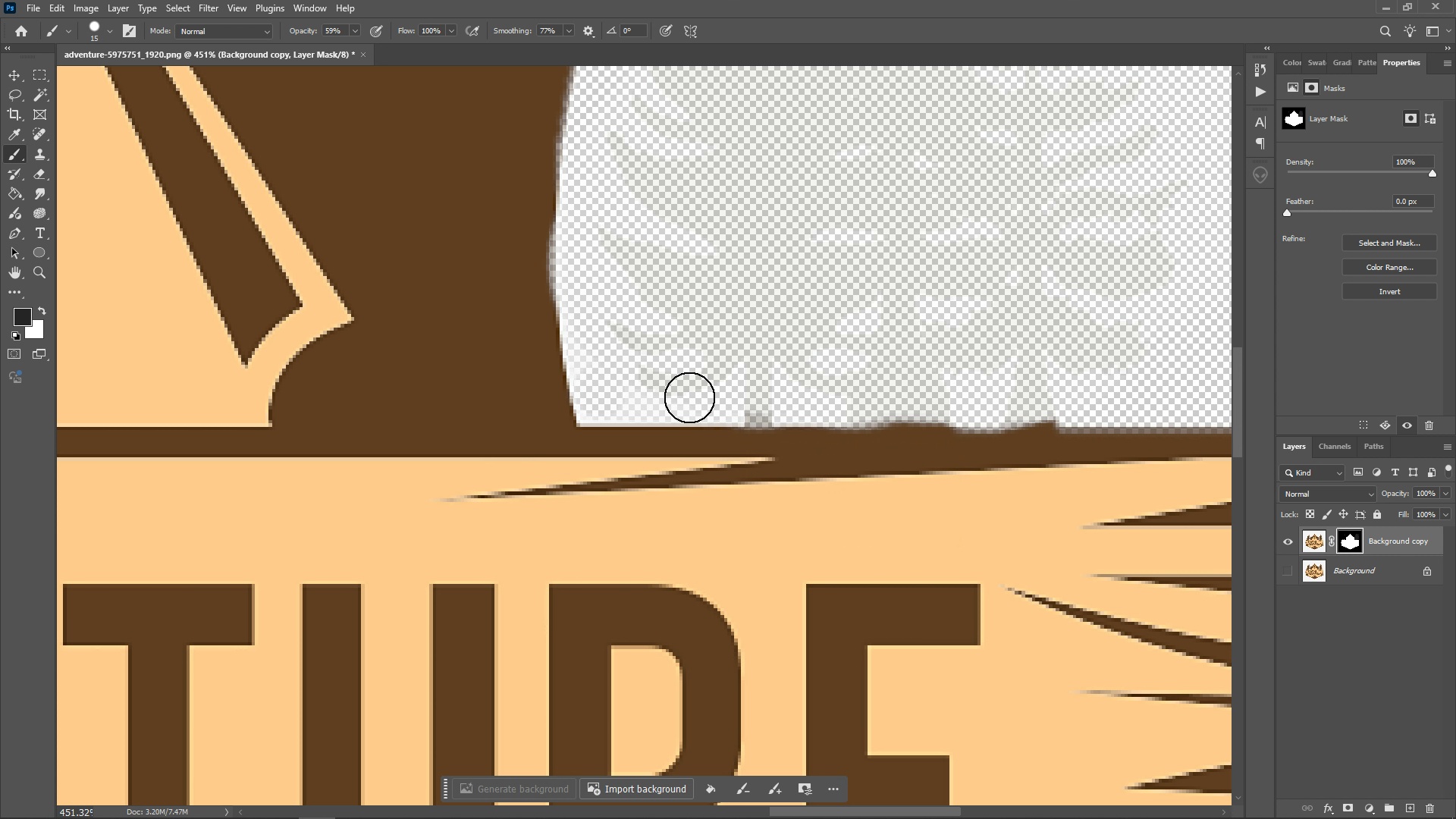 
hold_key(key=AltLeft, duration=0.94)
scroll: coordinate [786, 276], scroll_direction: down, amount: 24.0
 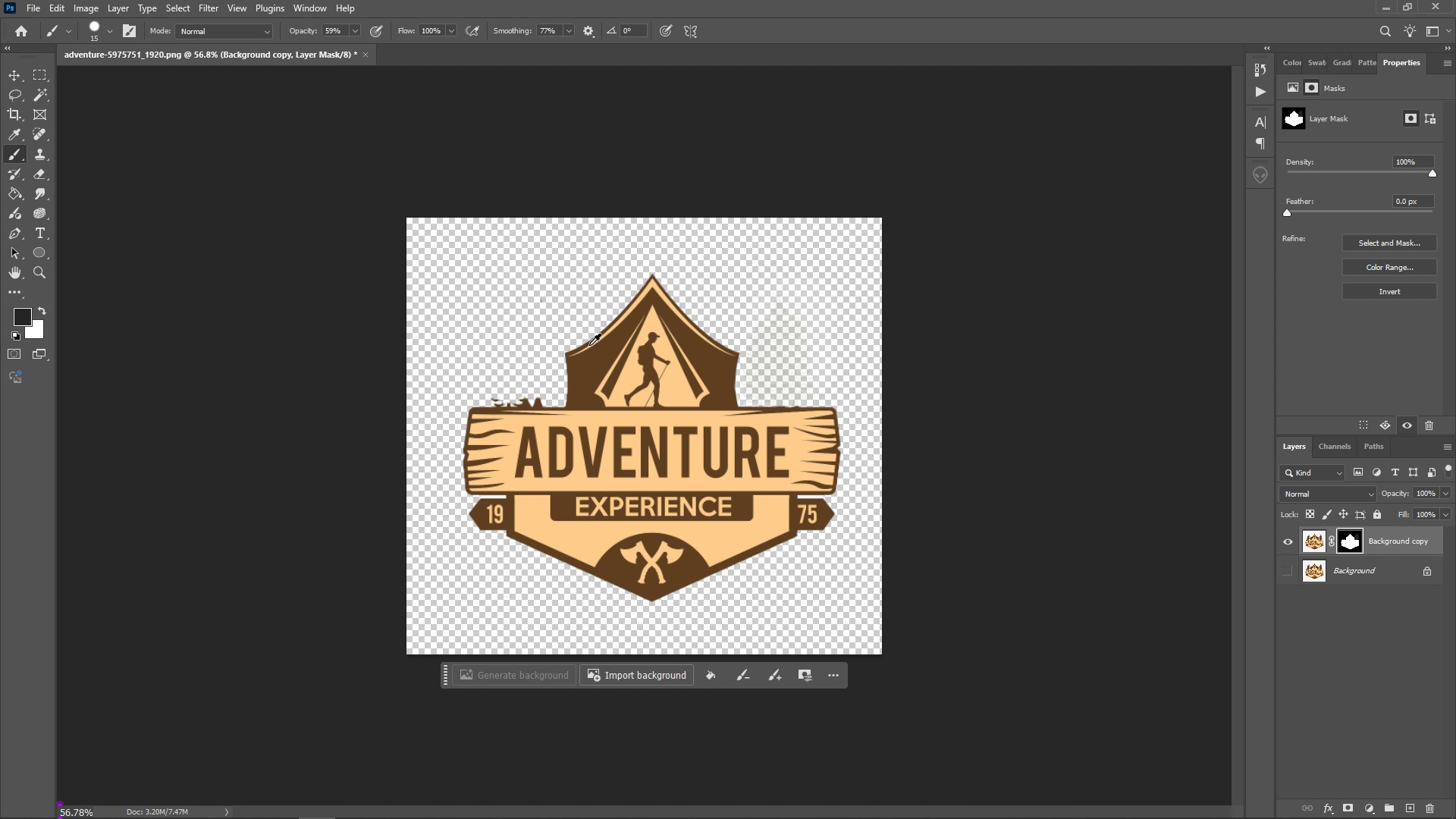 
hold_key(key=AltLeft, duration=1.51)
scroll: coordinate [424, 463], scroll_direction: up, amount: 16.0
 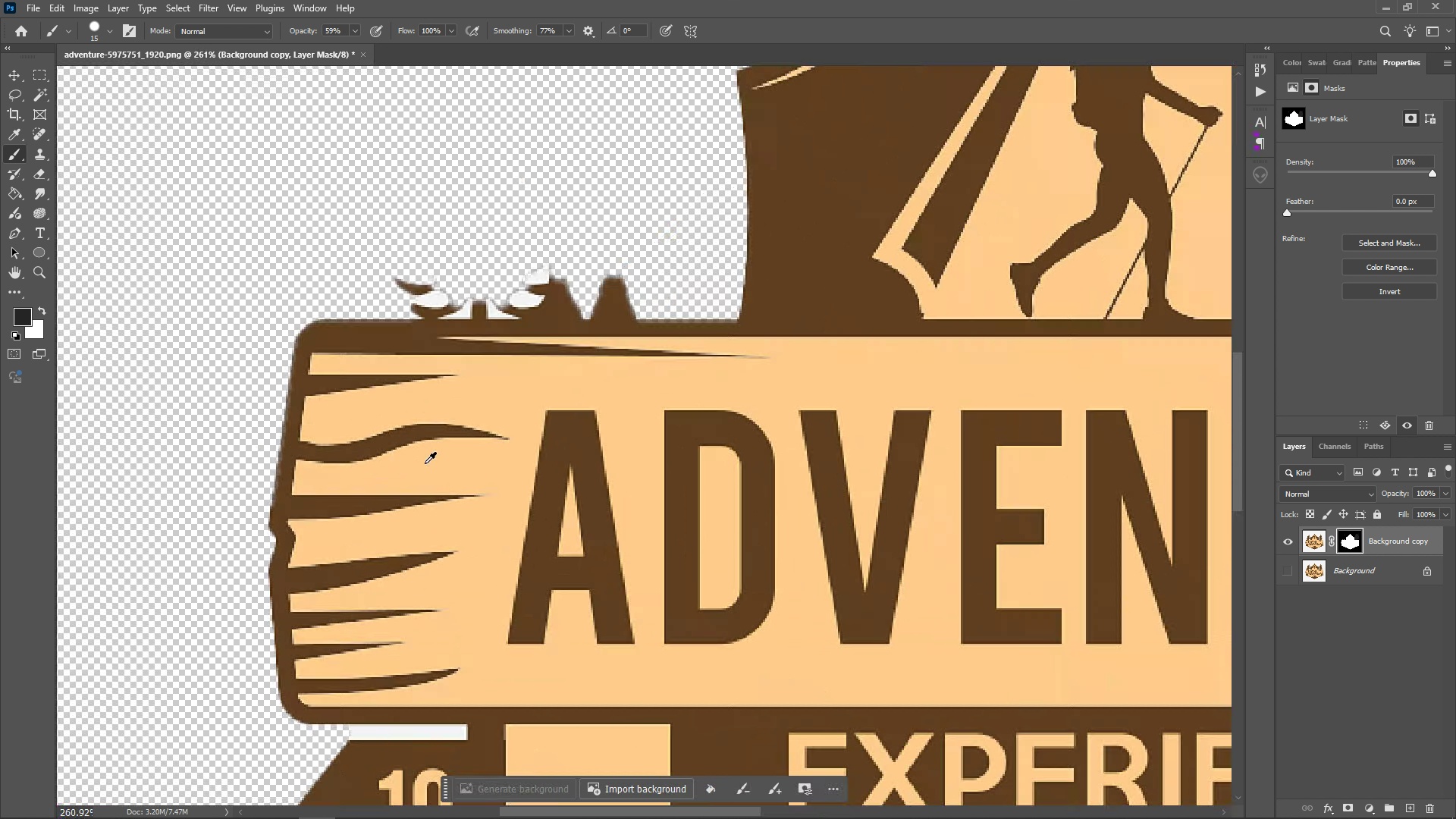 
key(Alt+AltLeft)
 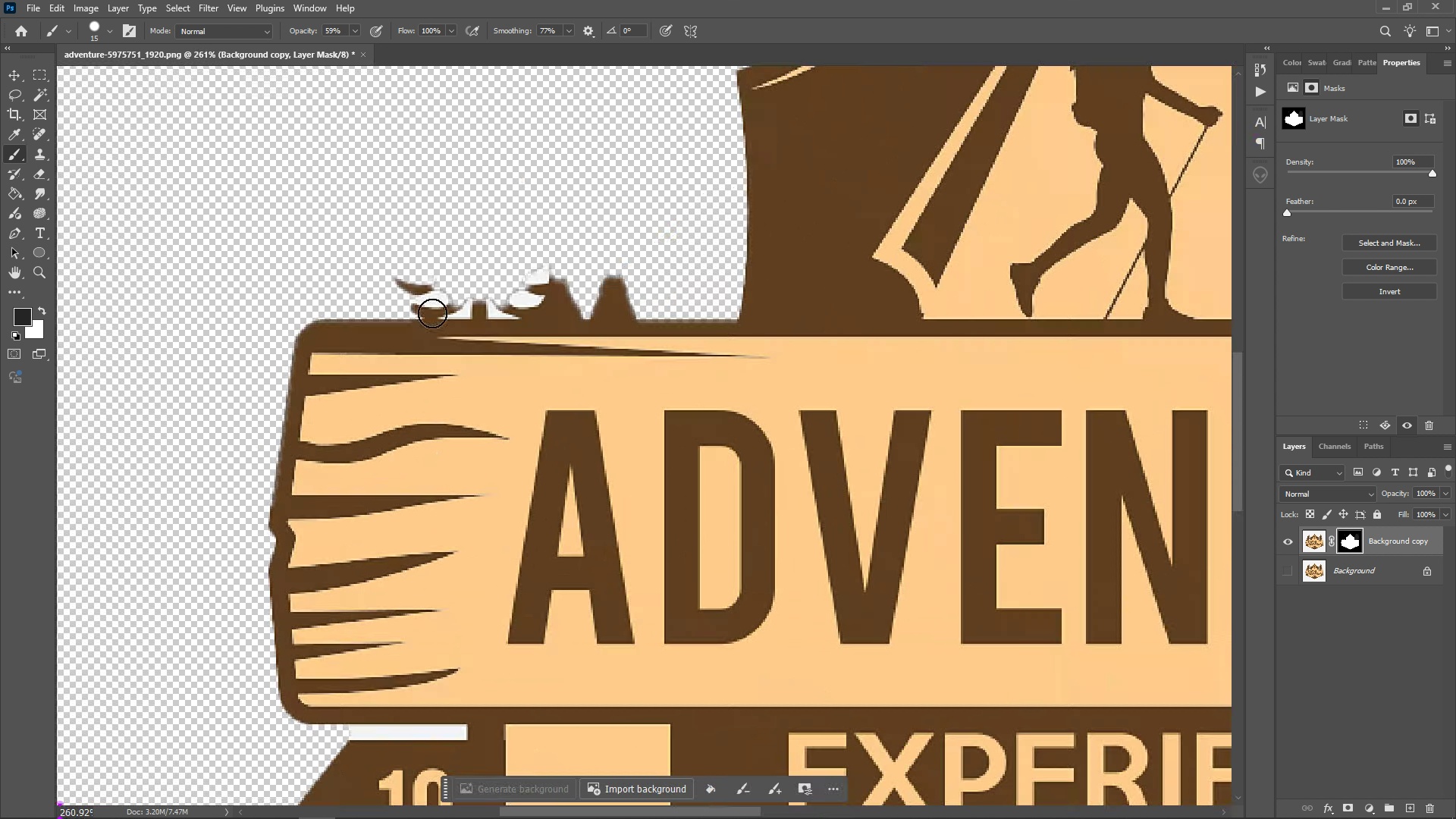 
key(Alt+AltLeft)
 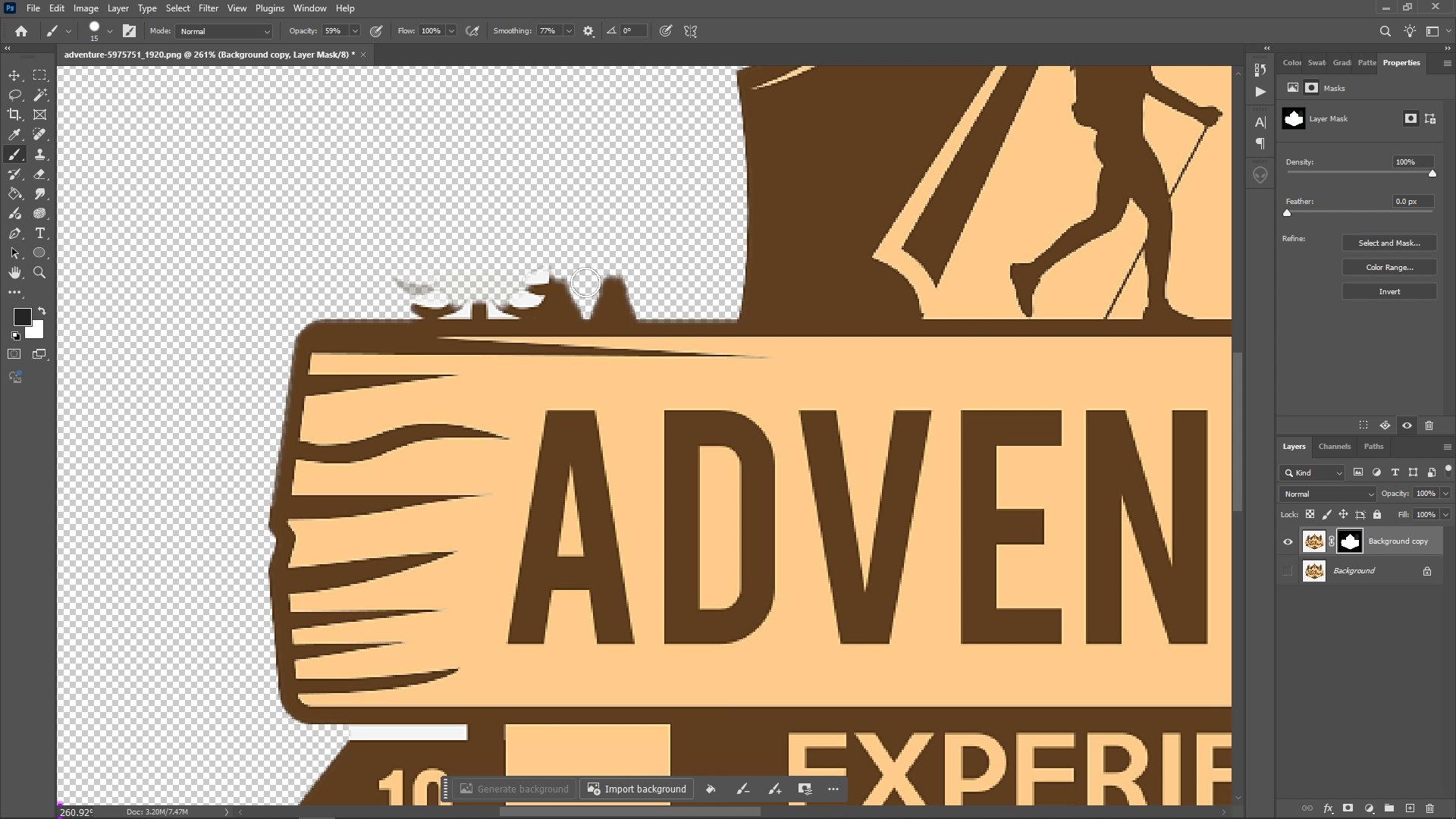 
right_click([641, 219])
 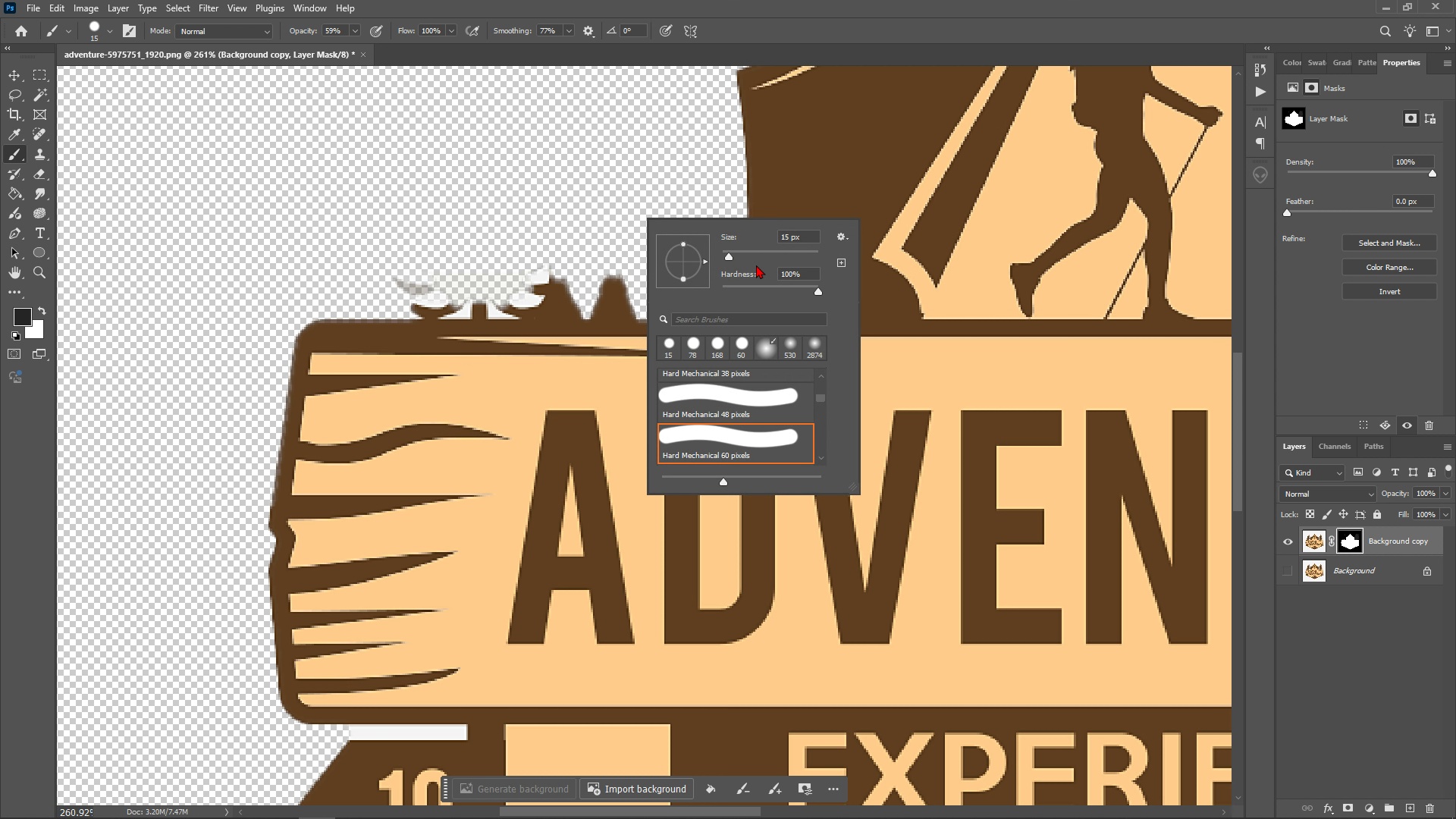 
left_click([756, 265])
 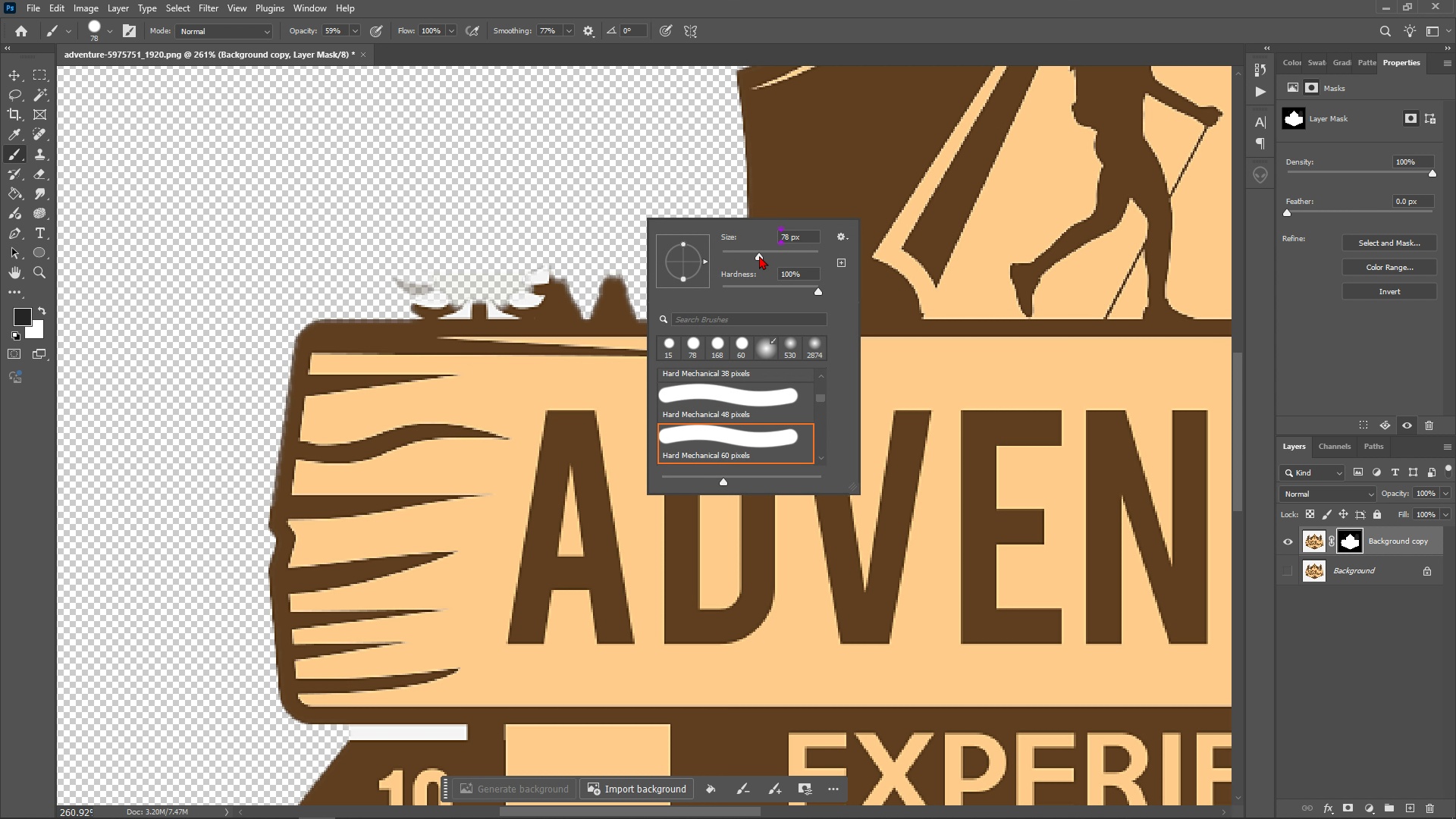 
left_click([759, 256])
 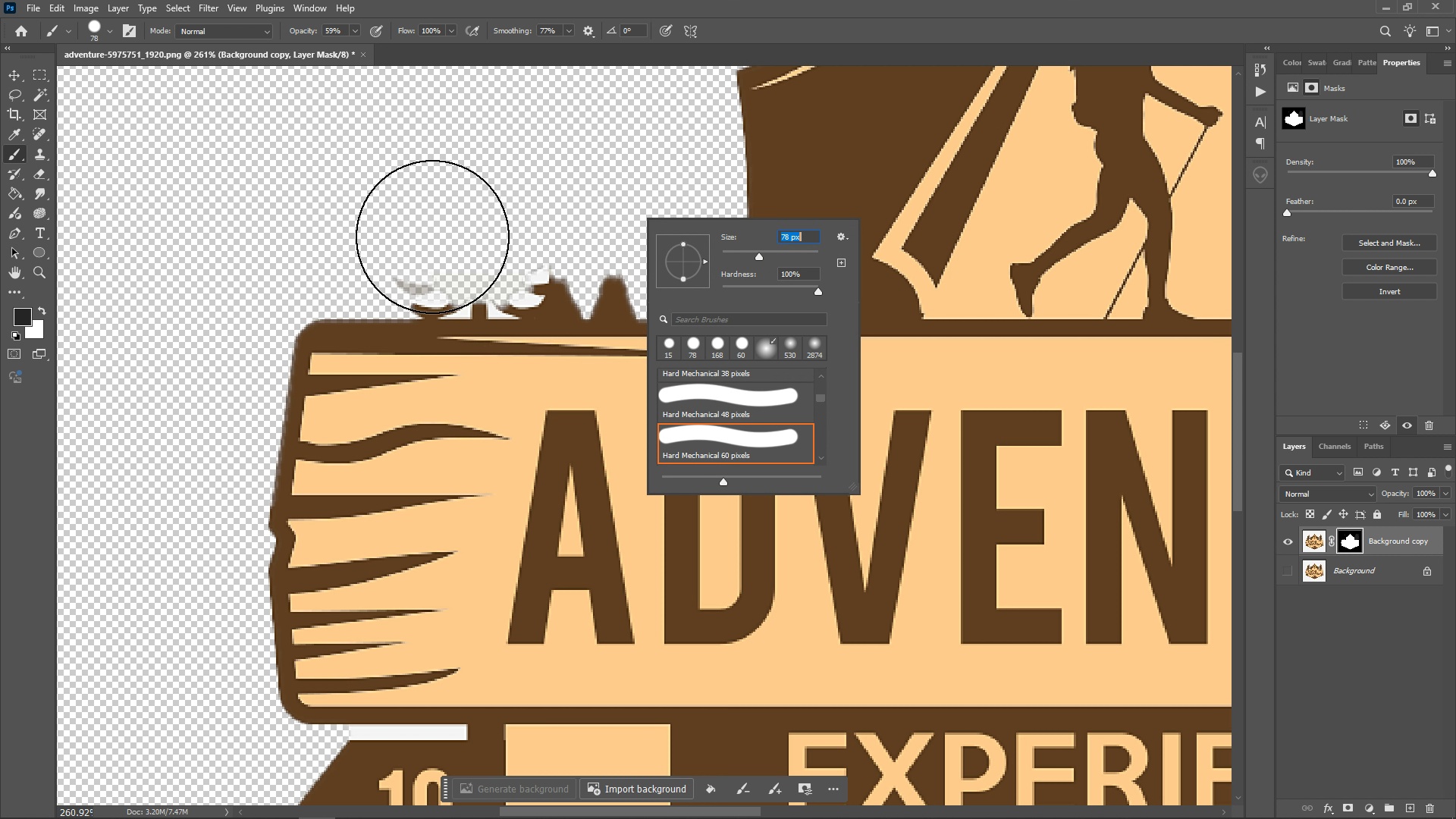 
double_click([432, 237])
 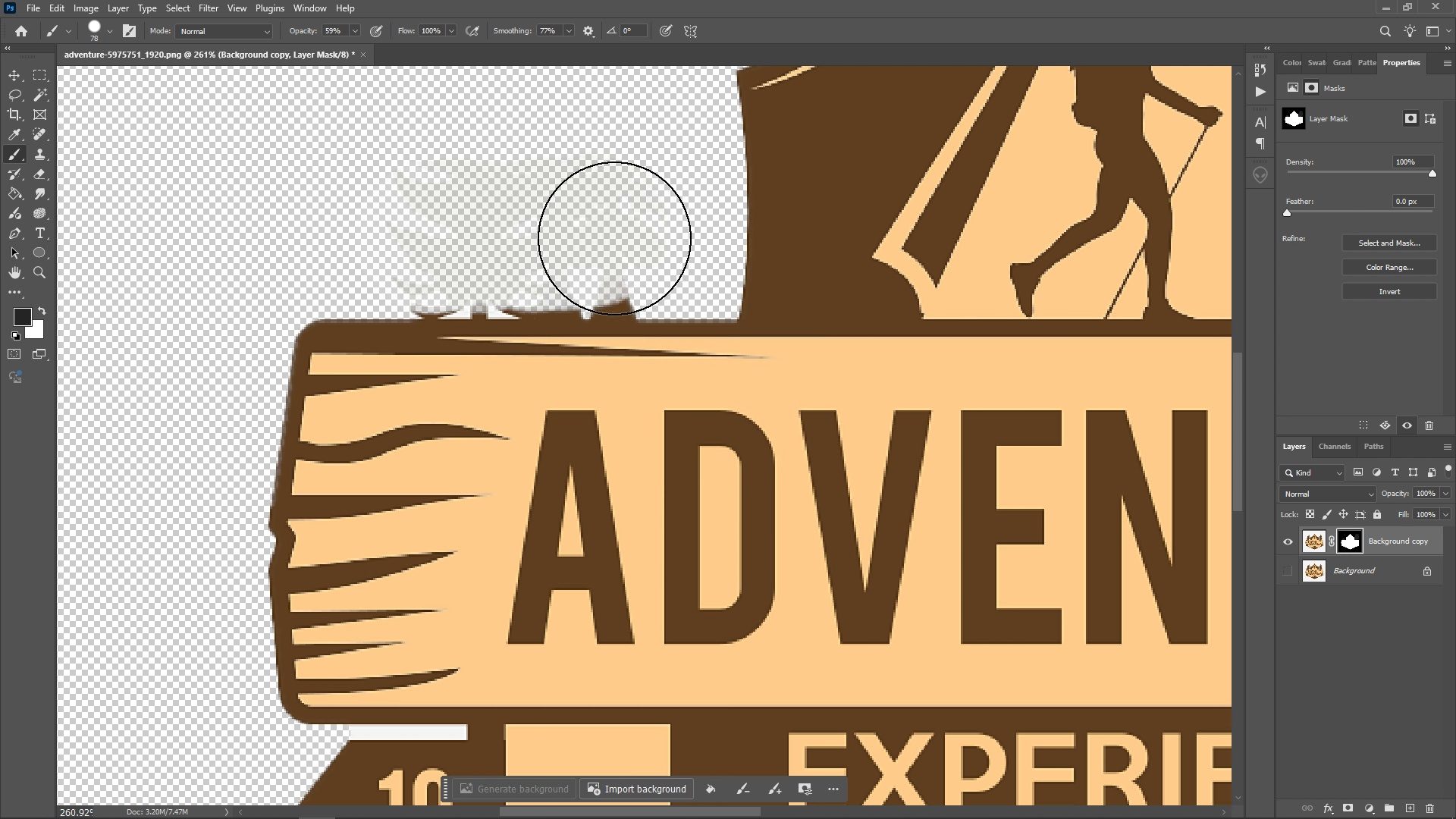 
left_click([614, 241])
 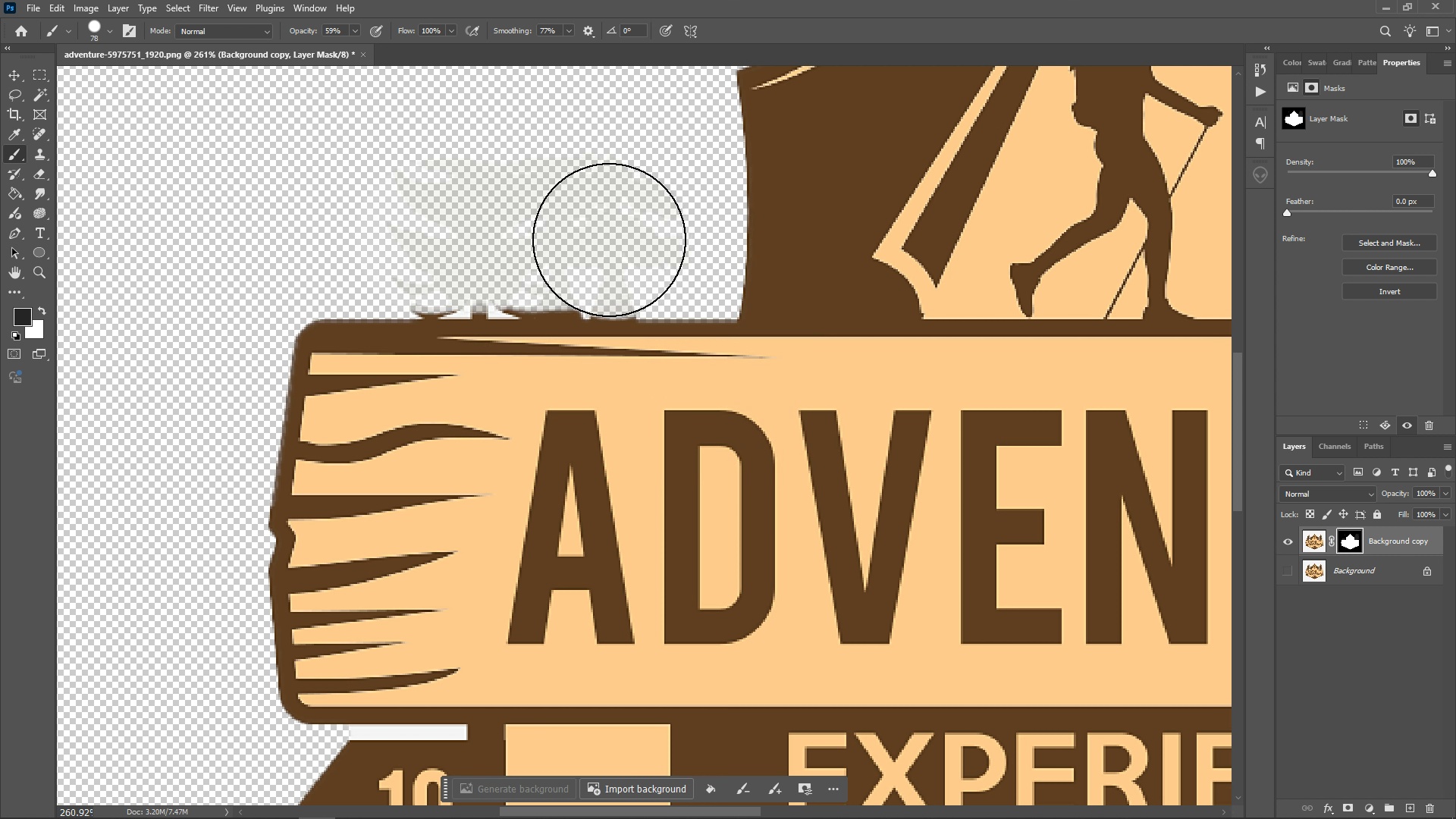 
triple_click([609, 240])
 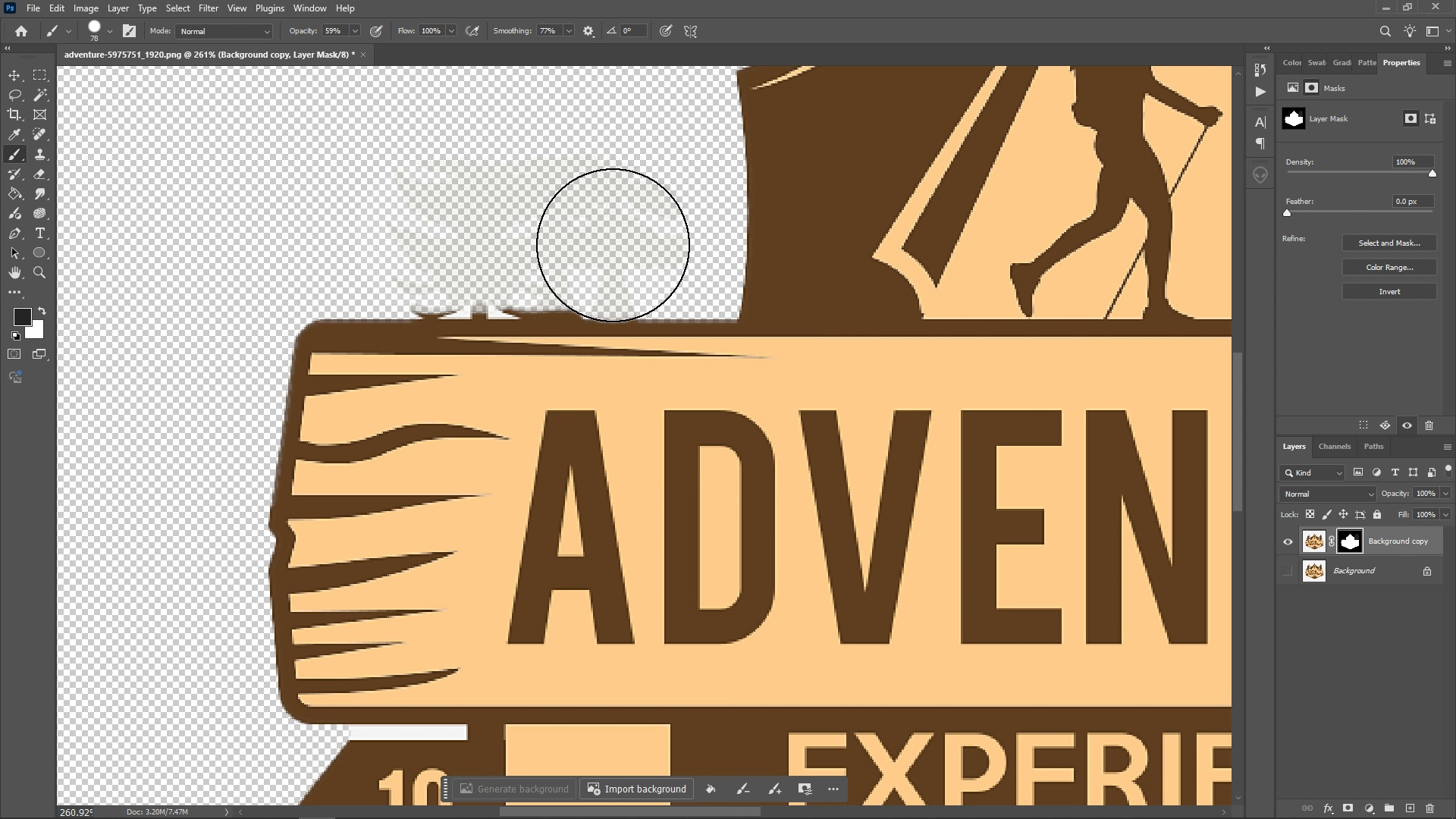 
triple_click([613, 245])
 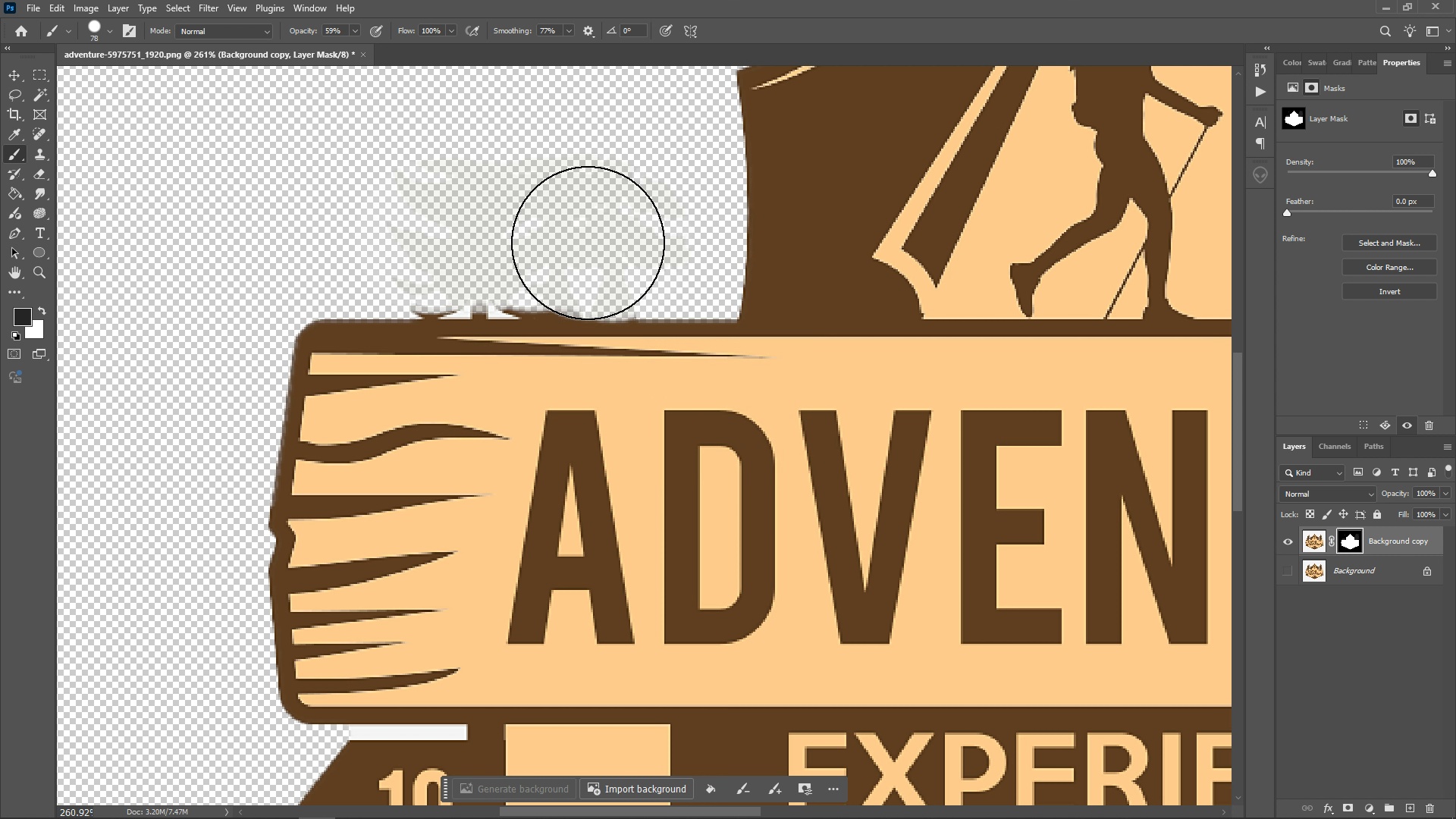 
triple_click([588, 243])
 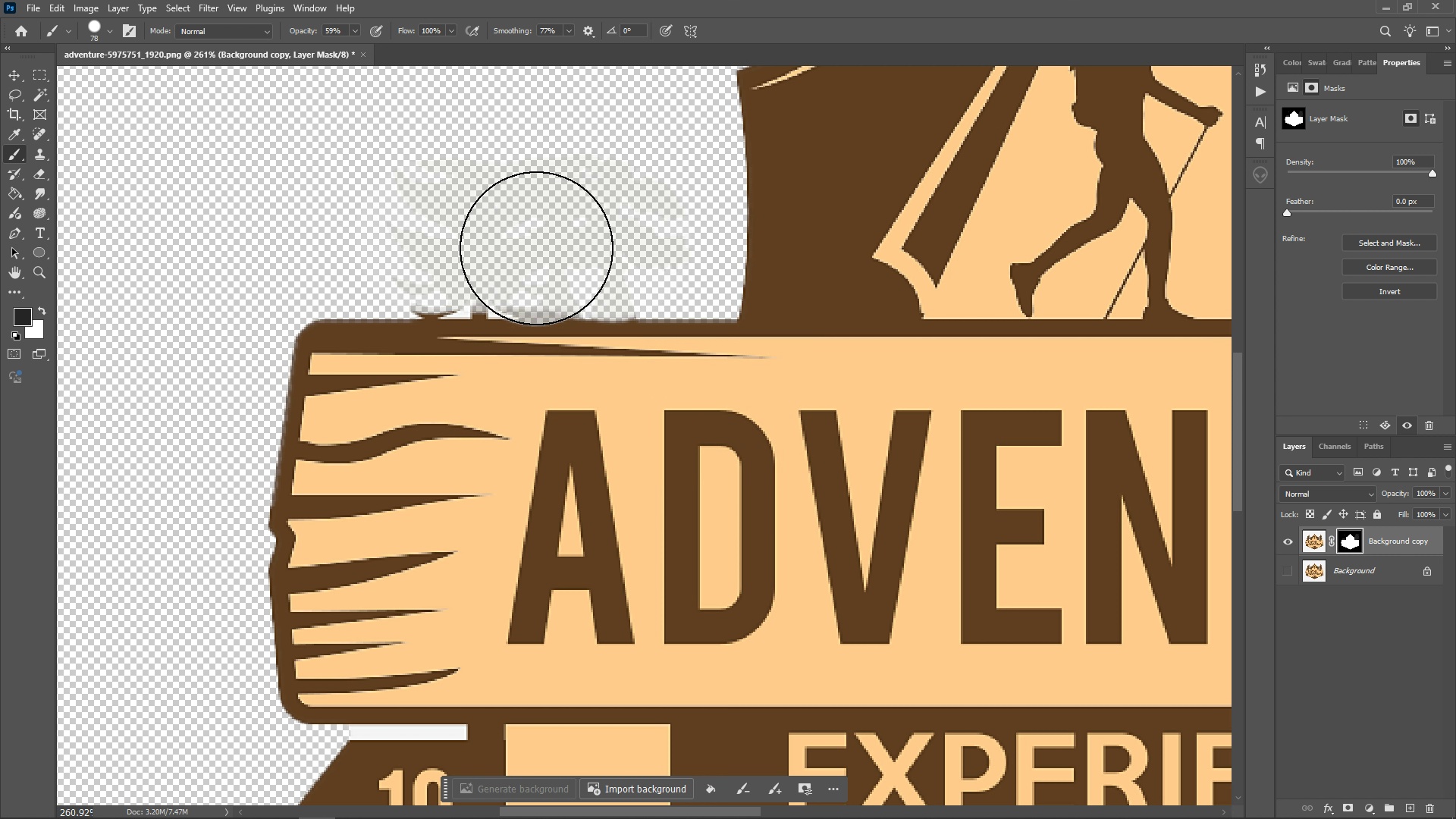 
left_click([536, 248])
 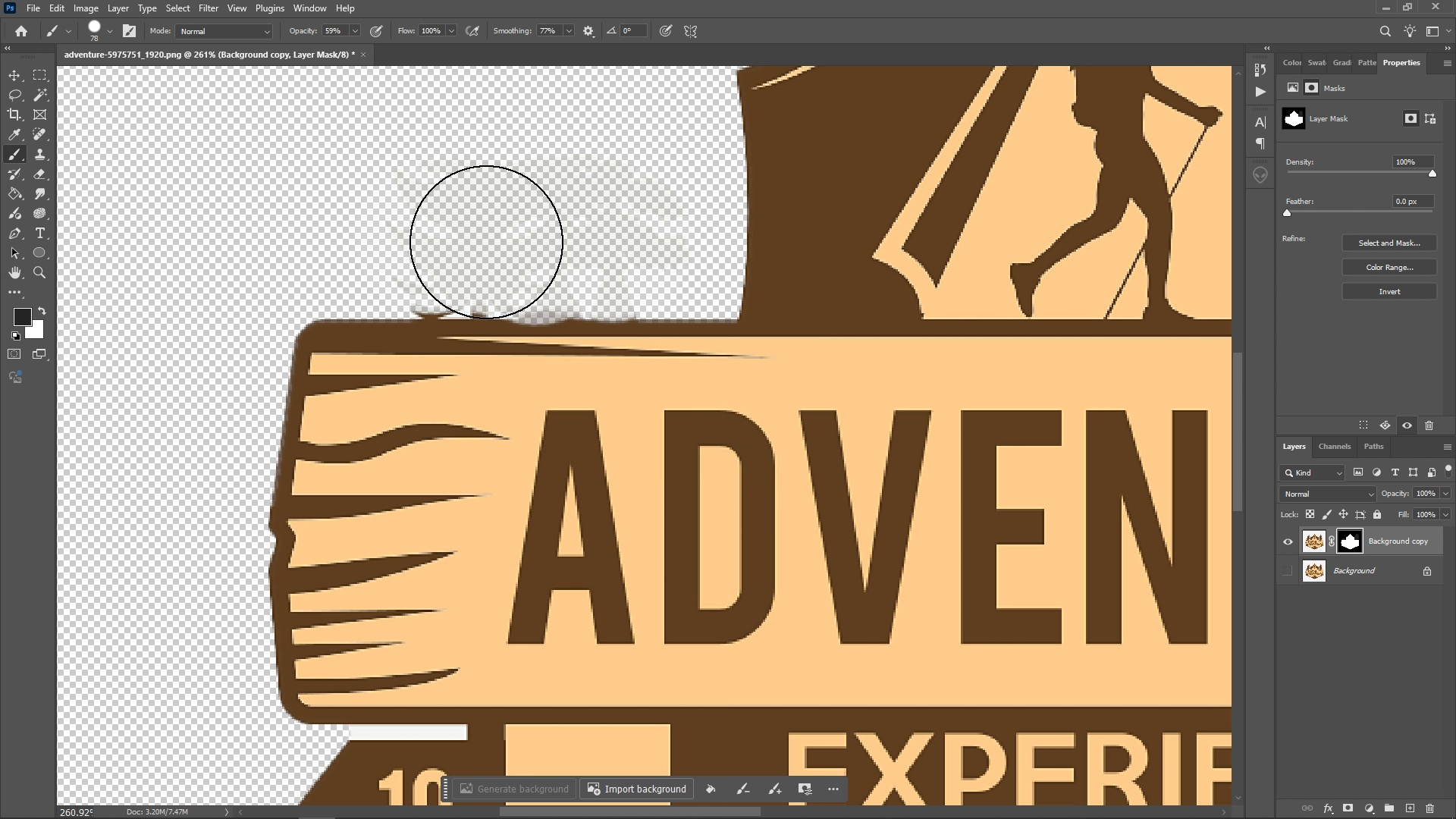 
double_click([485, 242])
 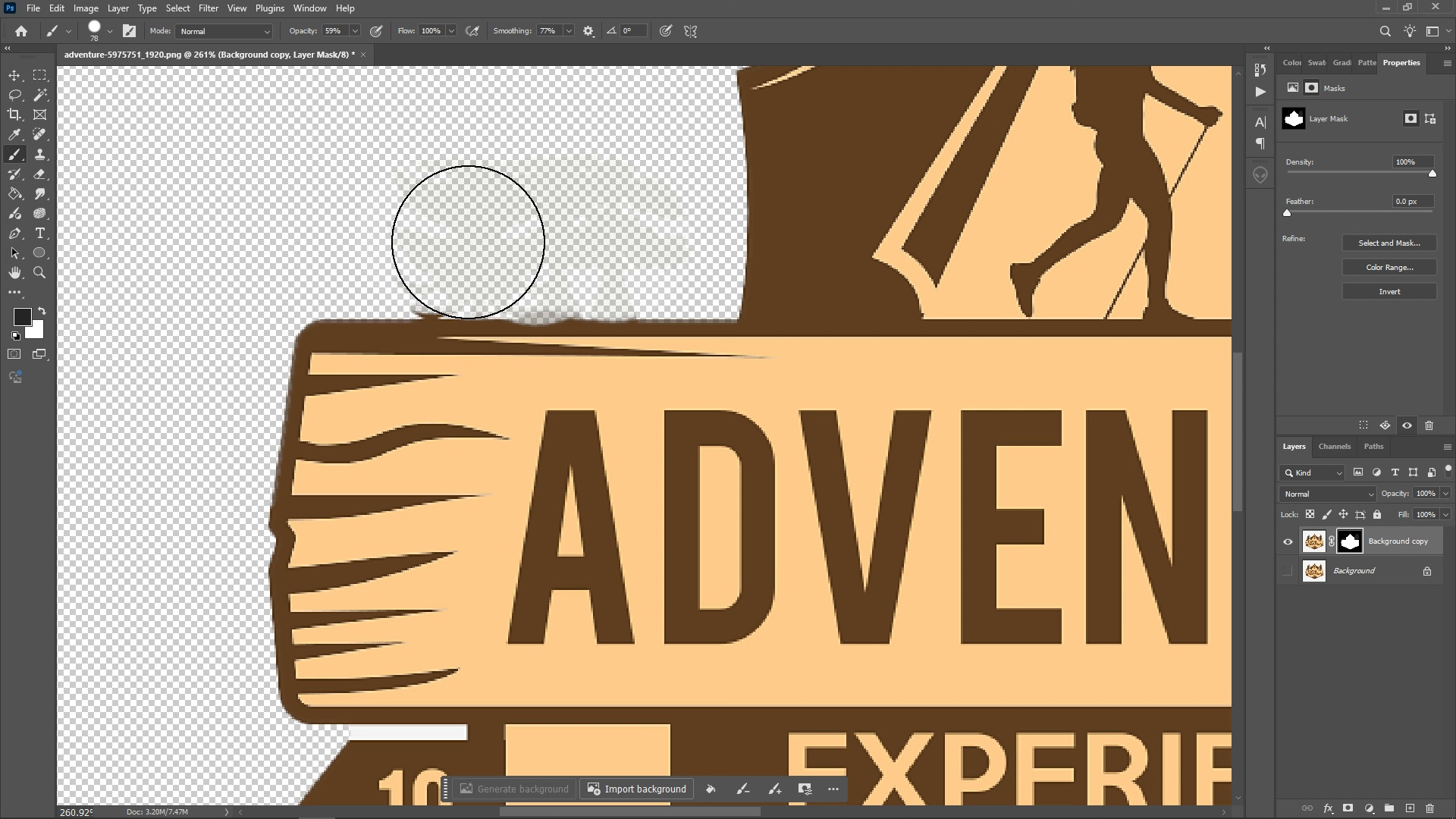 
triple_click([469, 242])
 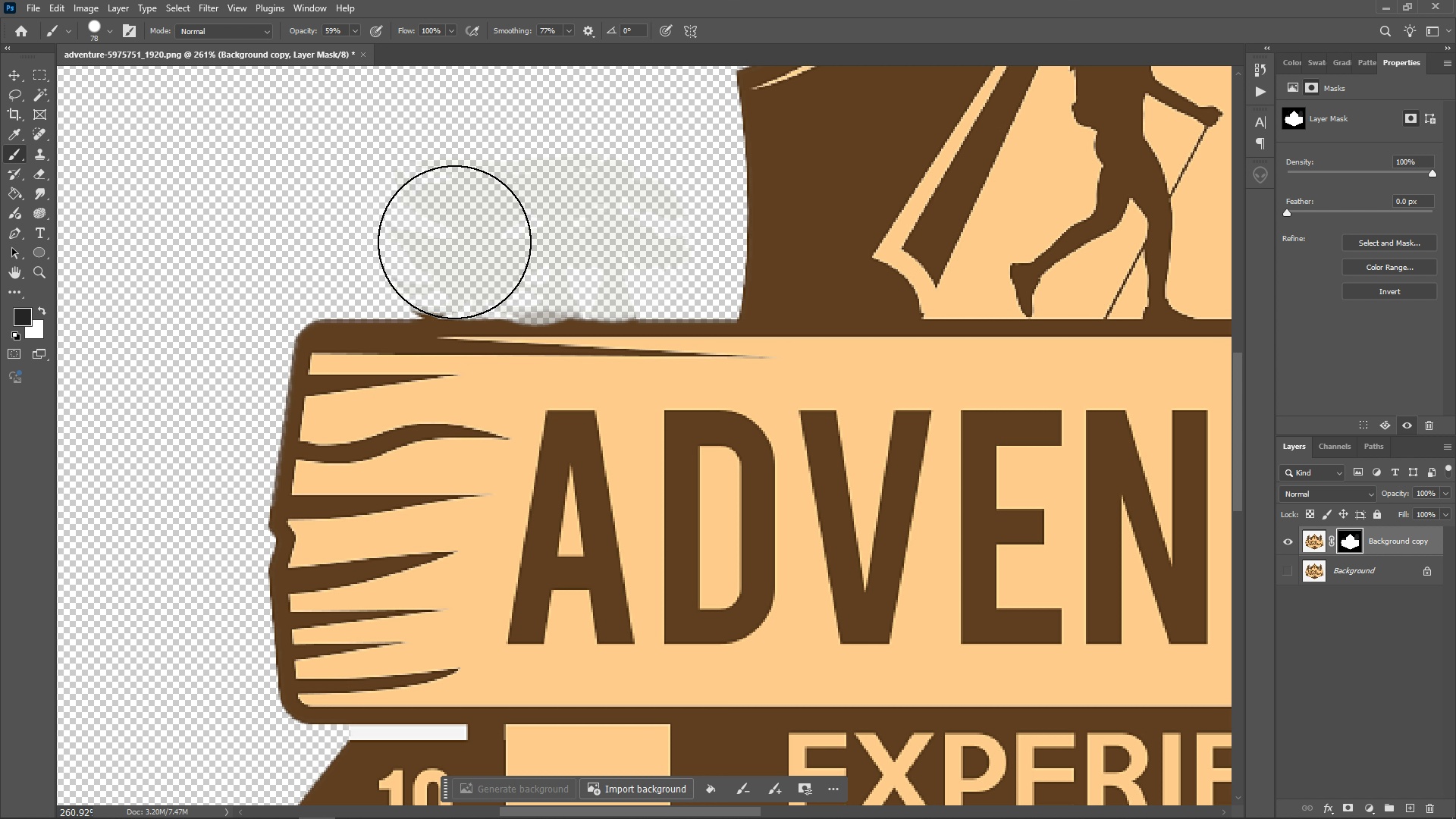 
triple_click([466, 242])
 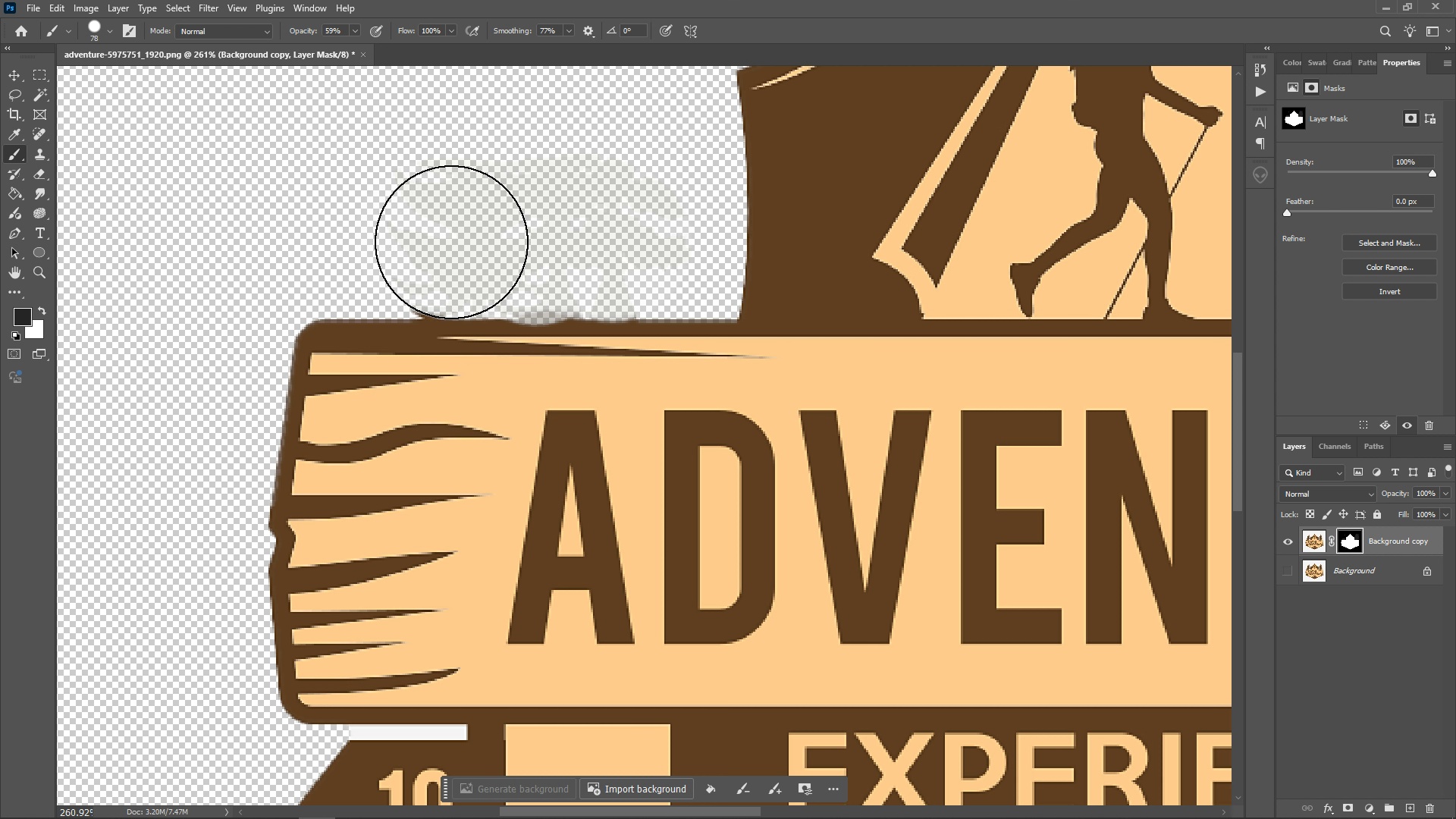 
triple_click([454, 242])
 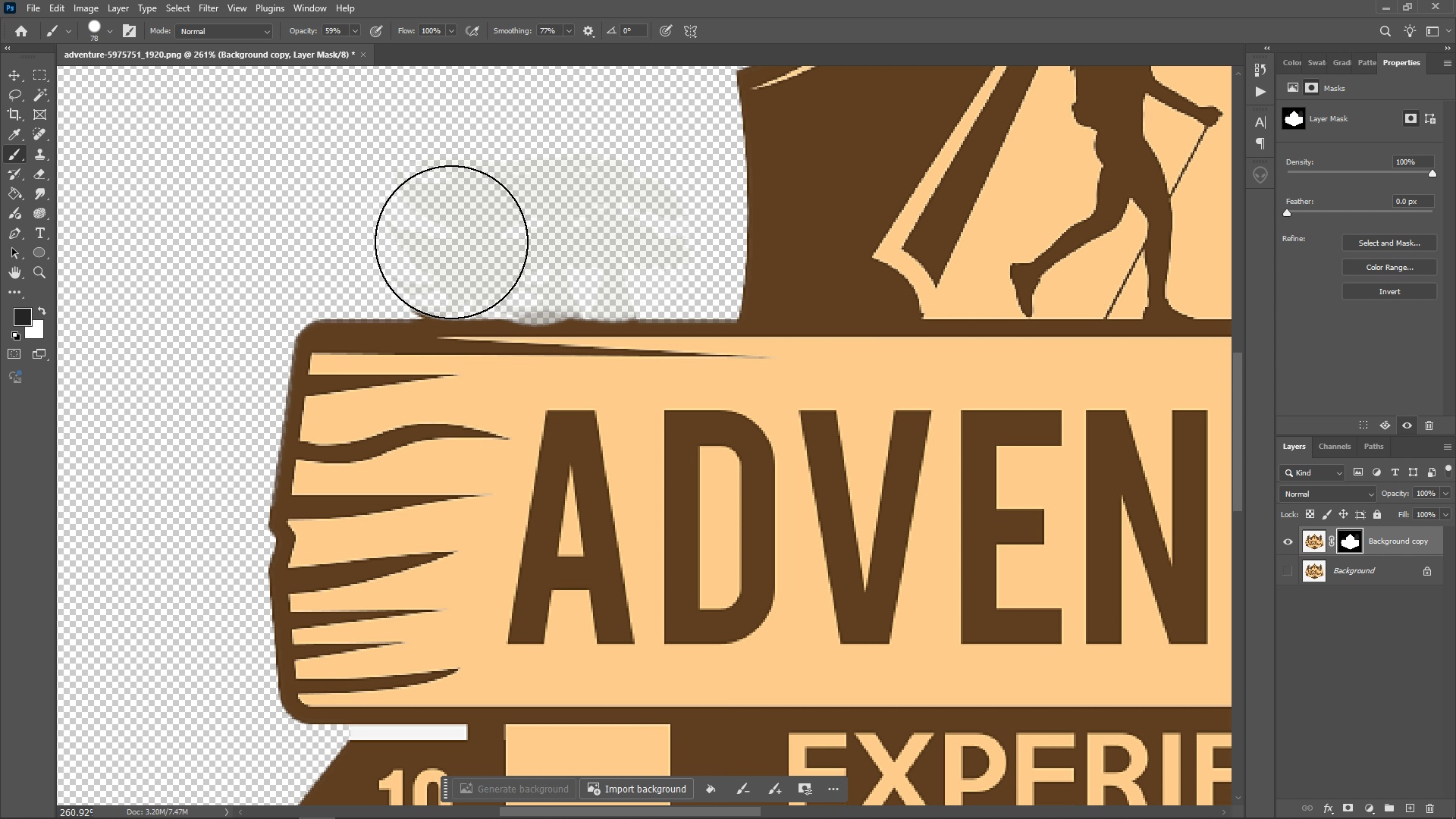 
triple_click([451, 242])
 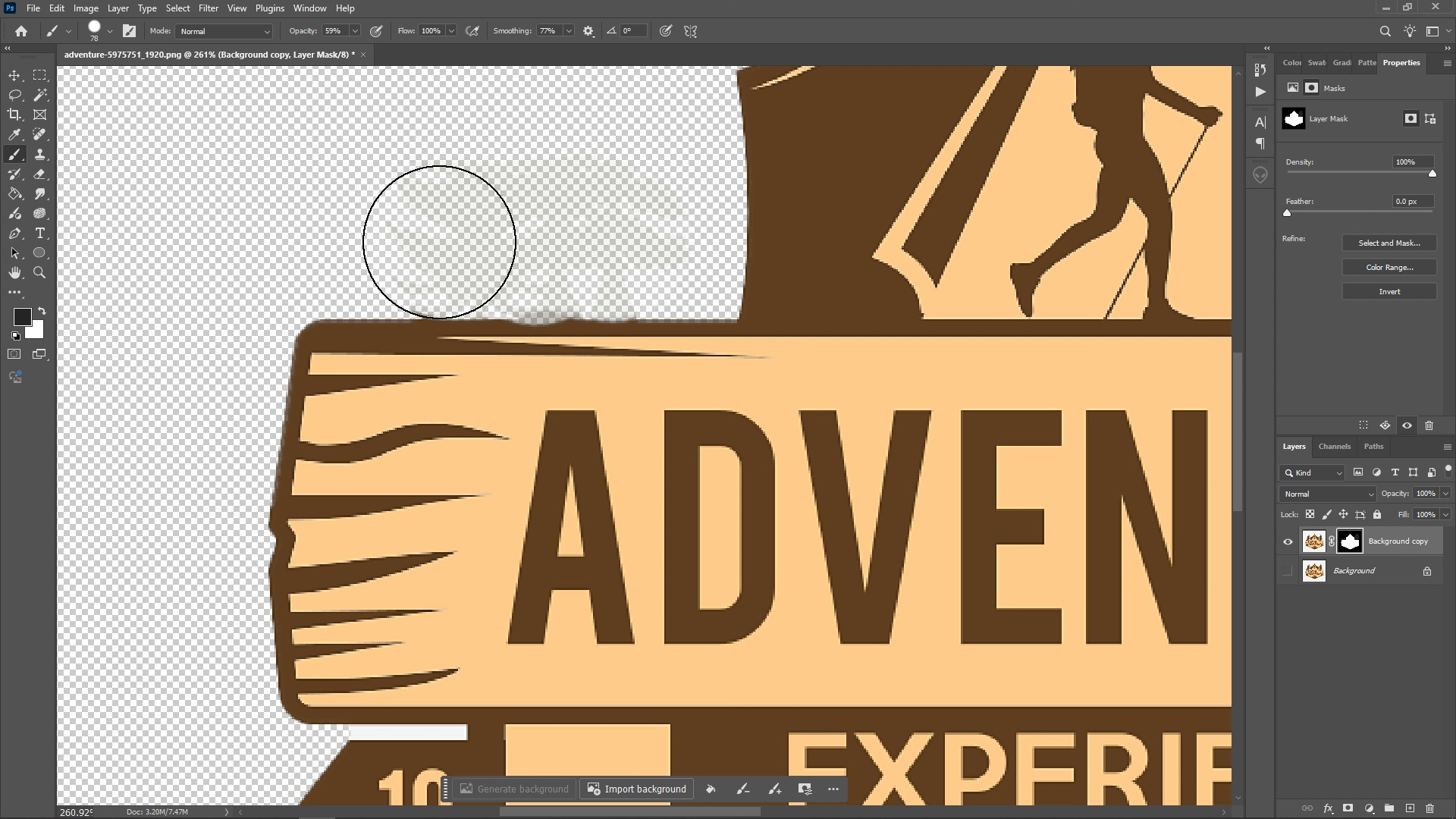 
triple_click([448, 242])
 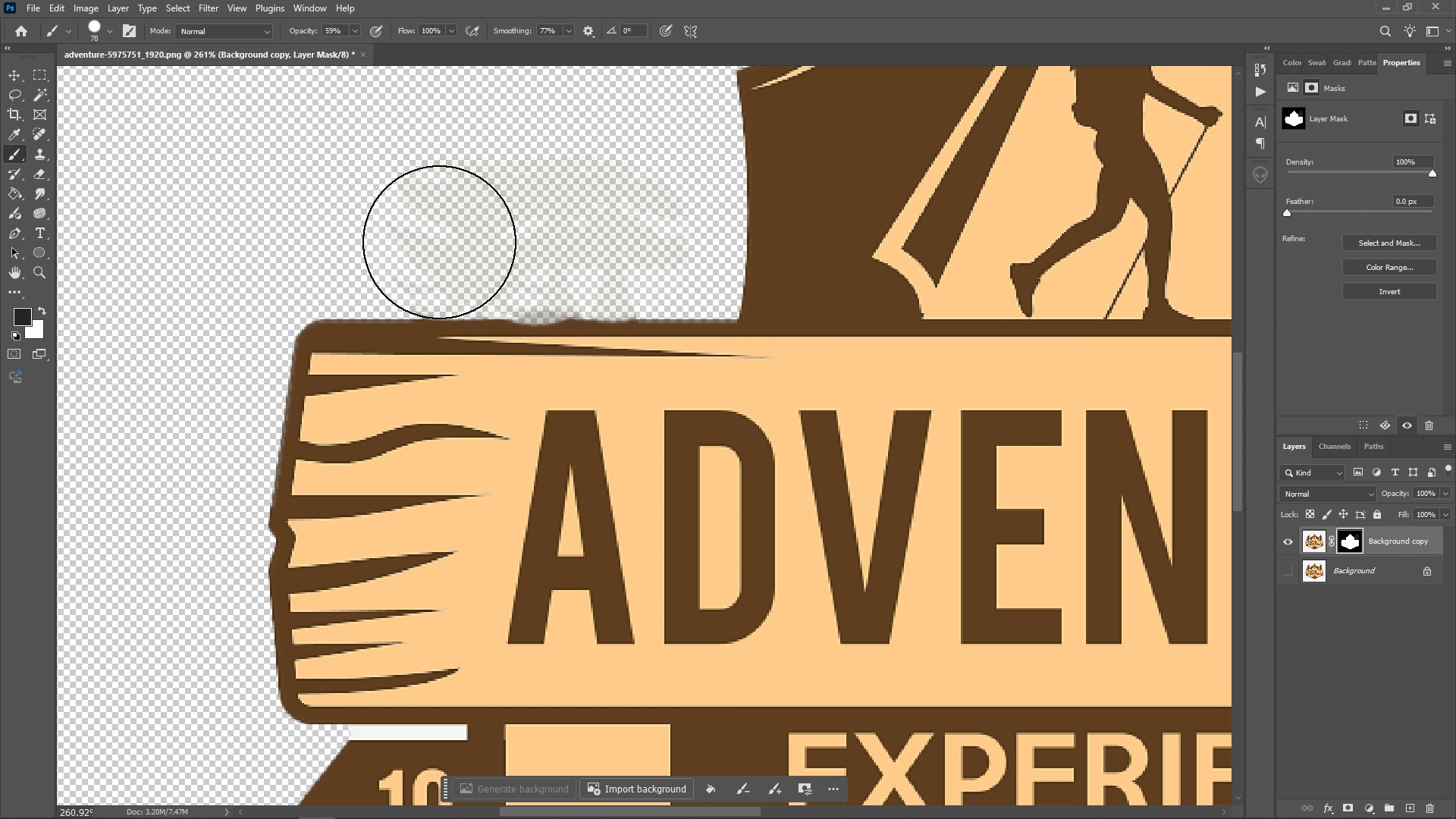 
triple_click([439, 242])
 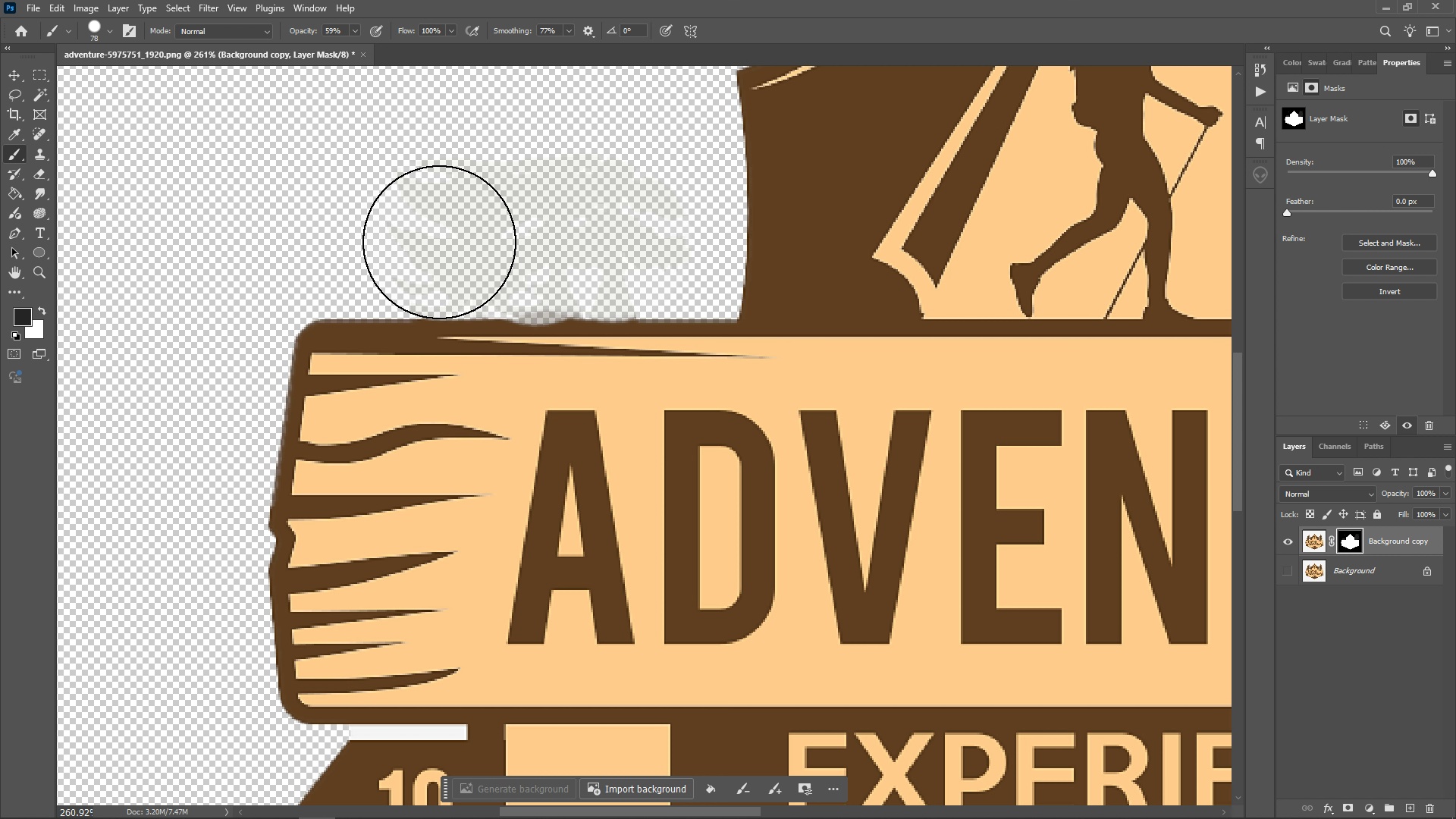 
triple_click([439, 242])
 